 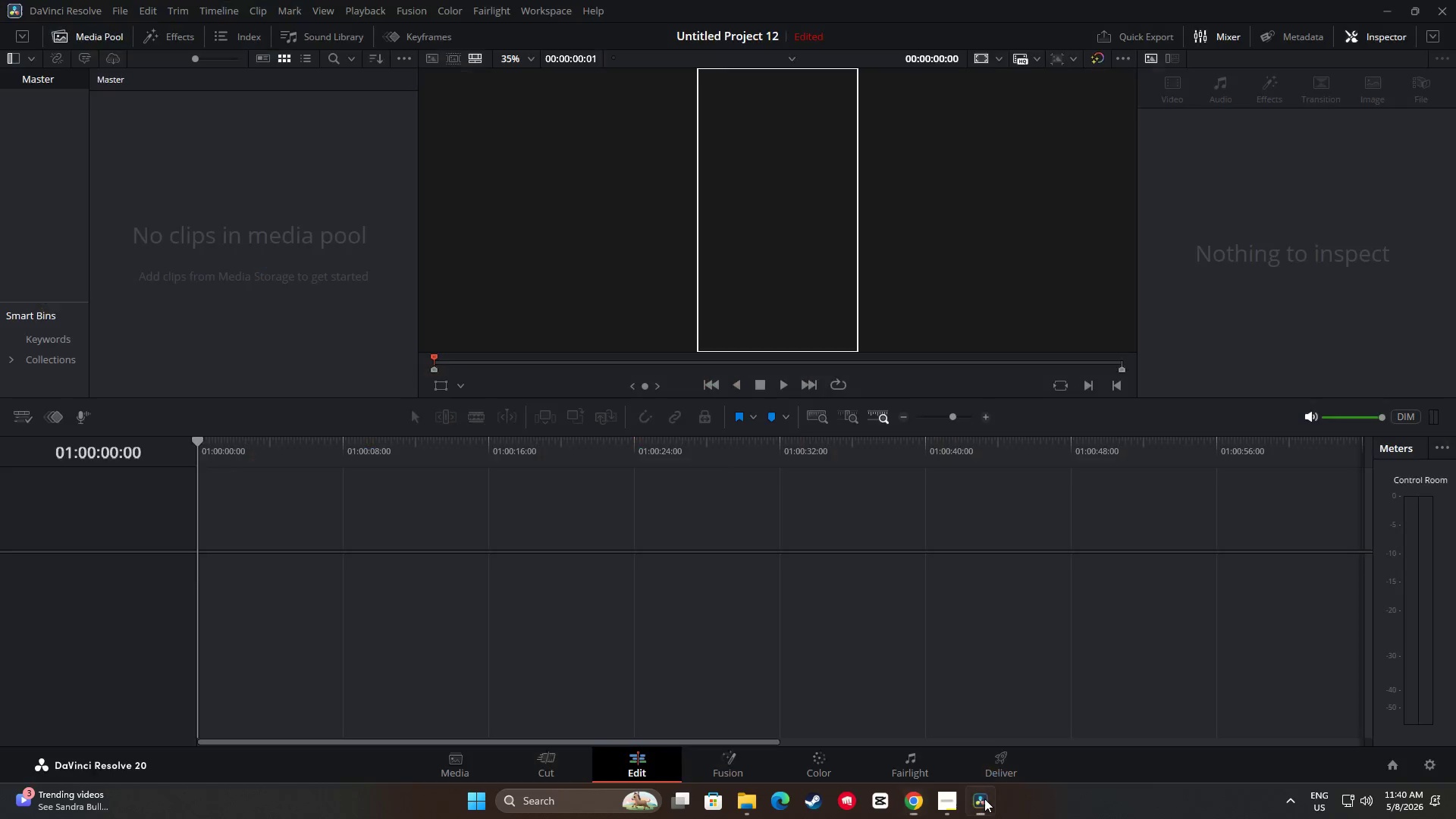 
scroll: coordinate [734, 559], scroll_direction: up, amount: 1.0
 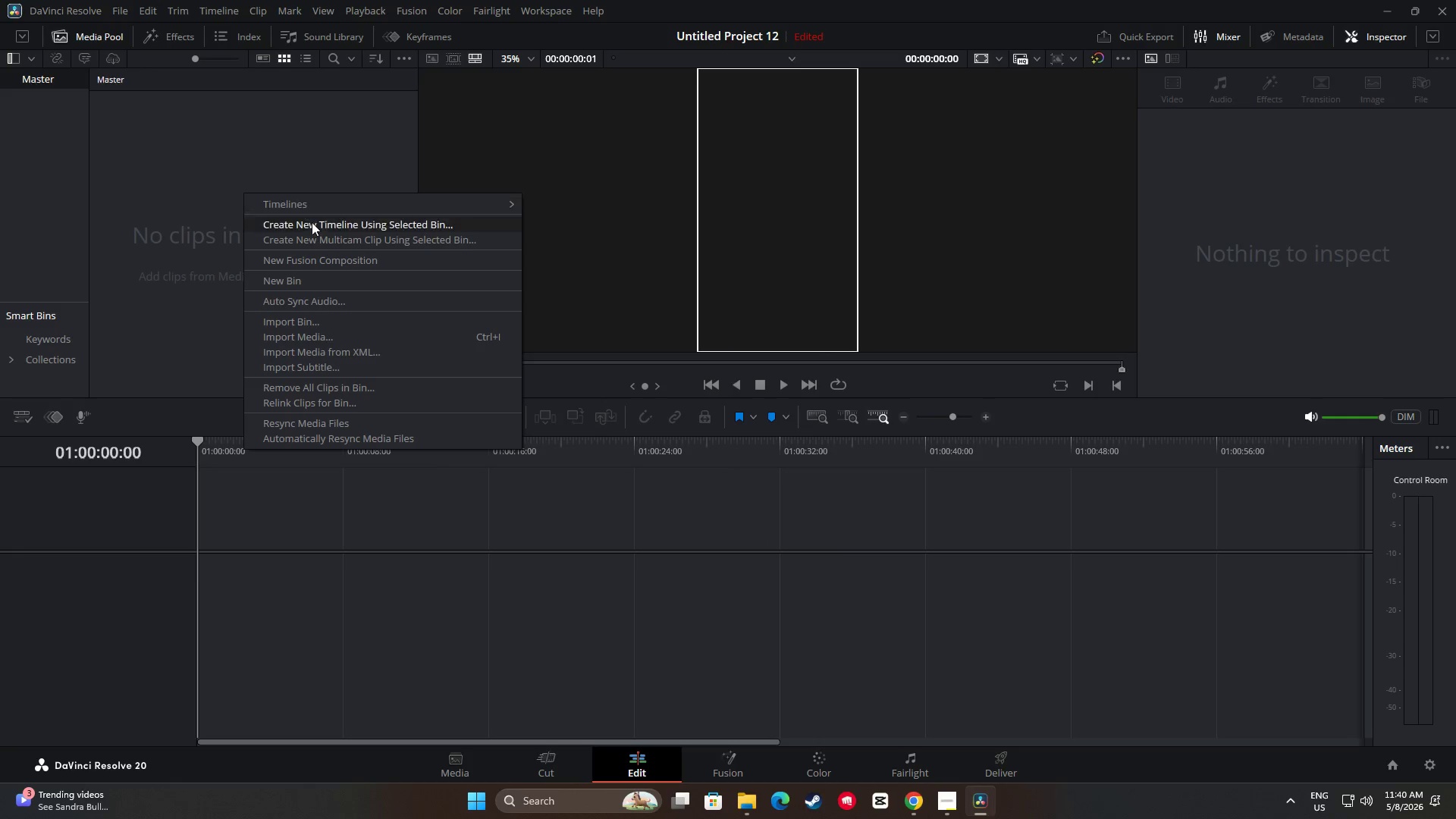 
left_click([306, 335])
 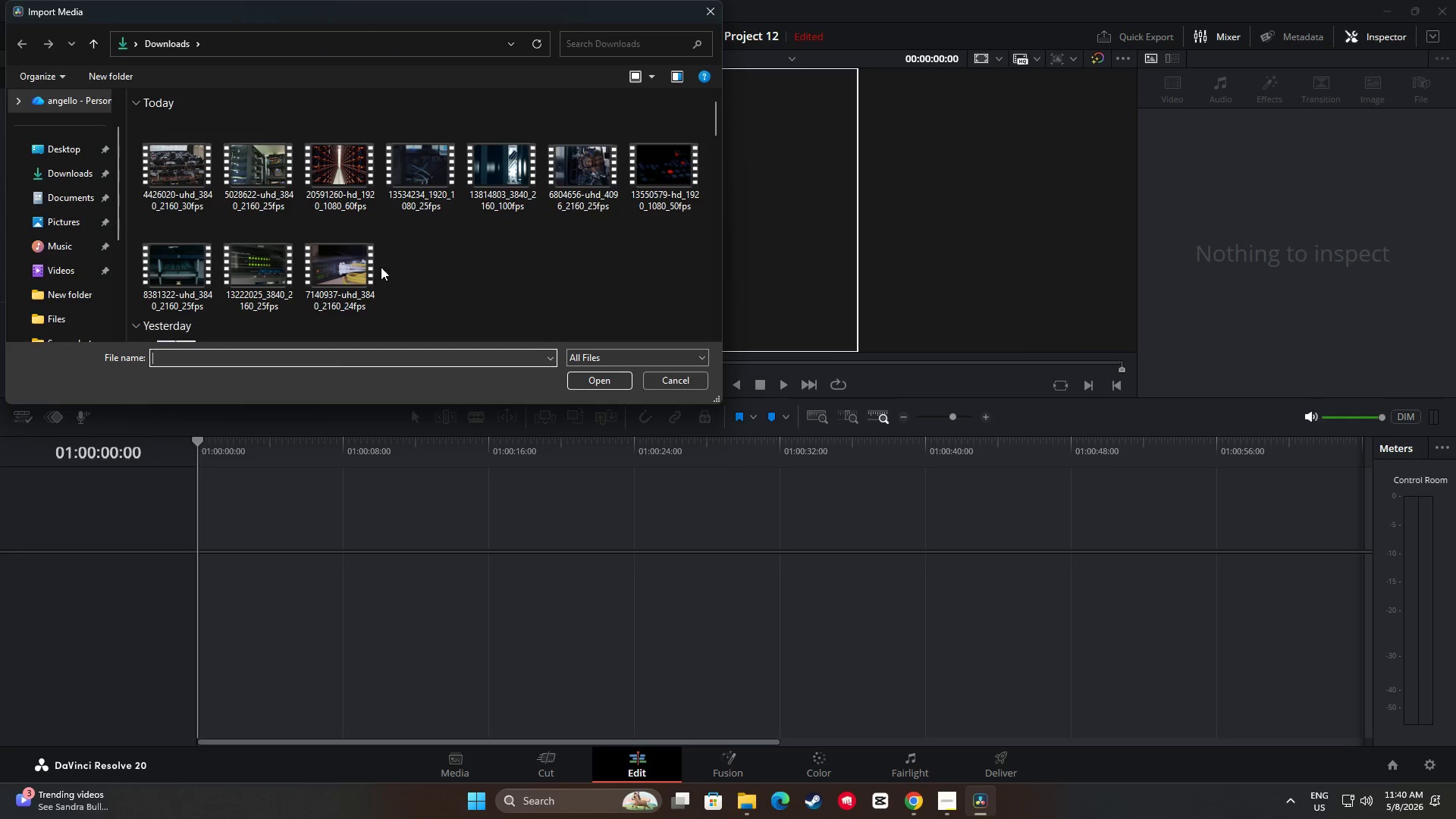 
hold_key(key=ControlLeft, duration=5.16)
double_click([256, 261])
 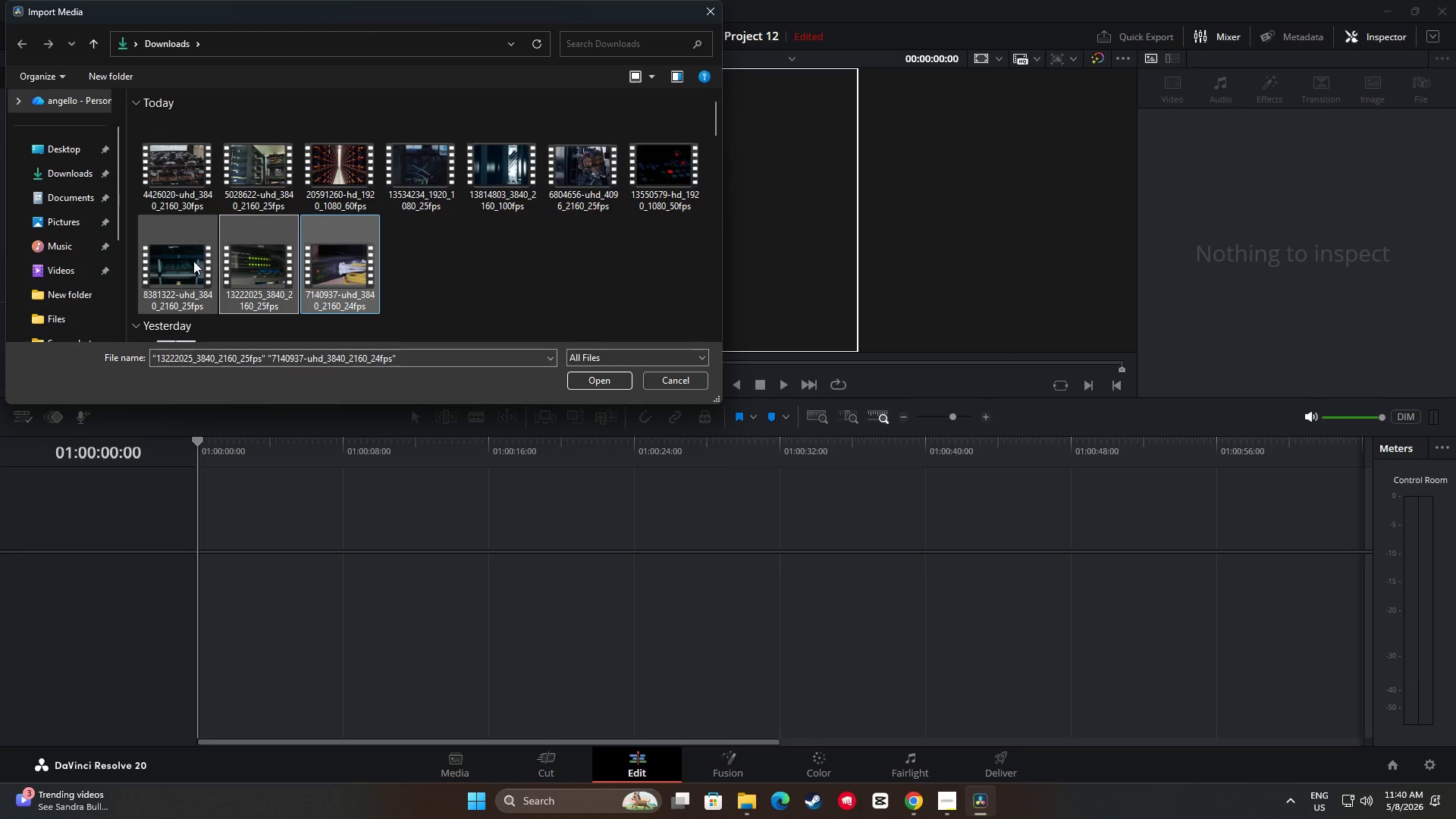 
triple_click([193, 261])
 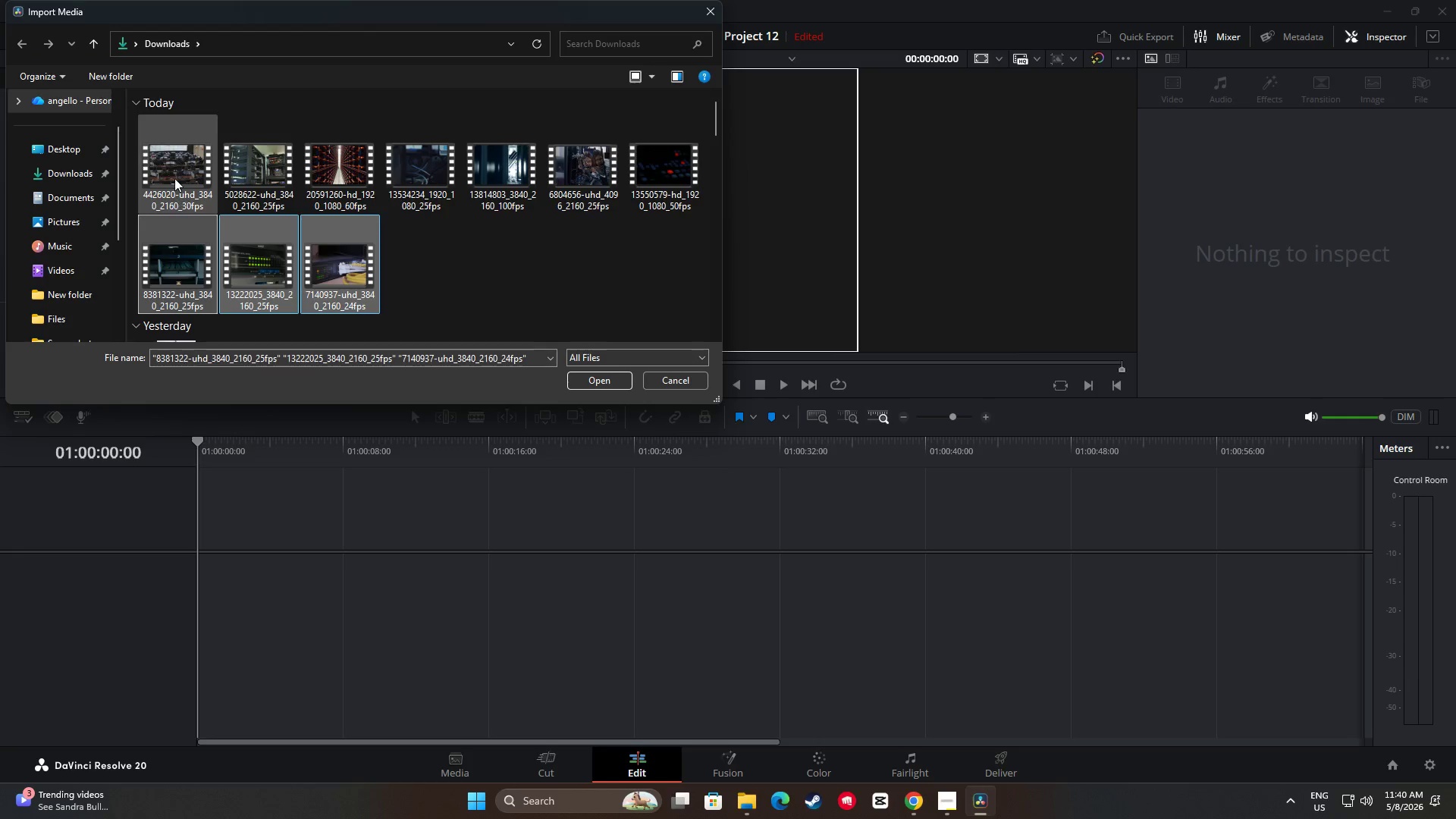 
triple_click([174, 178])
 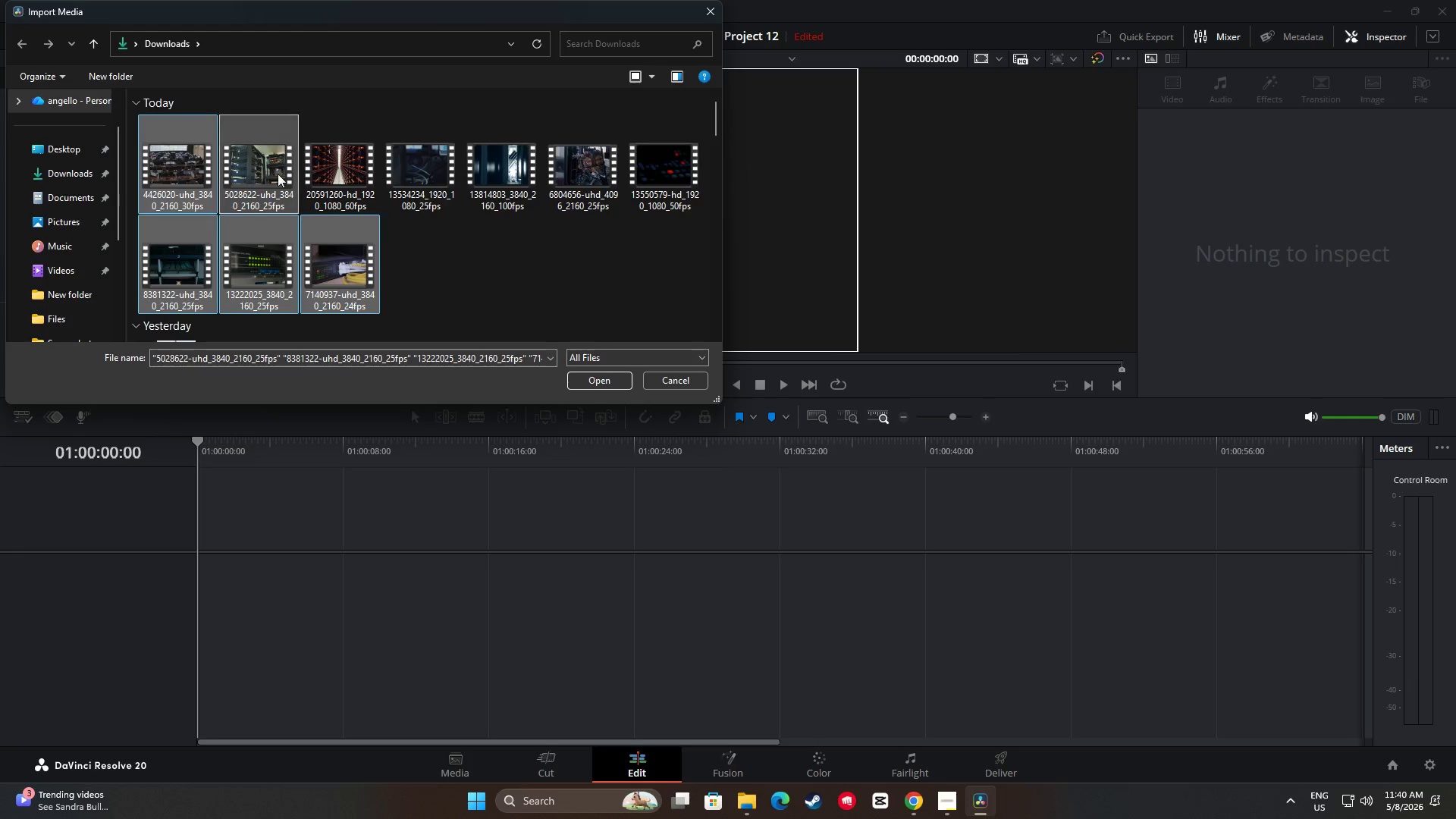 
triple_click([344, 175])
 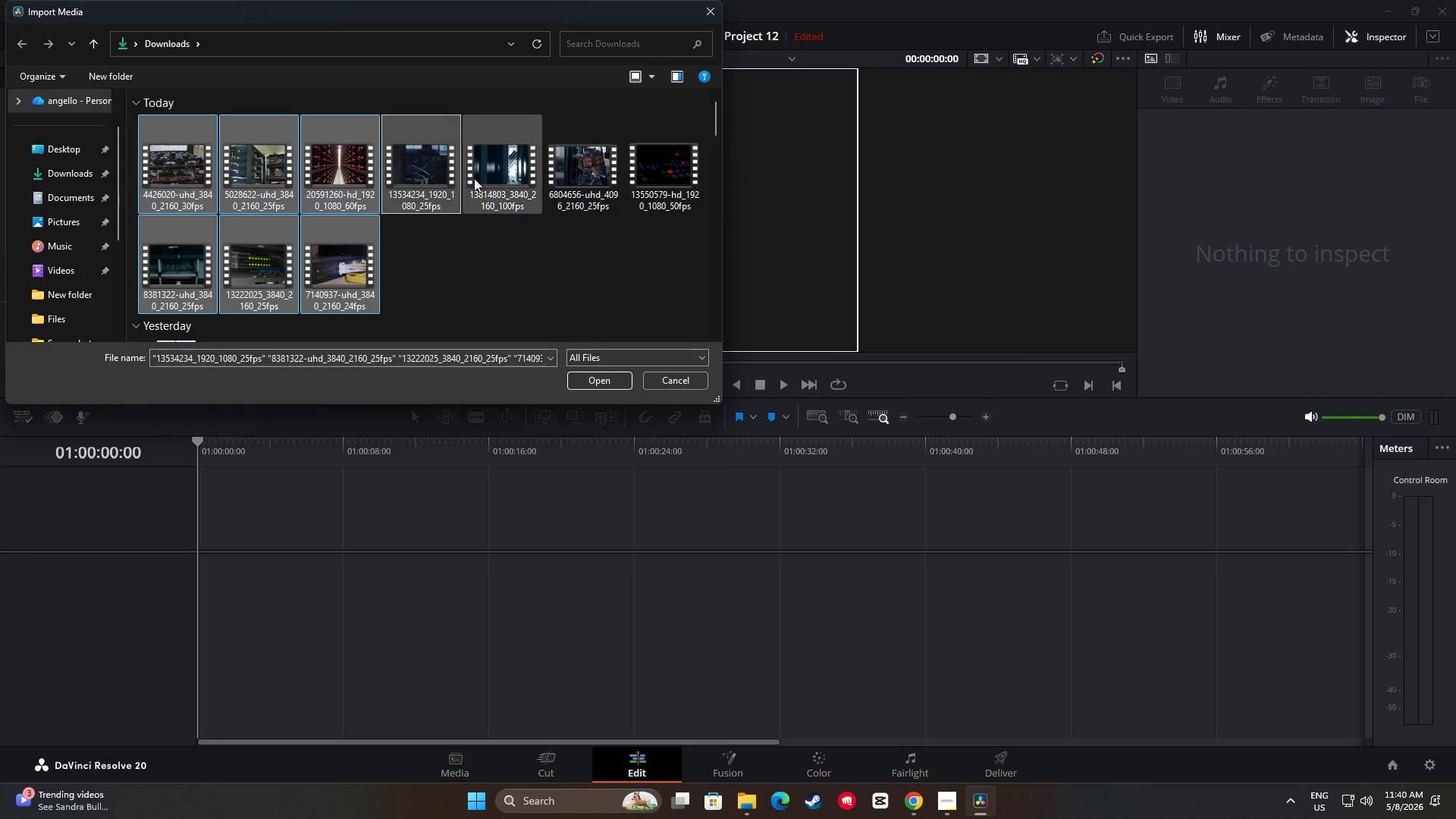 
triple_click([500, 177])
 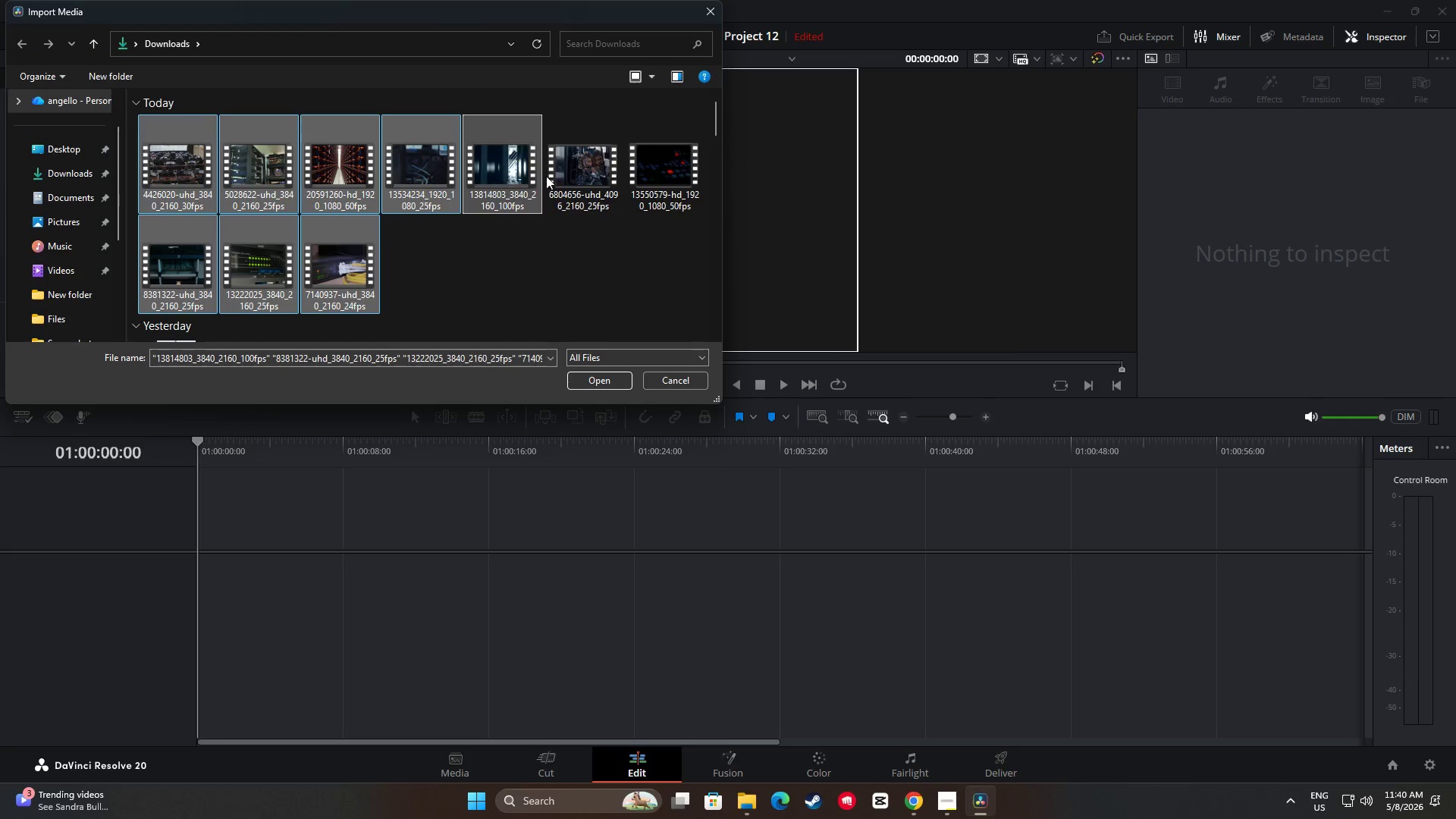 
triple_click([600, 170])
 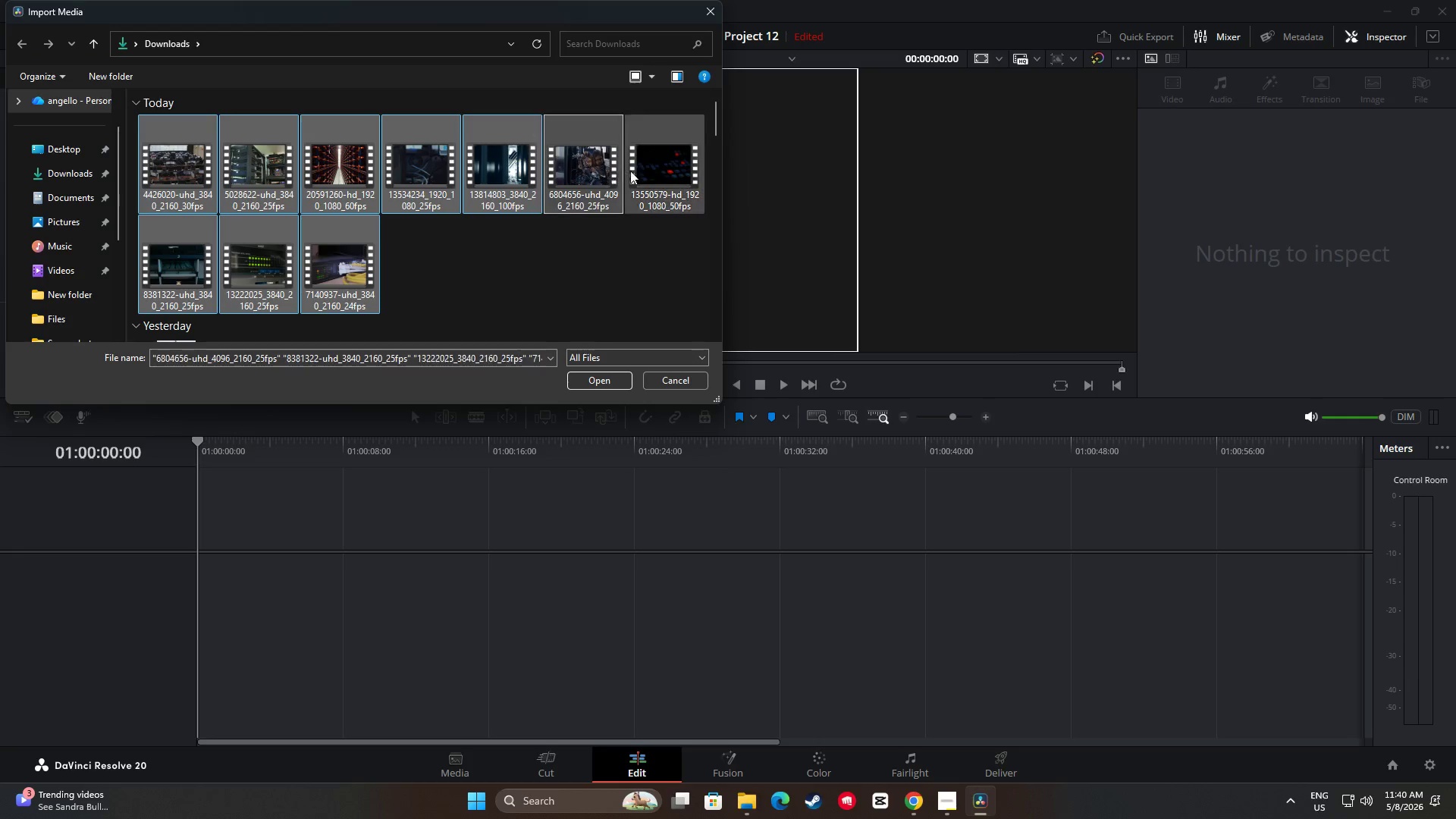 
triple_click([661, 169])
 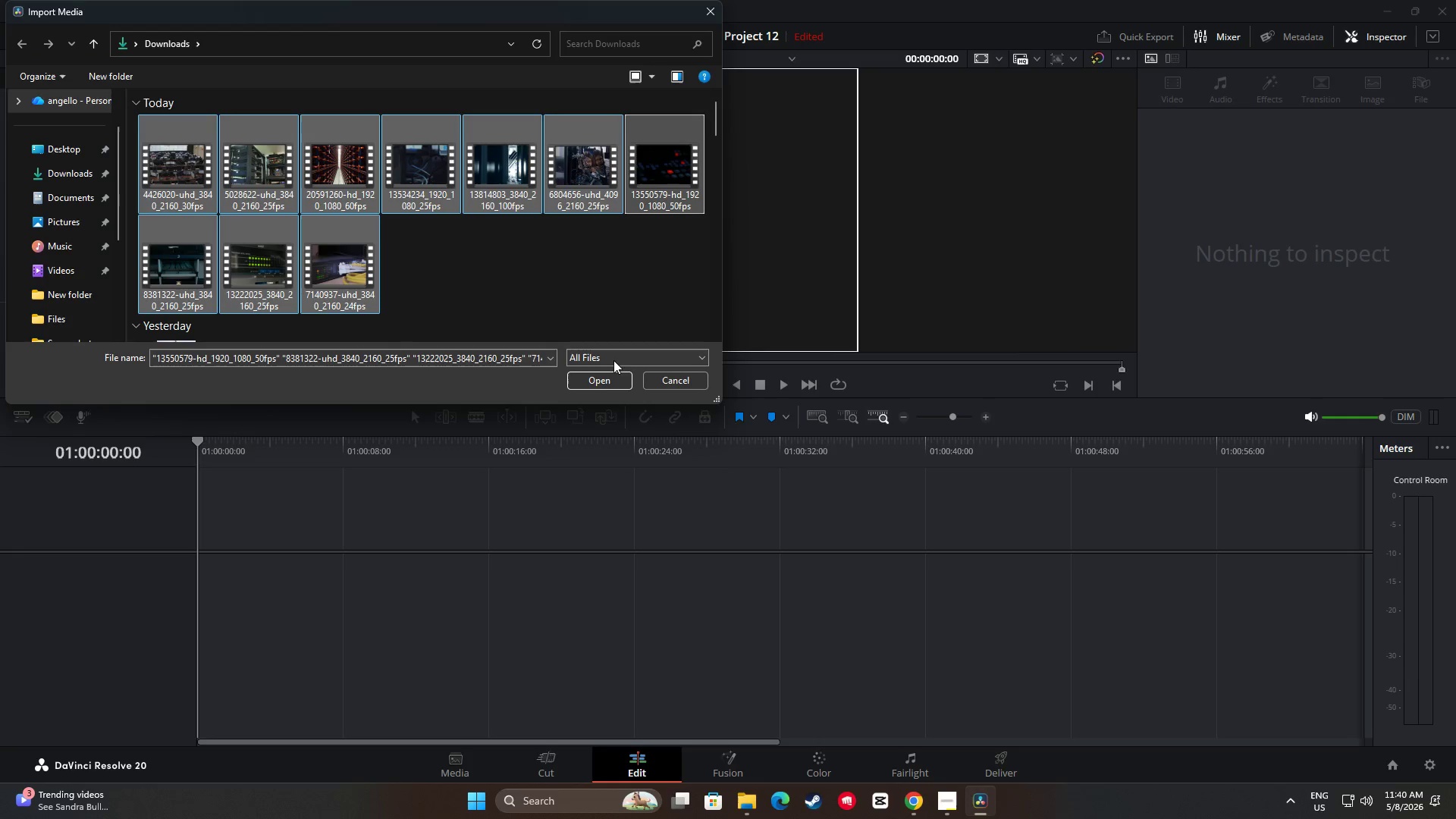 
left_click([604, 380])
 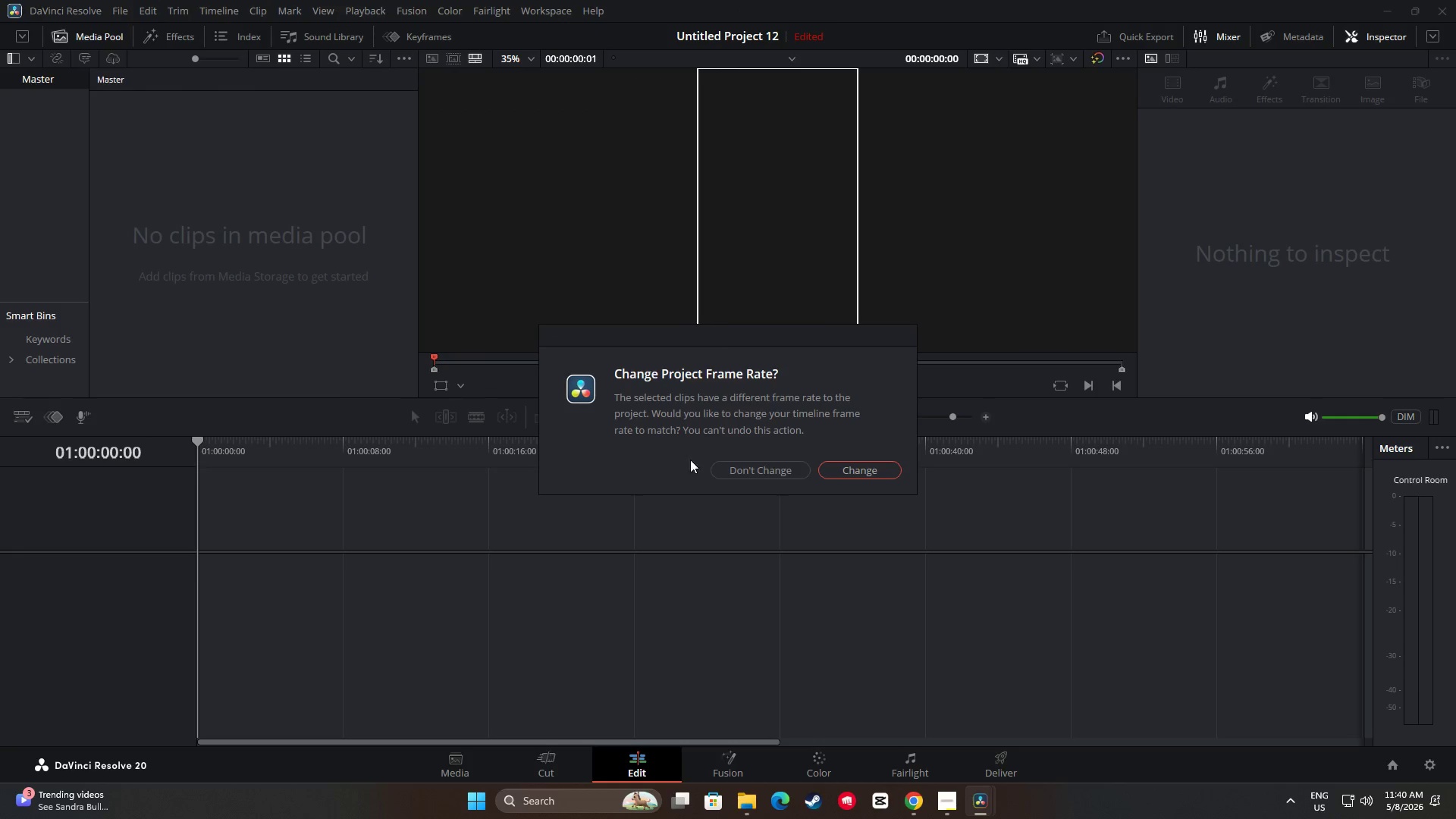 
left_click([744, 470])
 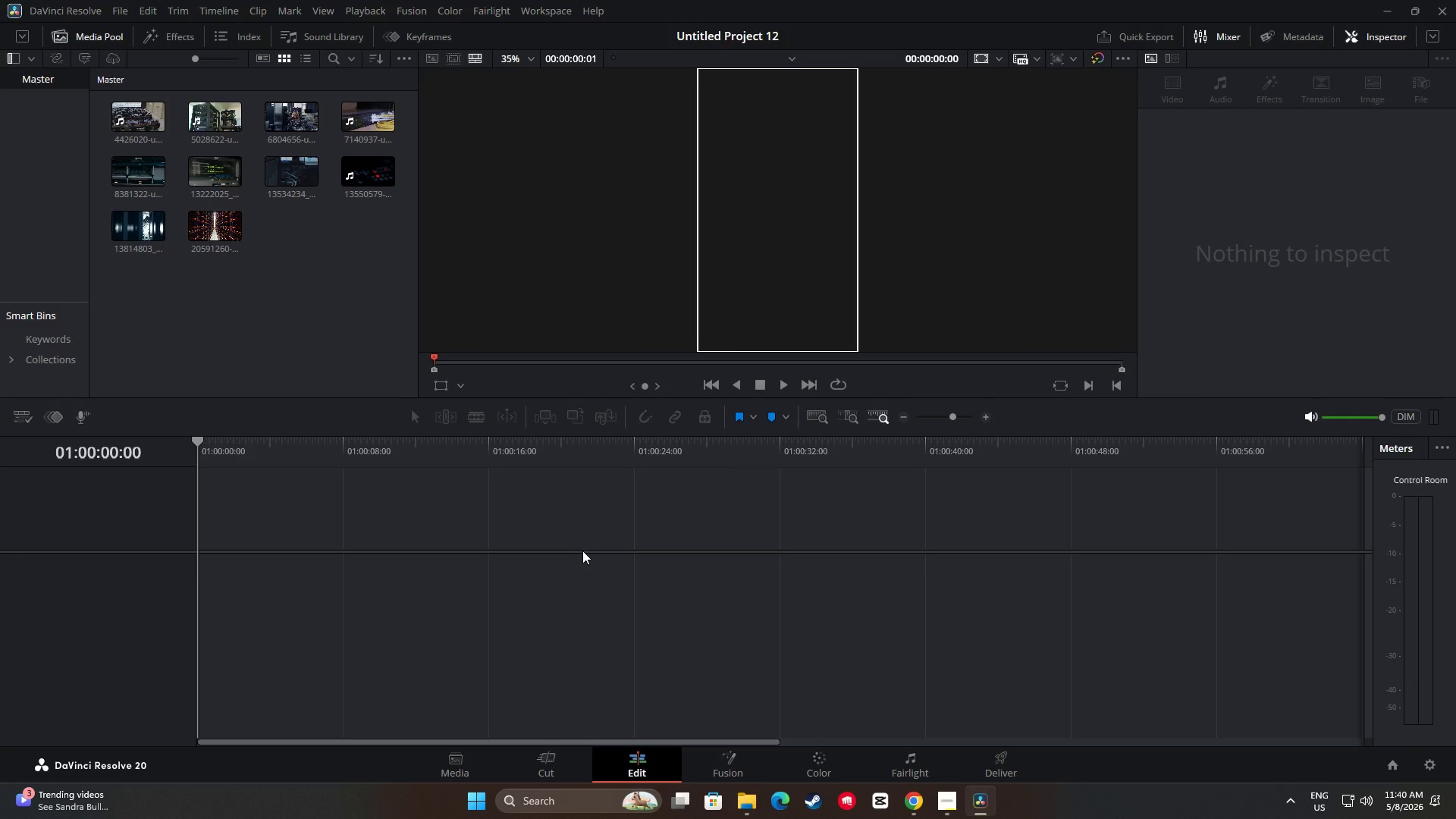 
wait(9.62)
 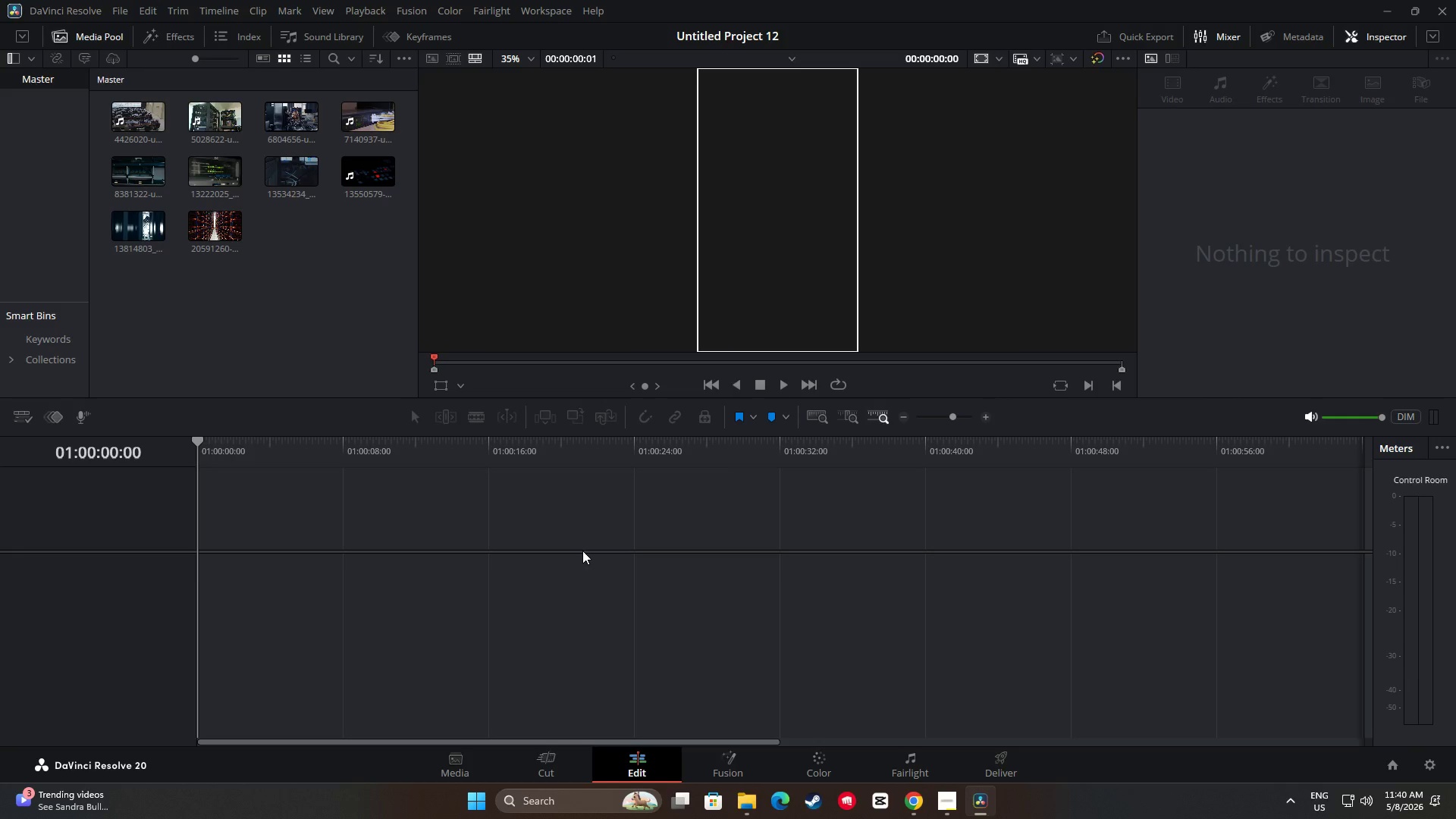 
left_click_drag(start_coordinate=[130, 115], to_coordinate=[202, 552])
 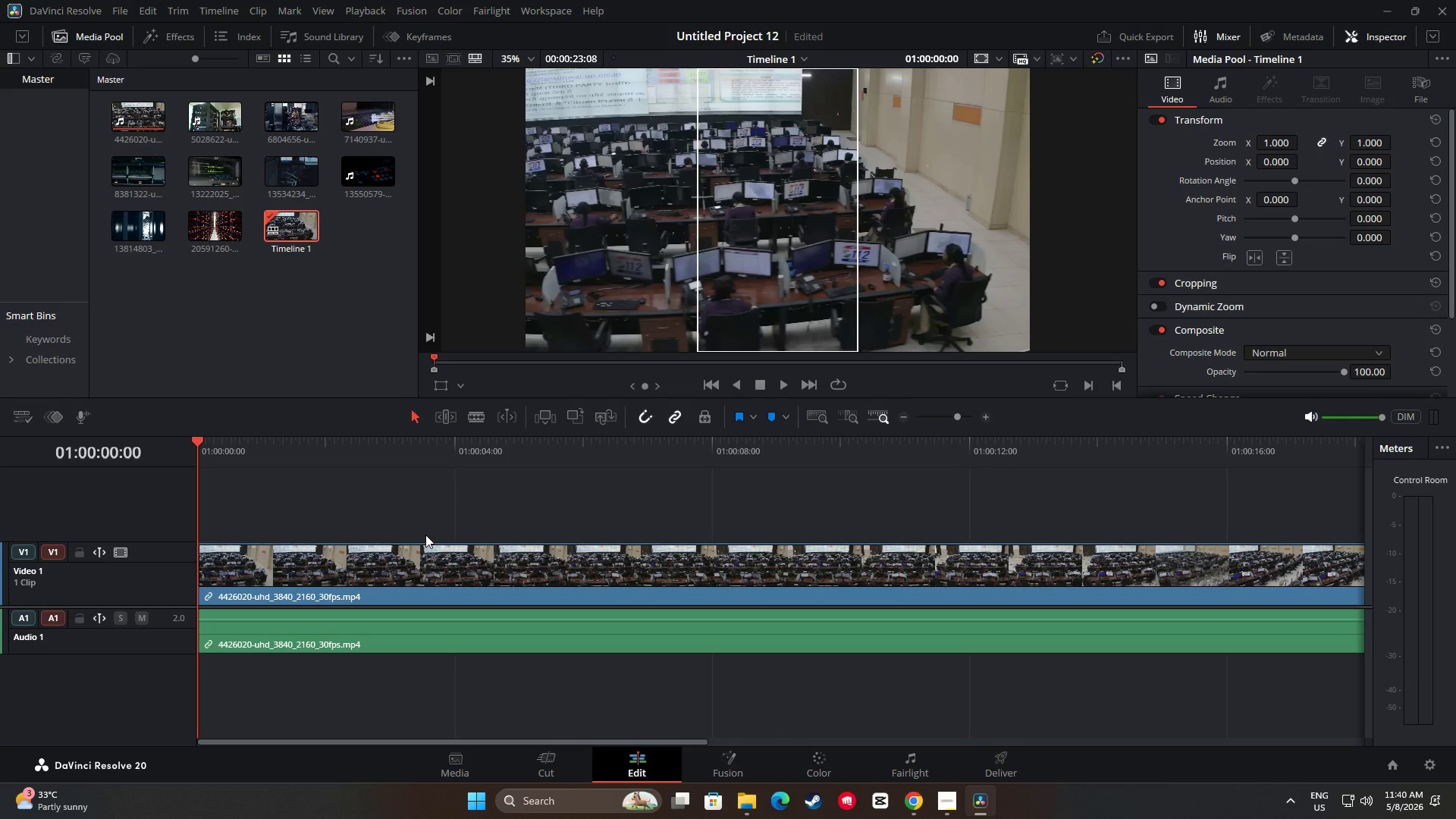 
wait(9.69)
 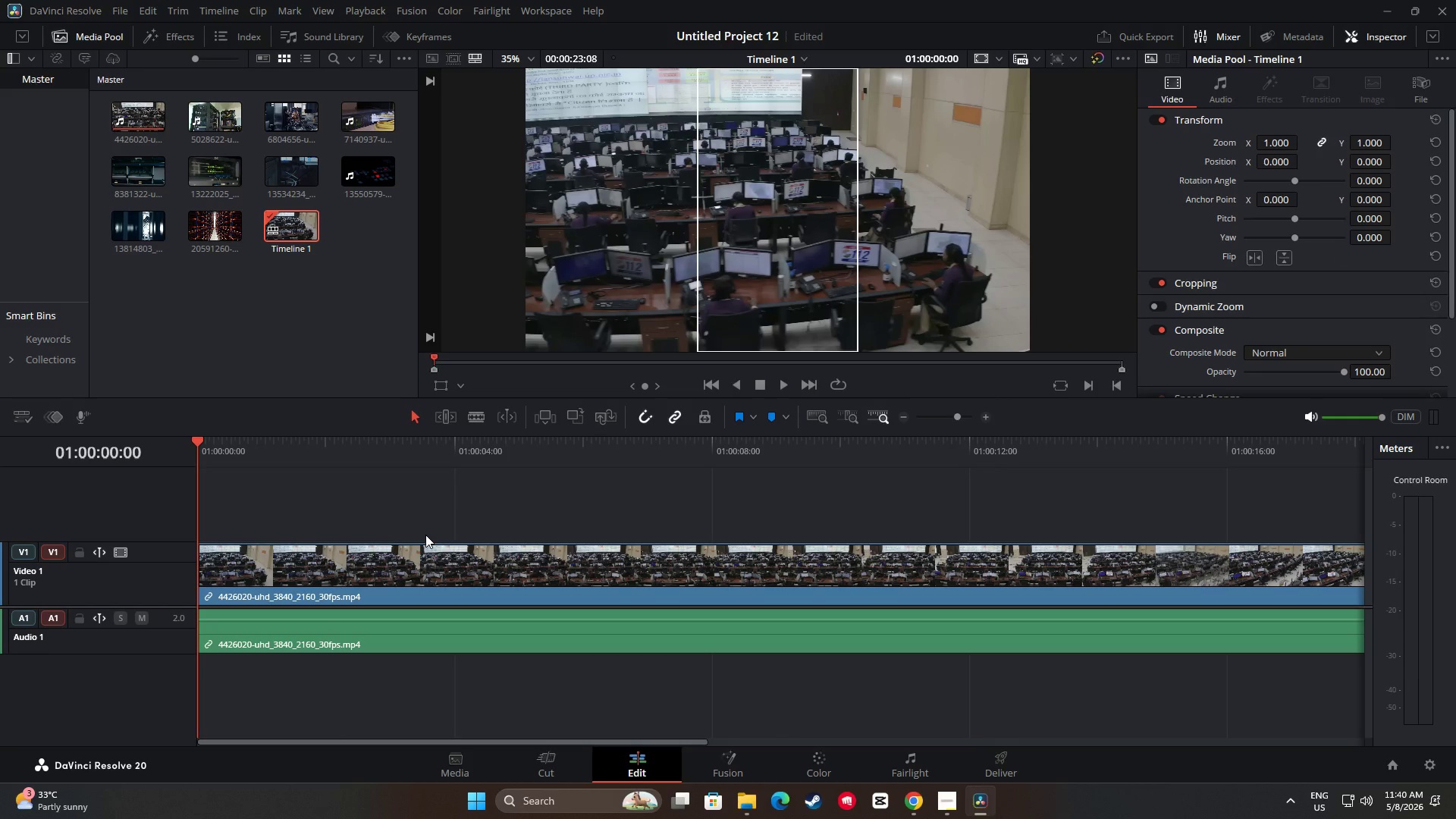 
left_click_drag(start_coordinate=[648, 741], to_coordinate=[588, 739])
 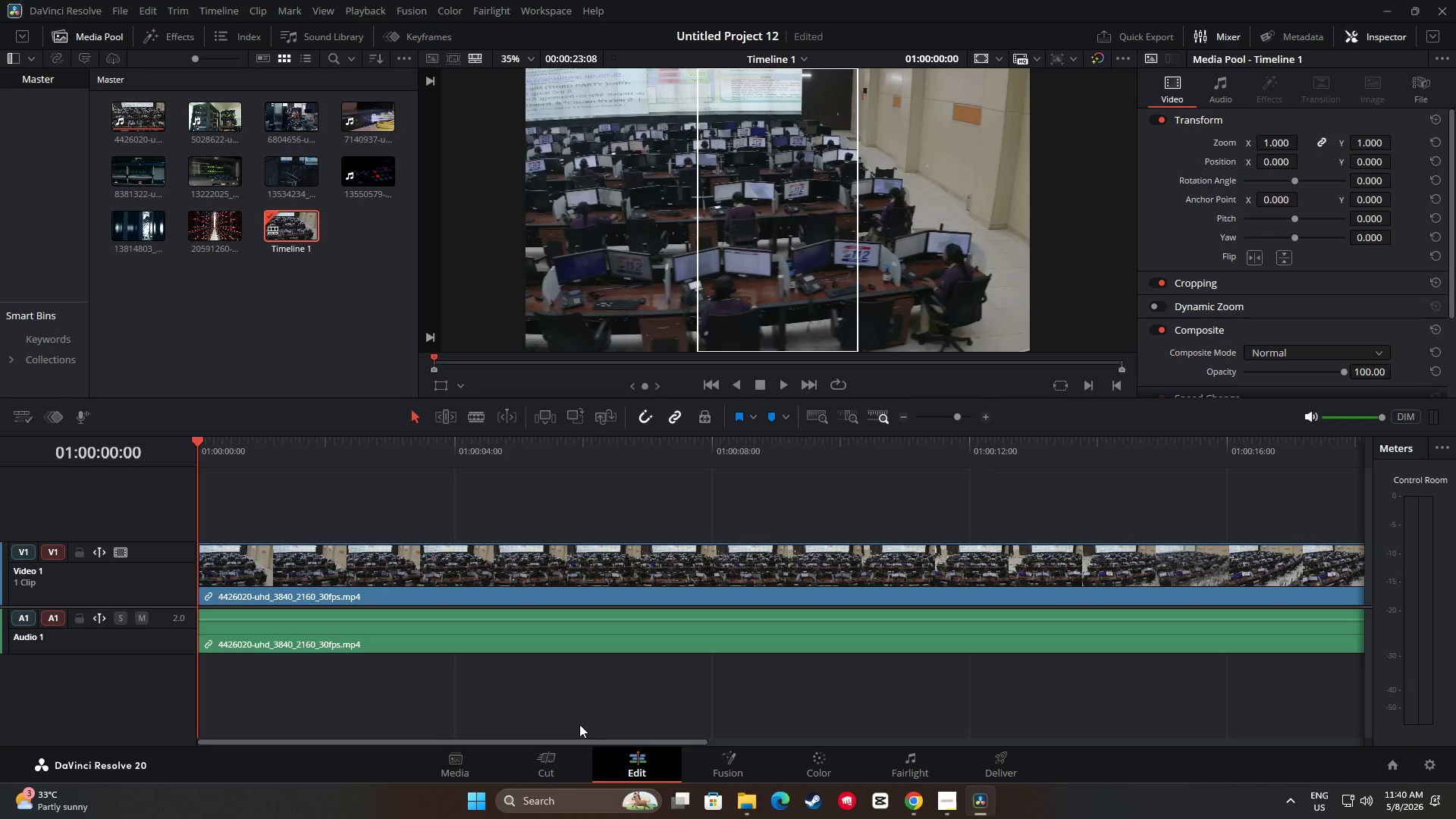 
left_click_drag(start_coordinate=[580, 741], to_coordinate=[534, 737])
 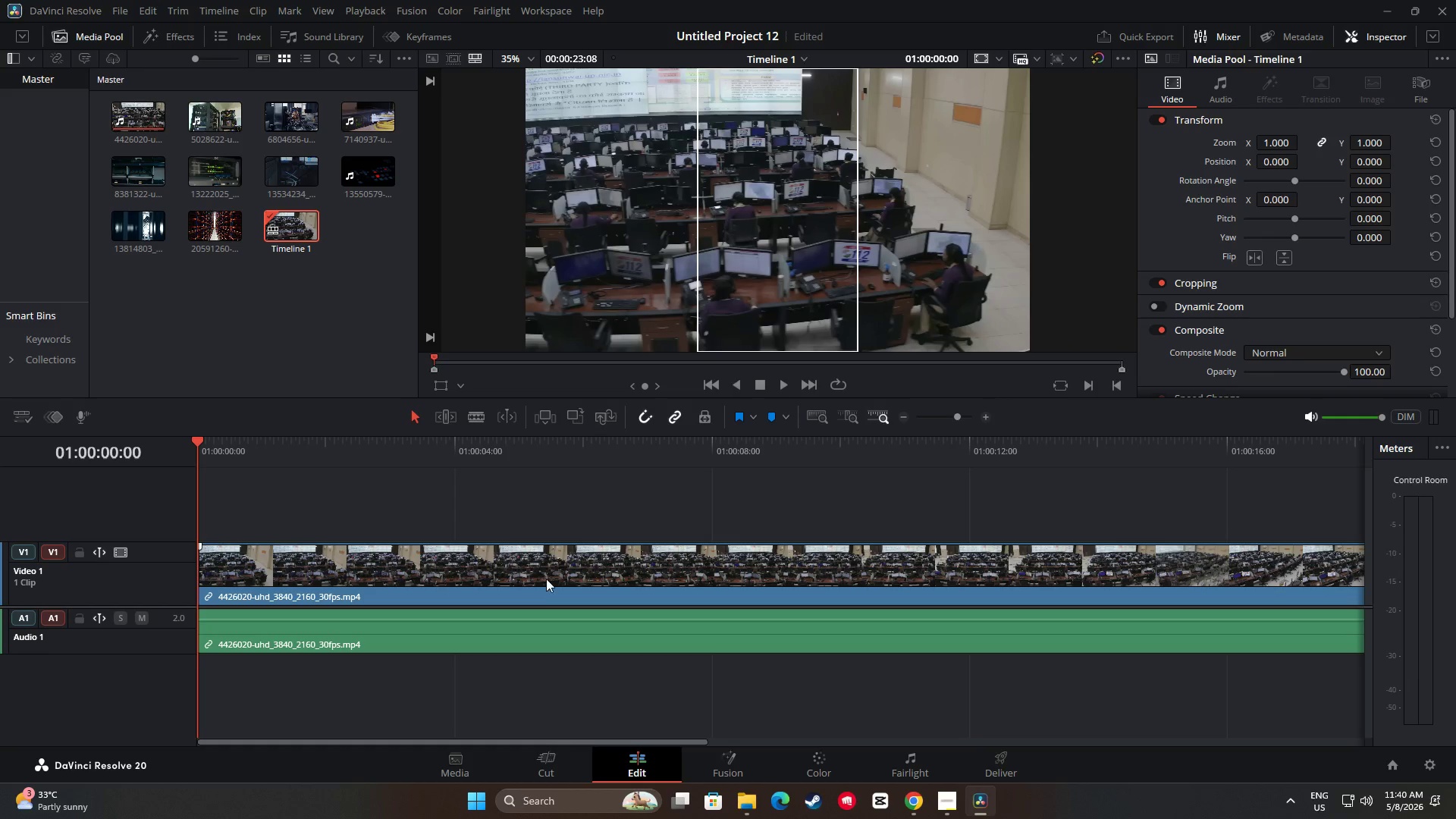 
left_click_drag(start_coordinate=[196, 439], to_coordinate=[648, 469])
 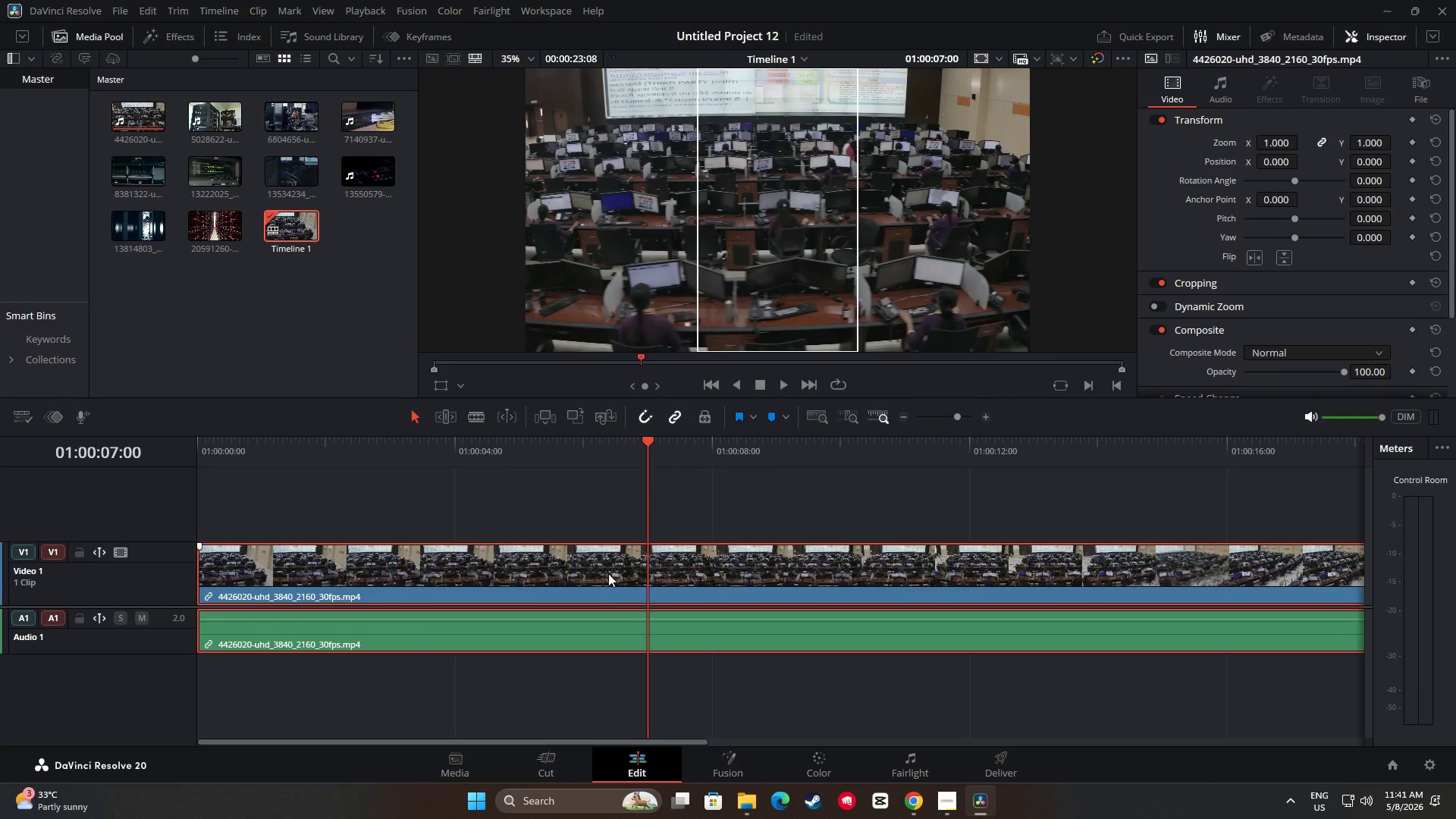 
left_click([601, 582])
 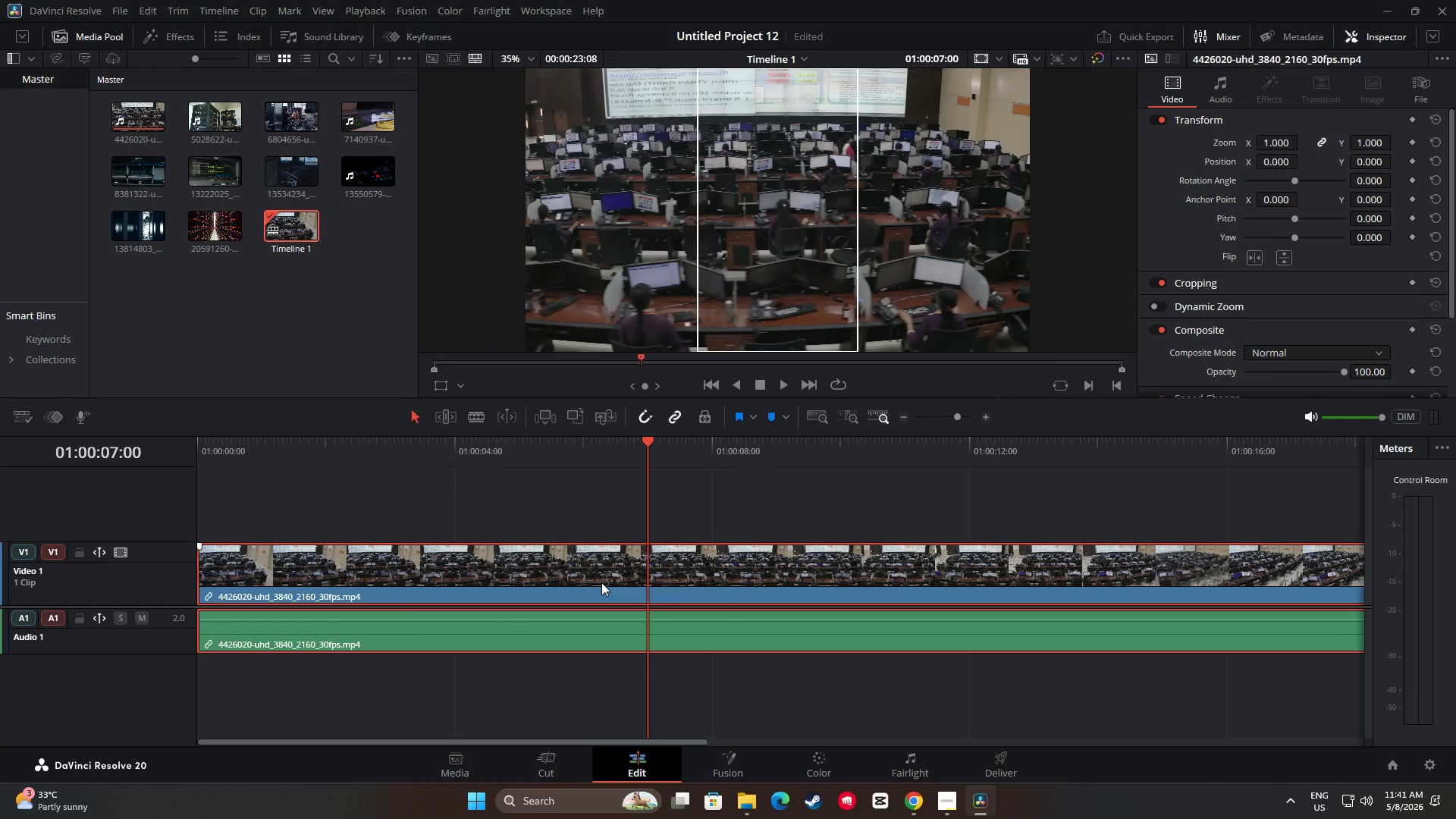 
key(Control+B)
 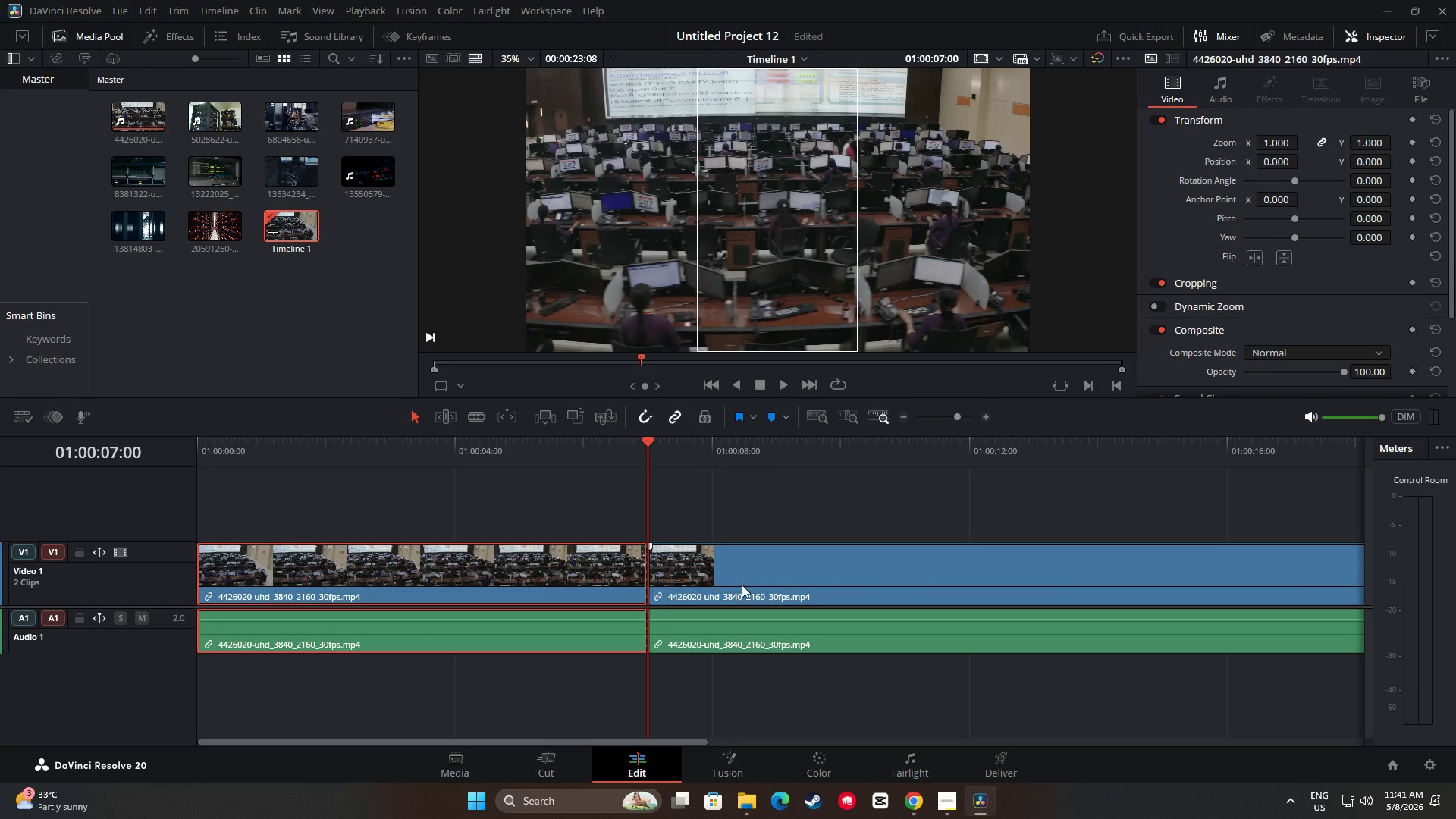 
left_click([770, 578])
 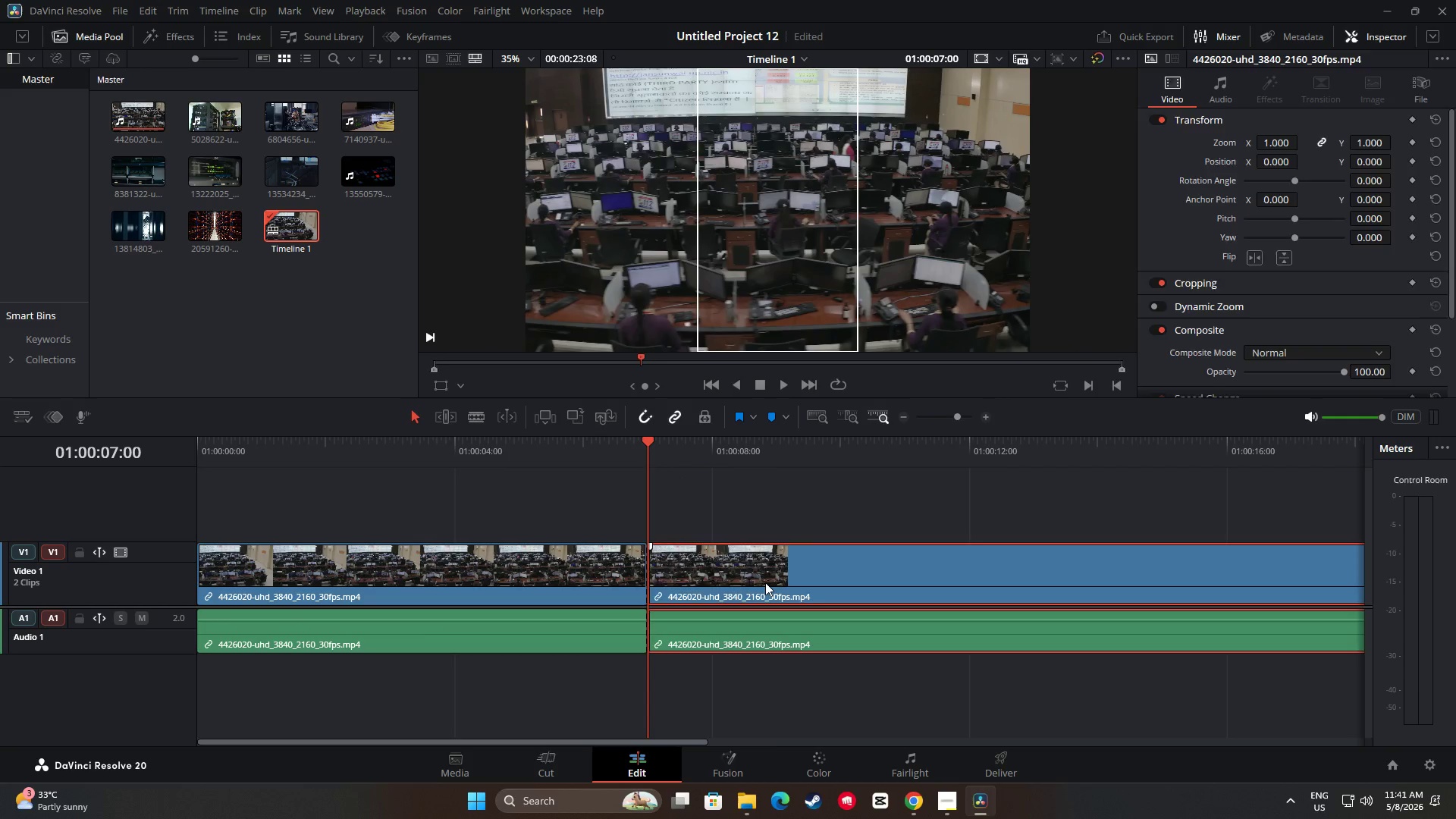 
key(Backspace)
 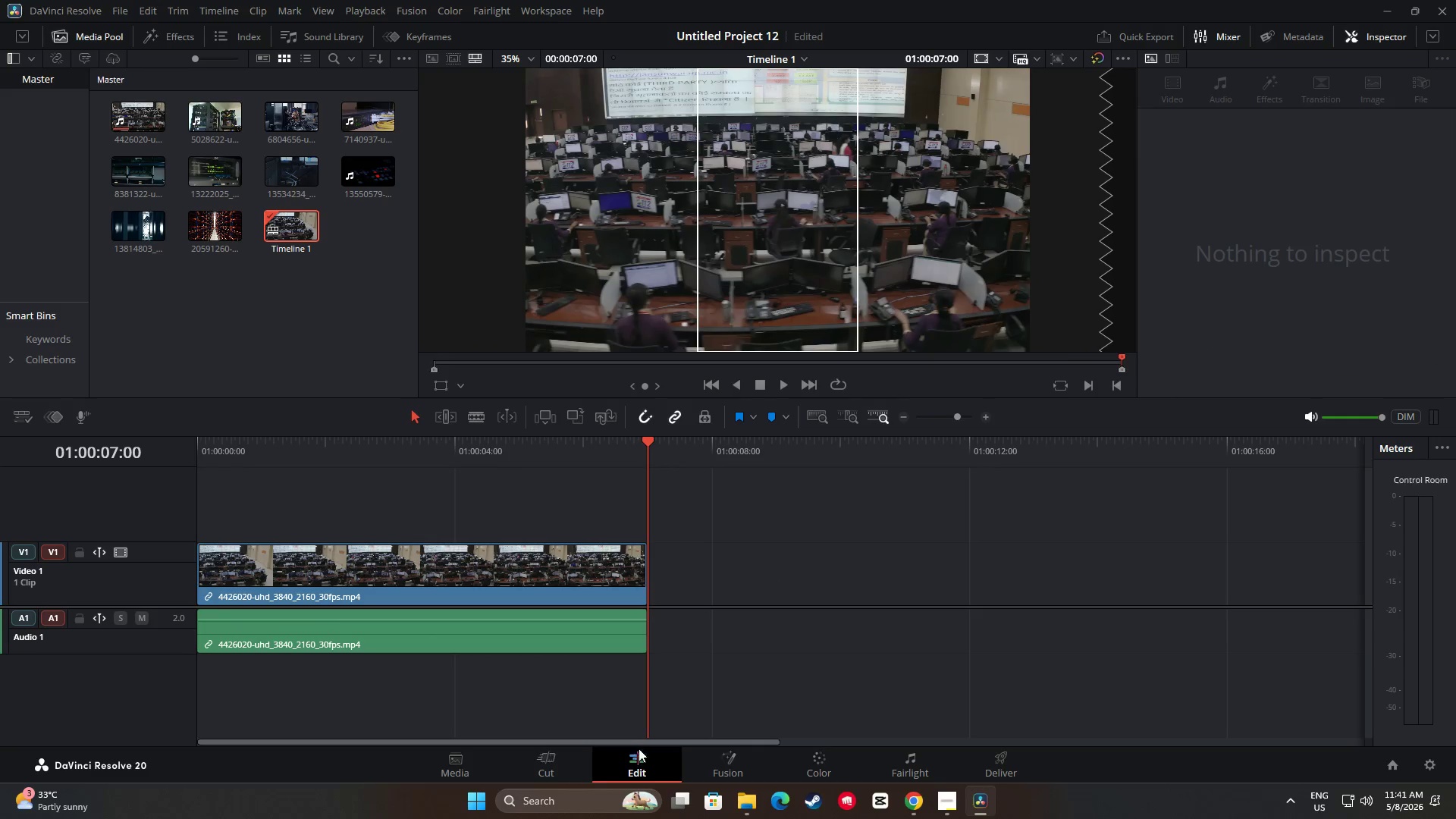 
left_click_drag(start_coordinate=[649, 739], to_coordinate=[730, 730])
 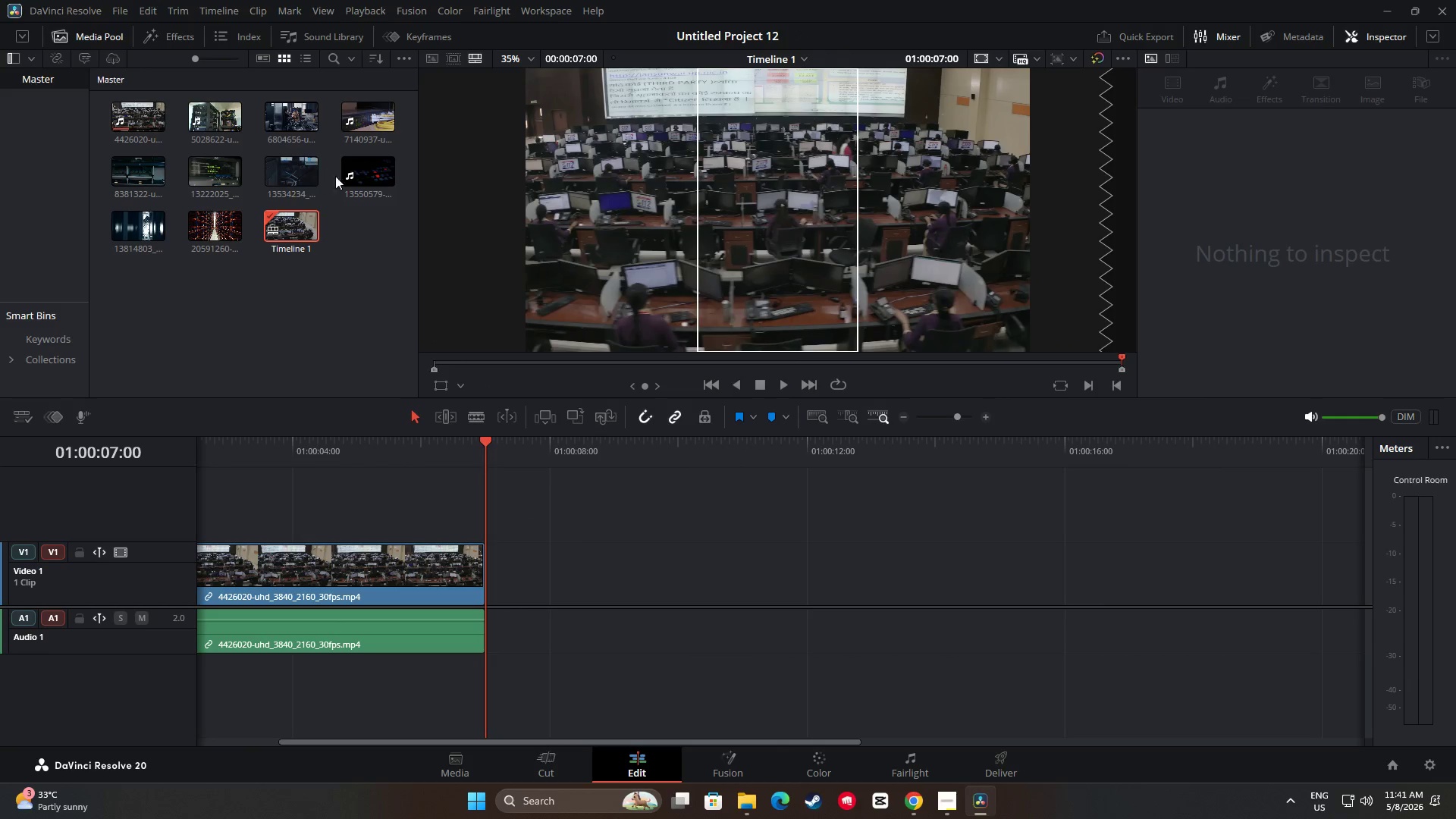 
wait(10.3)
 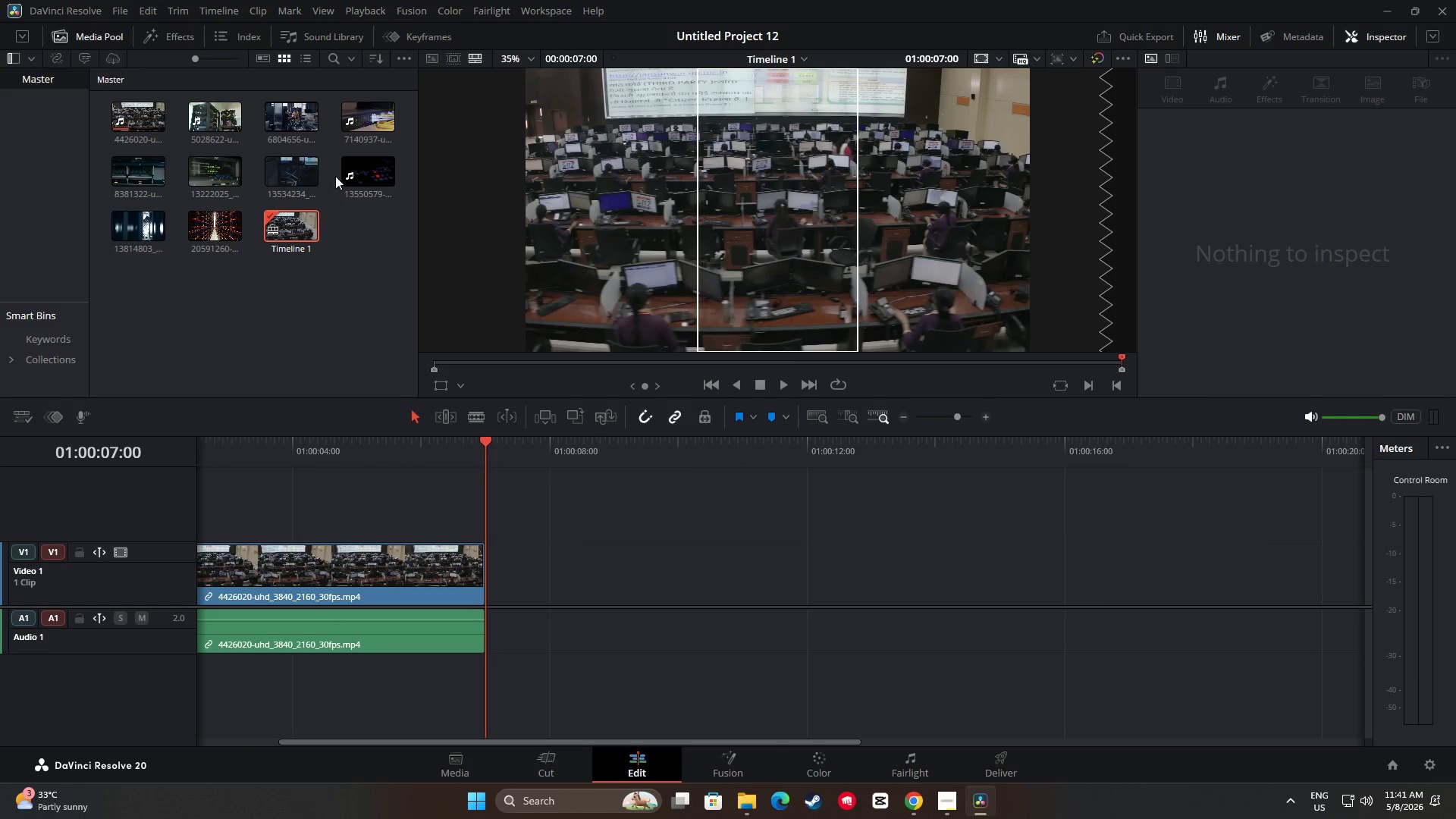 
left_click_drag(start_coordinate=[366, 174], to_coordinate=[494, 577])
 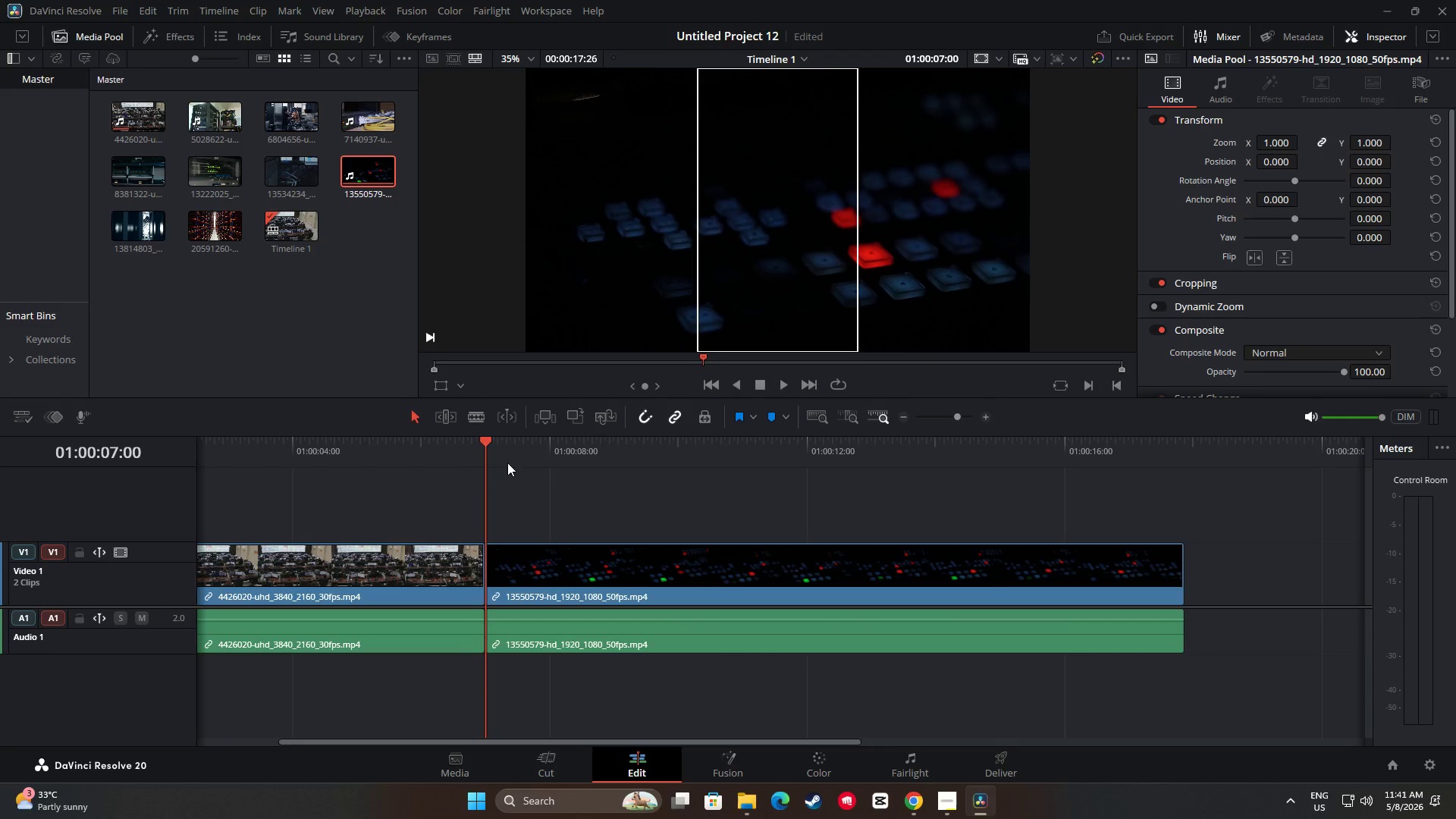 
left_click_drag(start_coordinate=[486, 438], to_coordinate=[936, 458])
 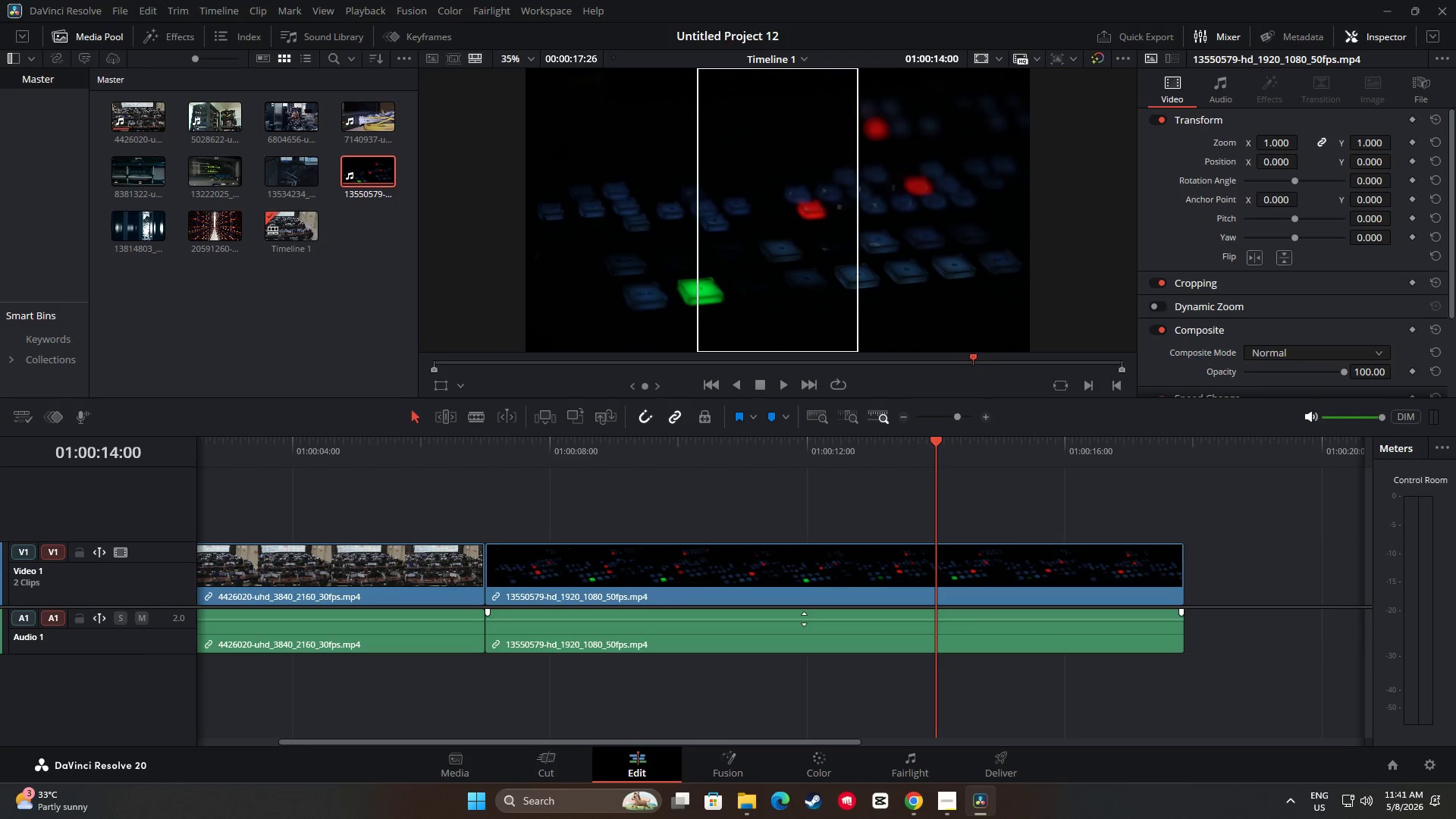 
double_click([805, 584])
 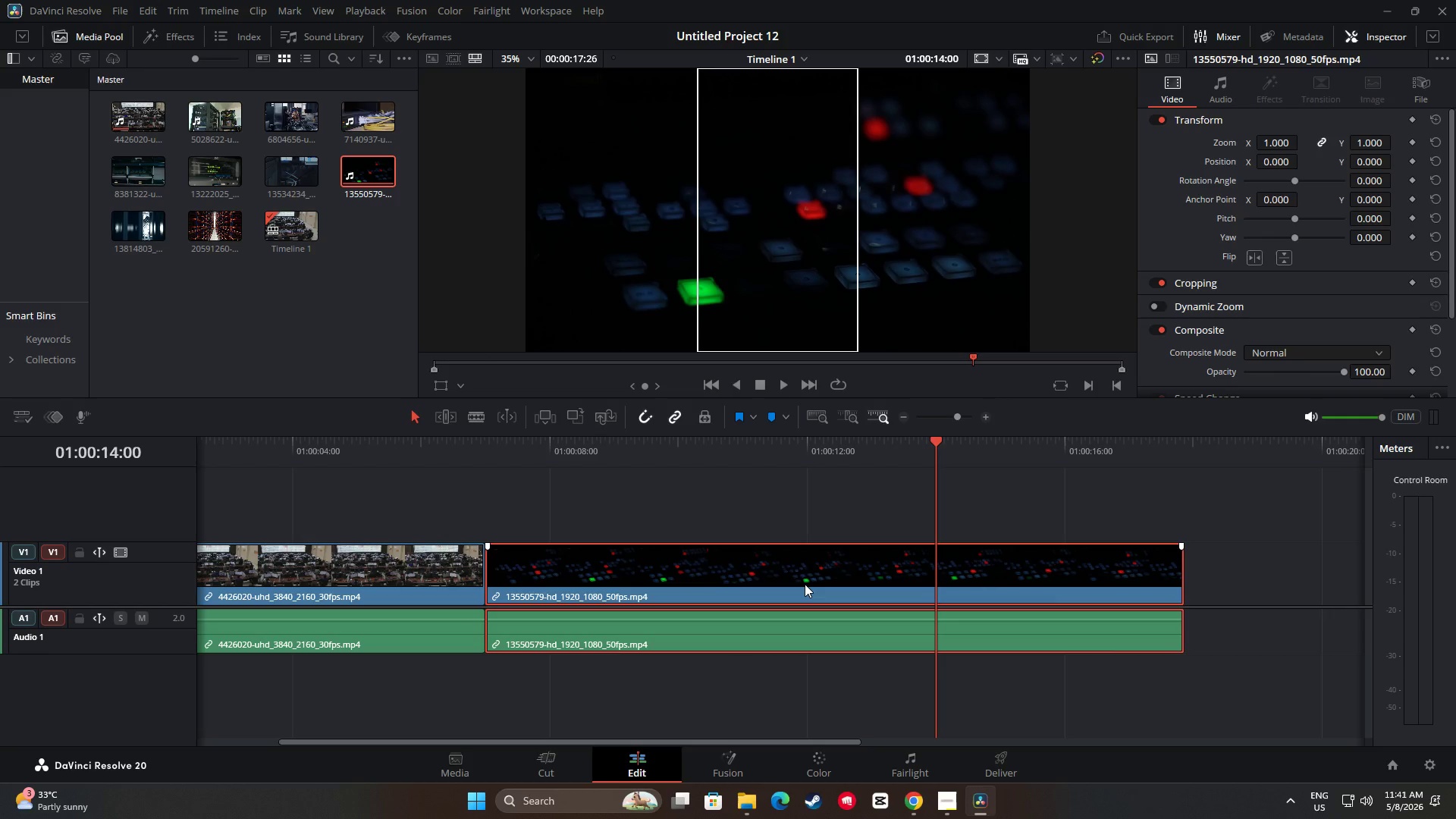 
key(Control+B)
 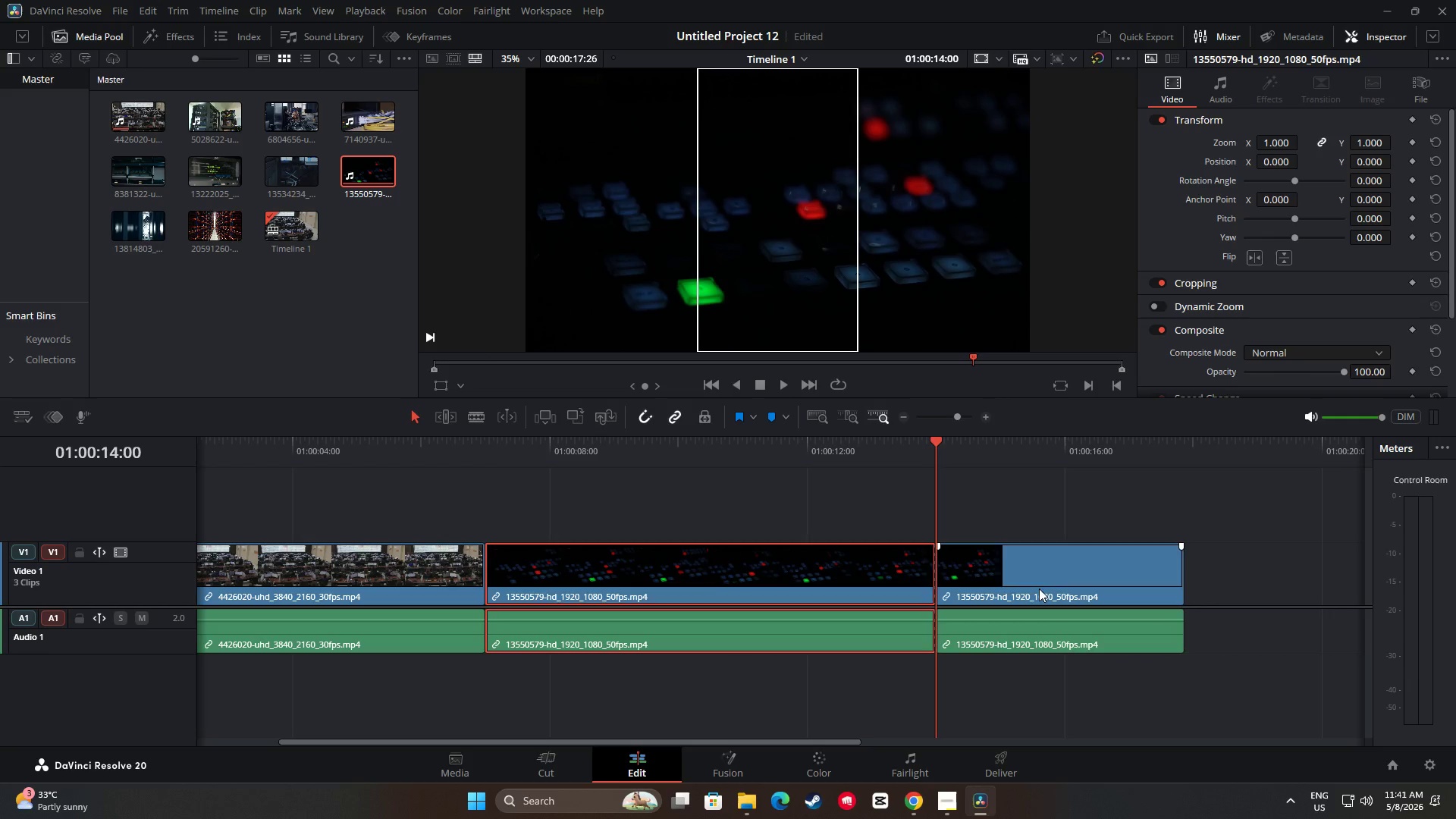 
left_click([1040, 588])
 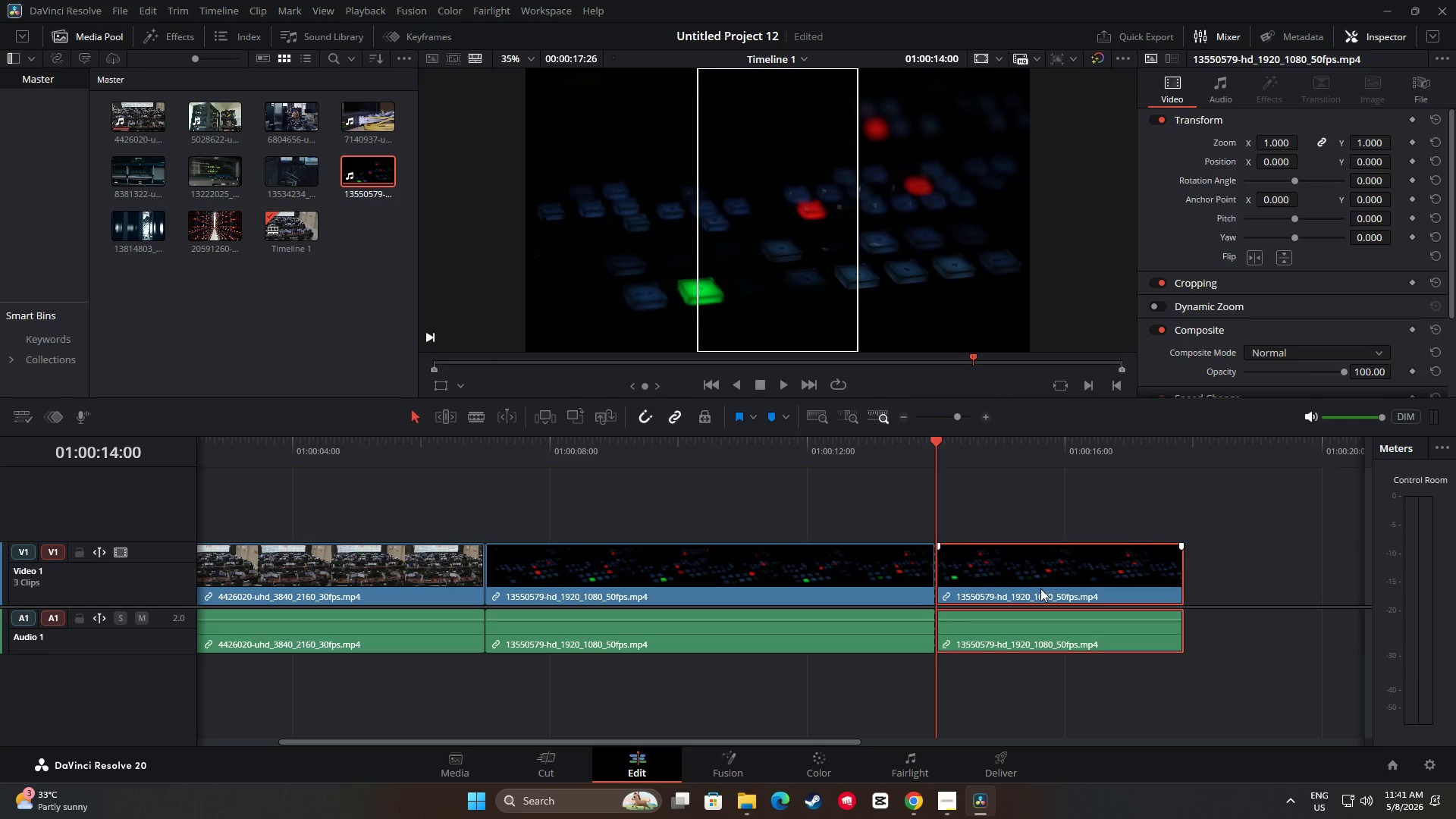 
key(Backspace)
 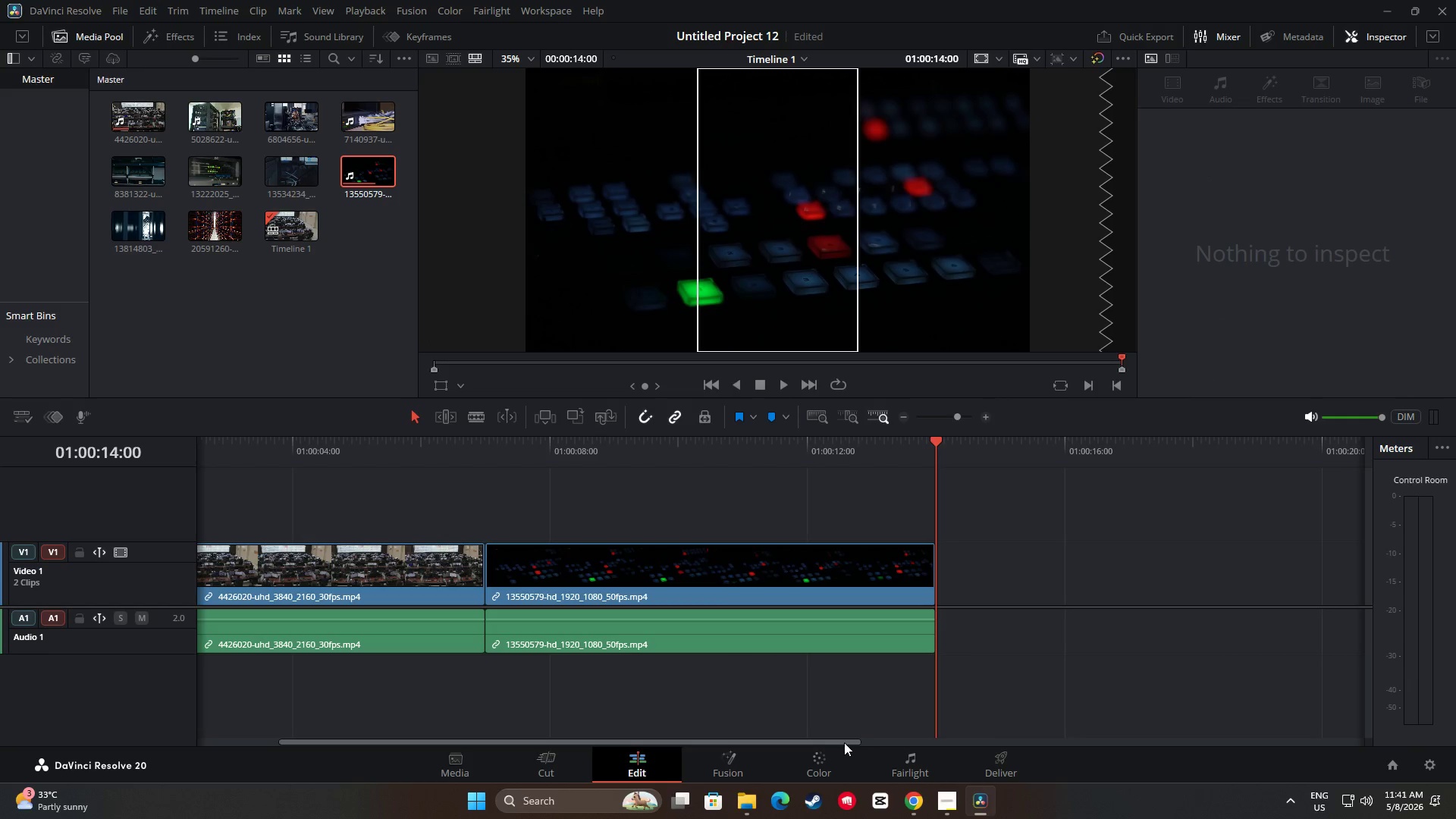 
left_click_drag(start_coordinate=[838, 742], to_coordinate=[1041, 735])
 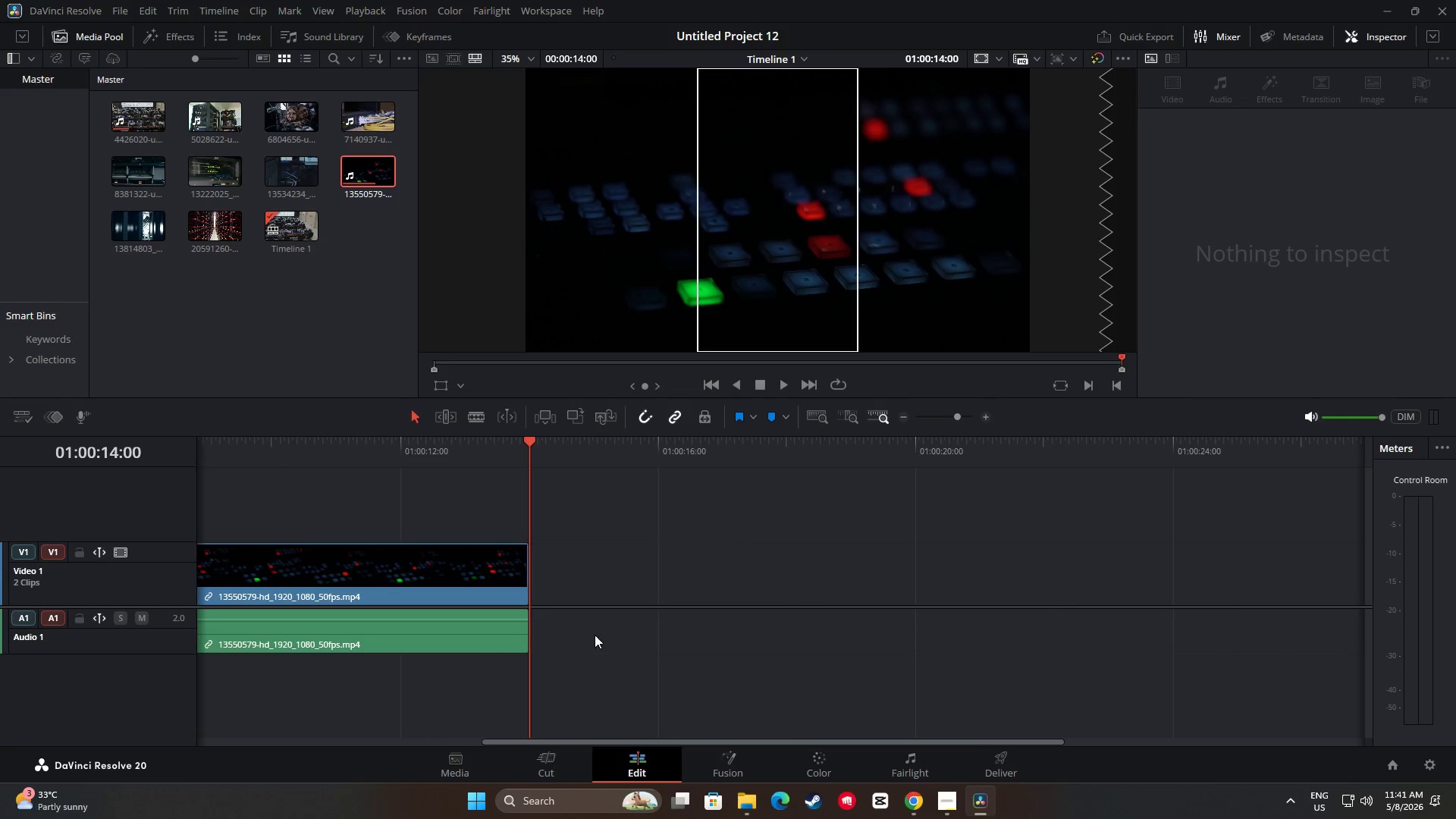 
left_click_drag(start_coordinate=[692, 741], to_coordinate=[649, 746])
 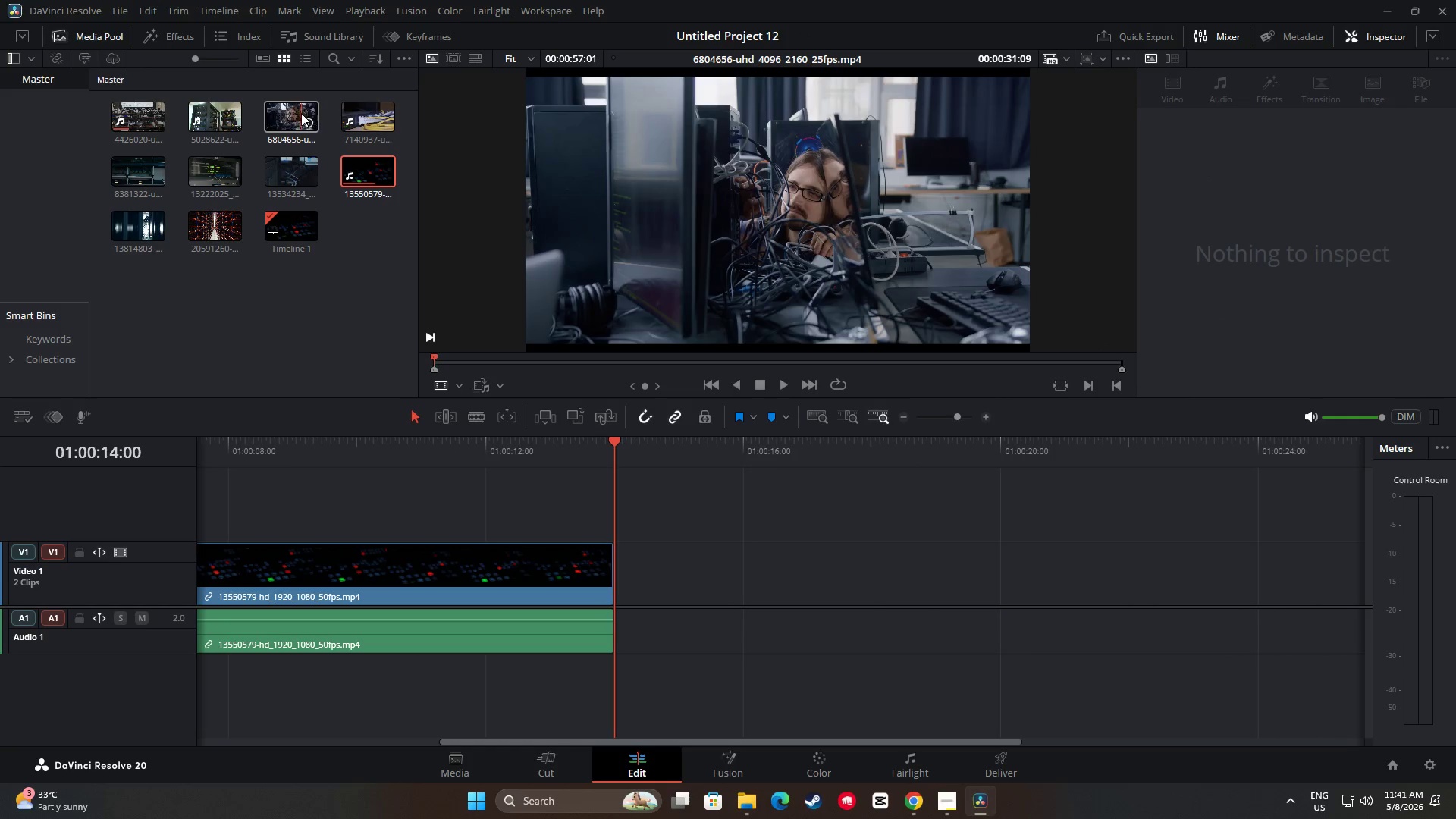 
left_click_drag(start_coordinate=[287, 115], to_coordinate=[625, 592])
 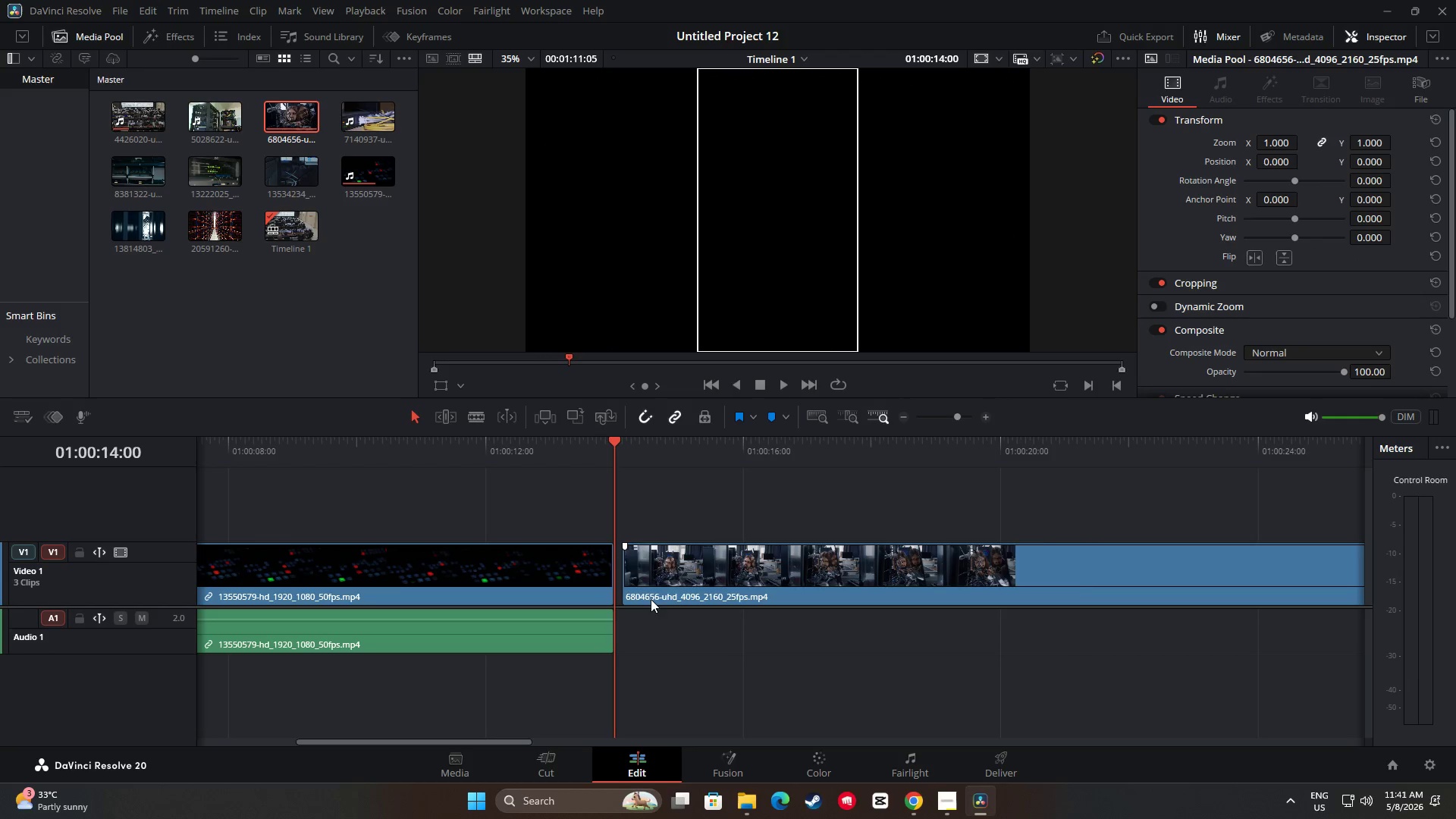 
left_click_drag(start_coordinate=[683, 576], to_coordinate=[673, 576])
 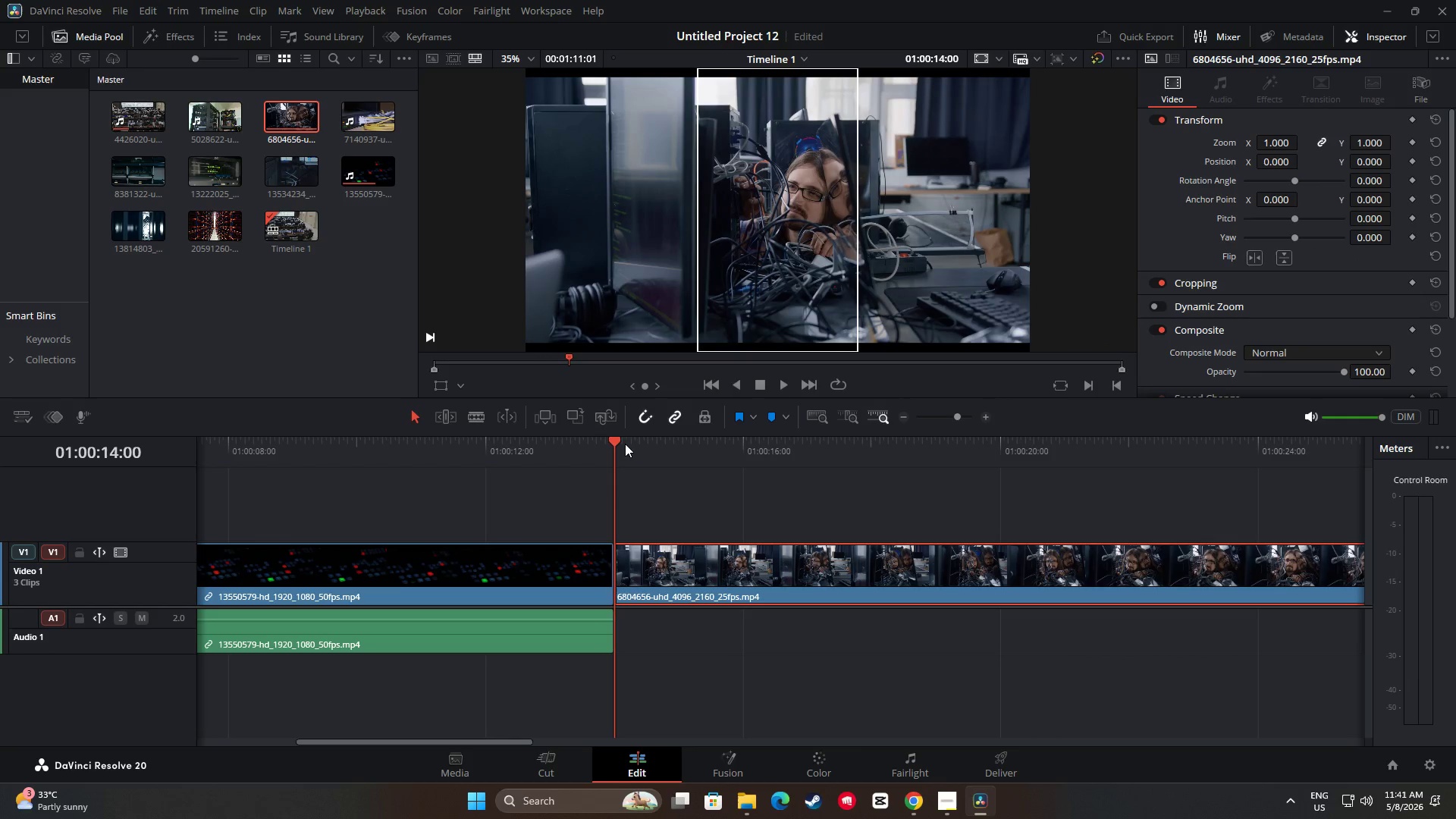 
left_click_drag(start_coordinate=[612, 442], to_coordinate=[1065, 474])
 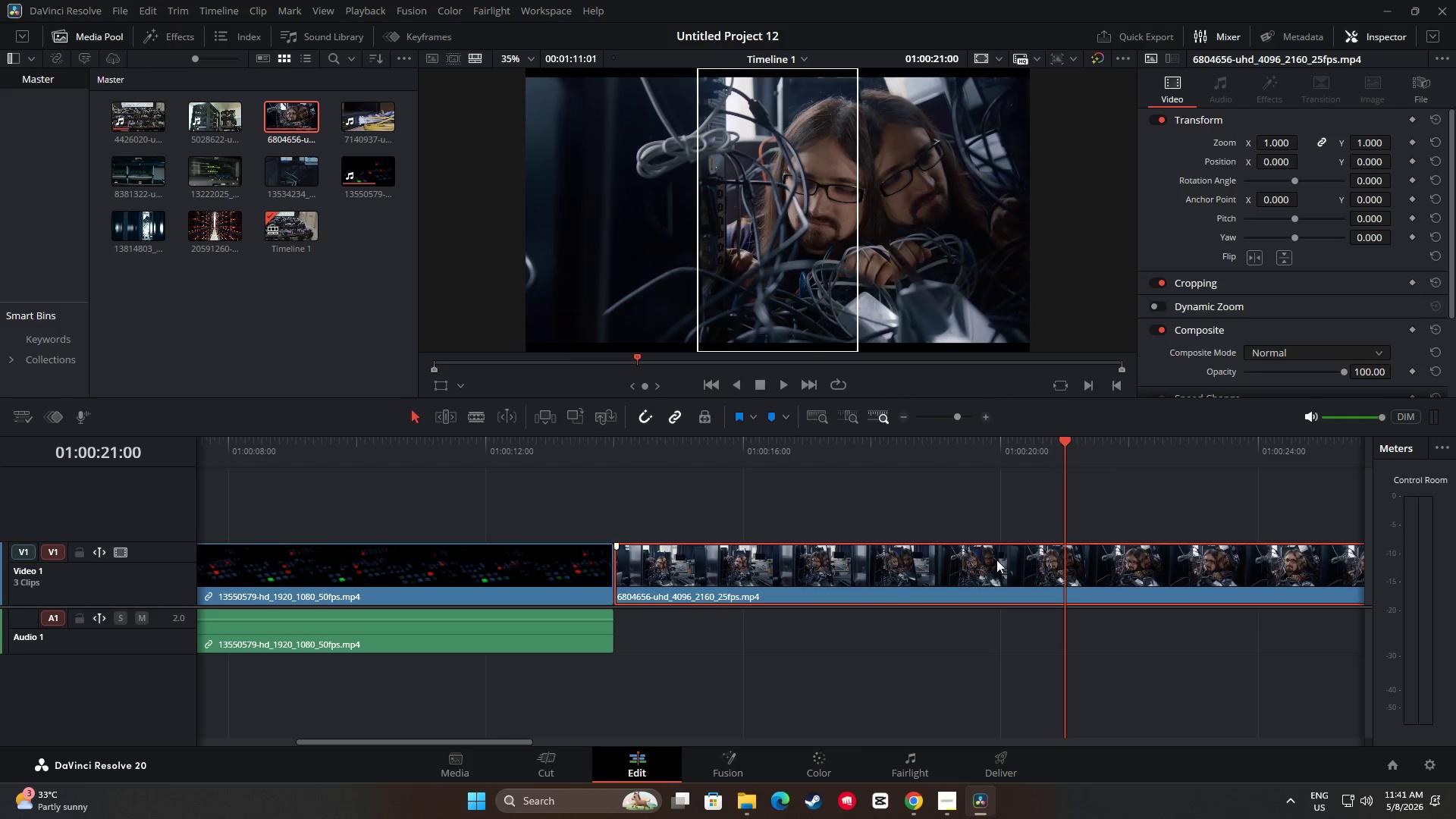 
left_click([981, 570])
 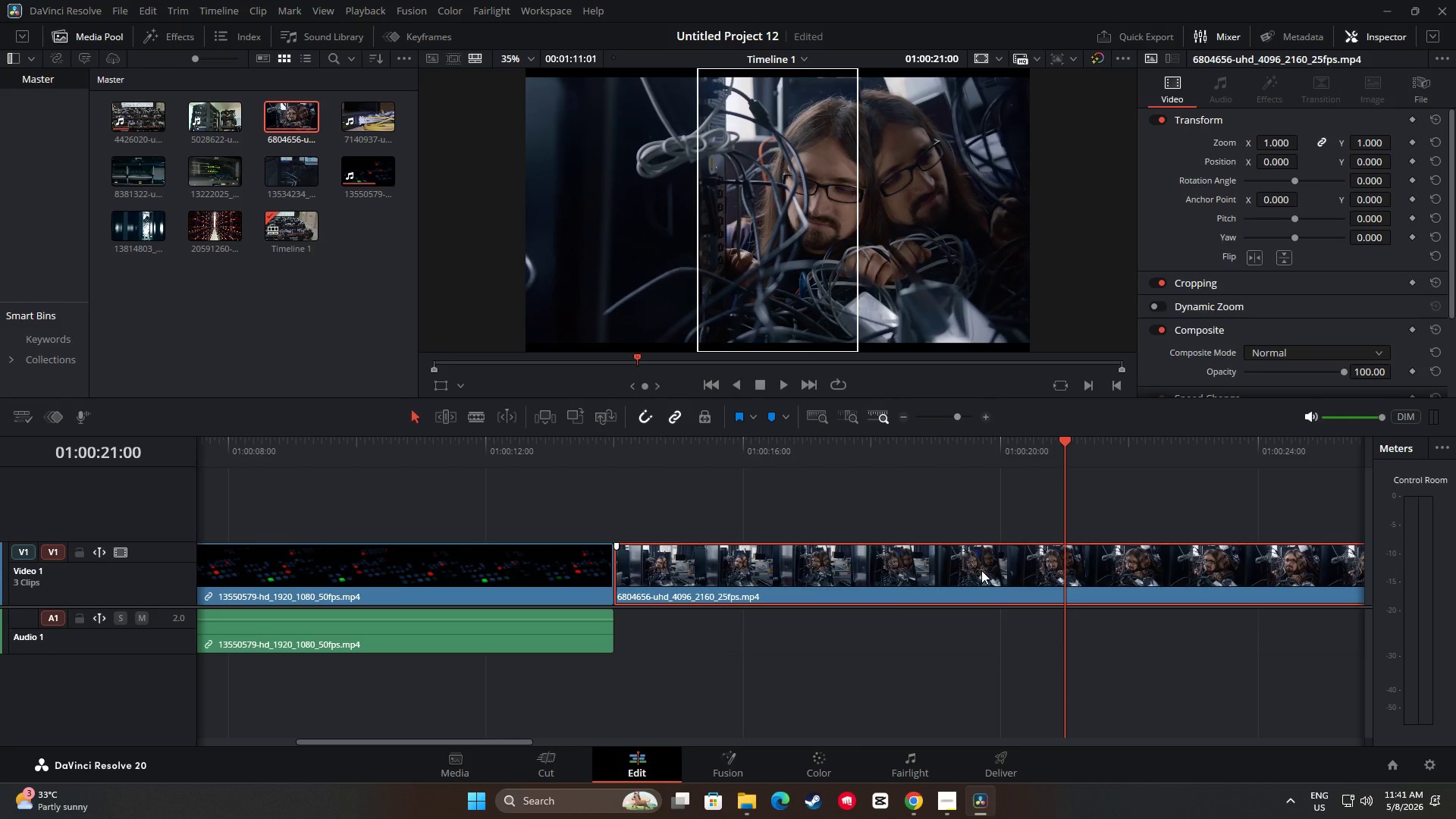 
key(Control+B)
 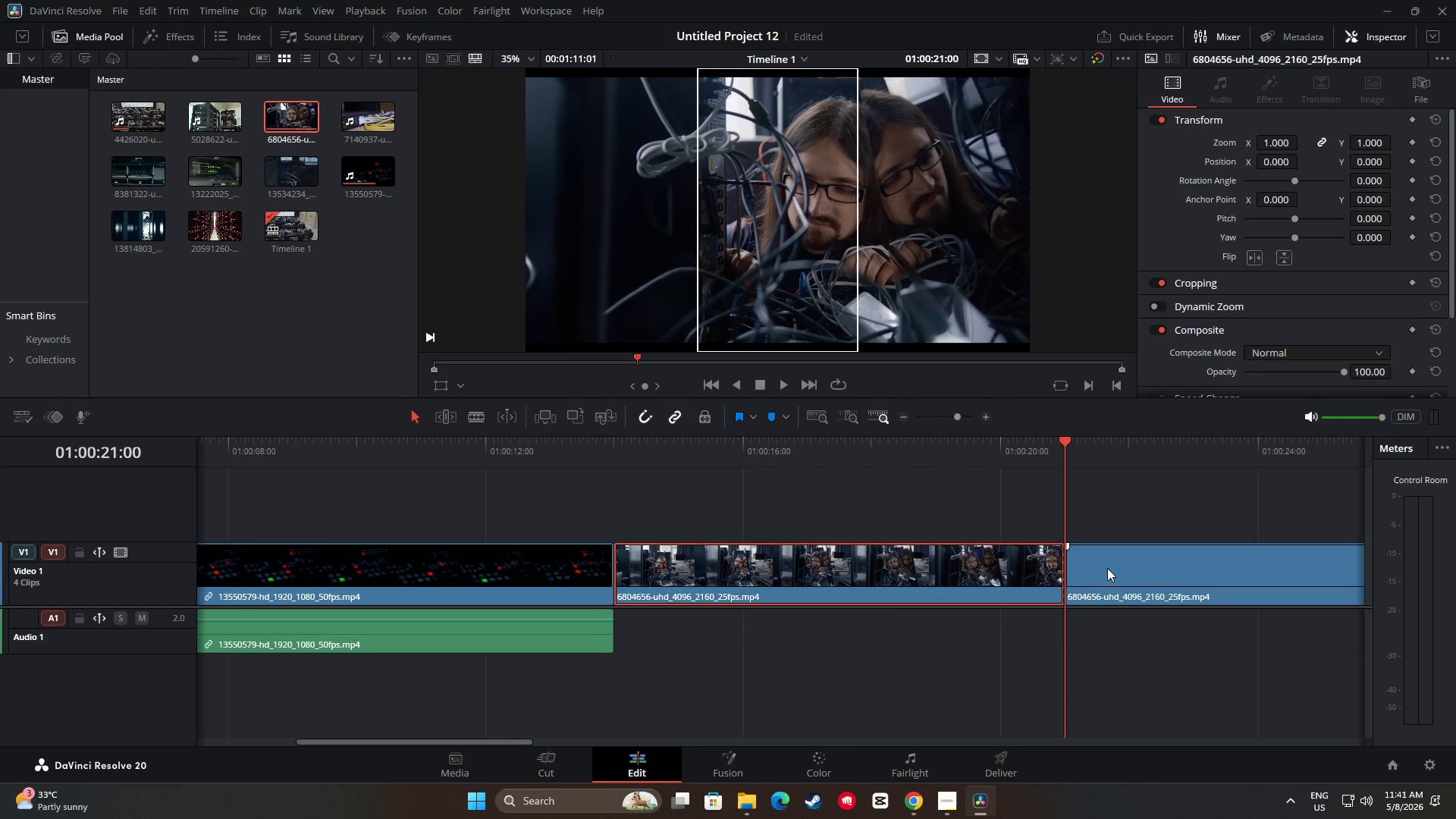 
left_click([1117, 566])
 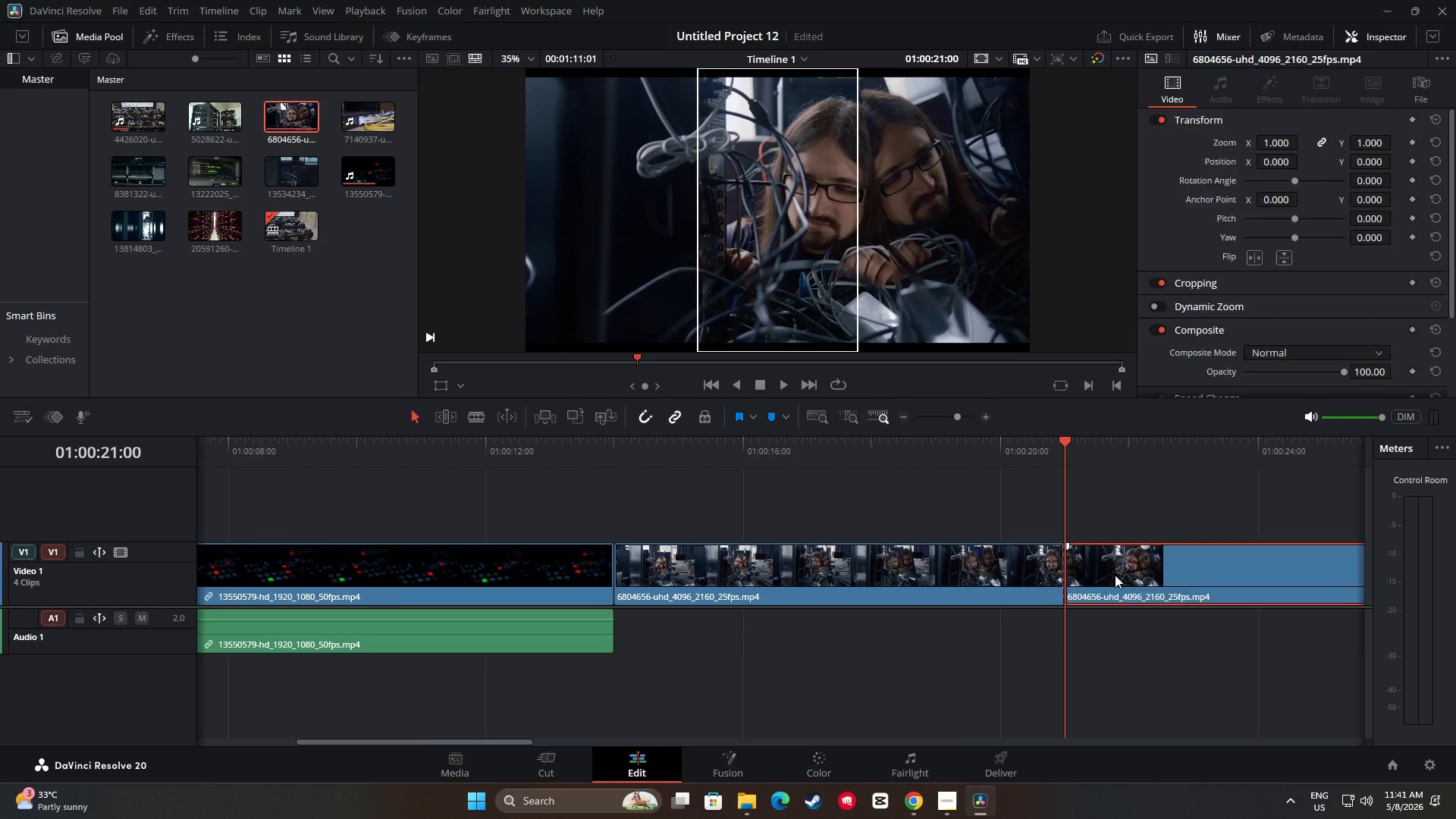 
key(Backspace)
 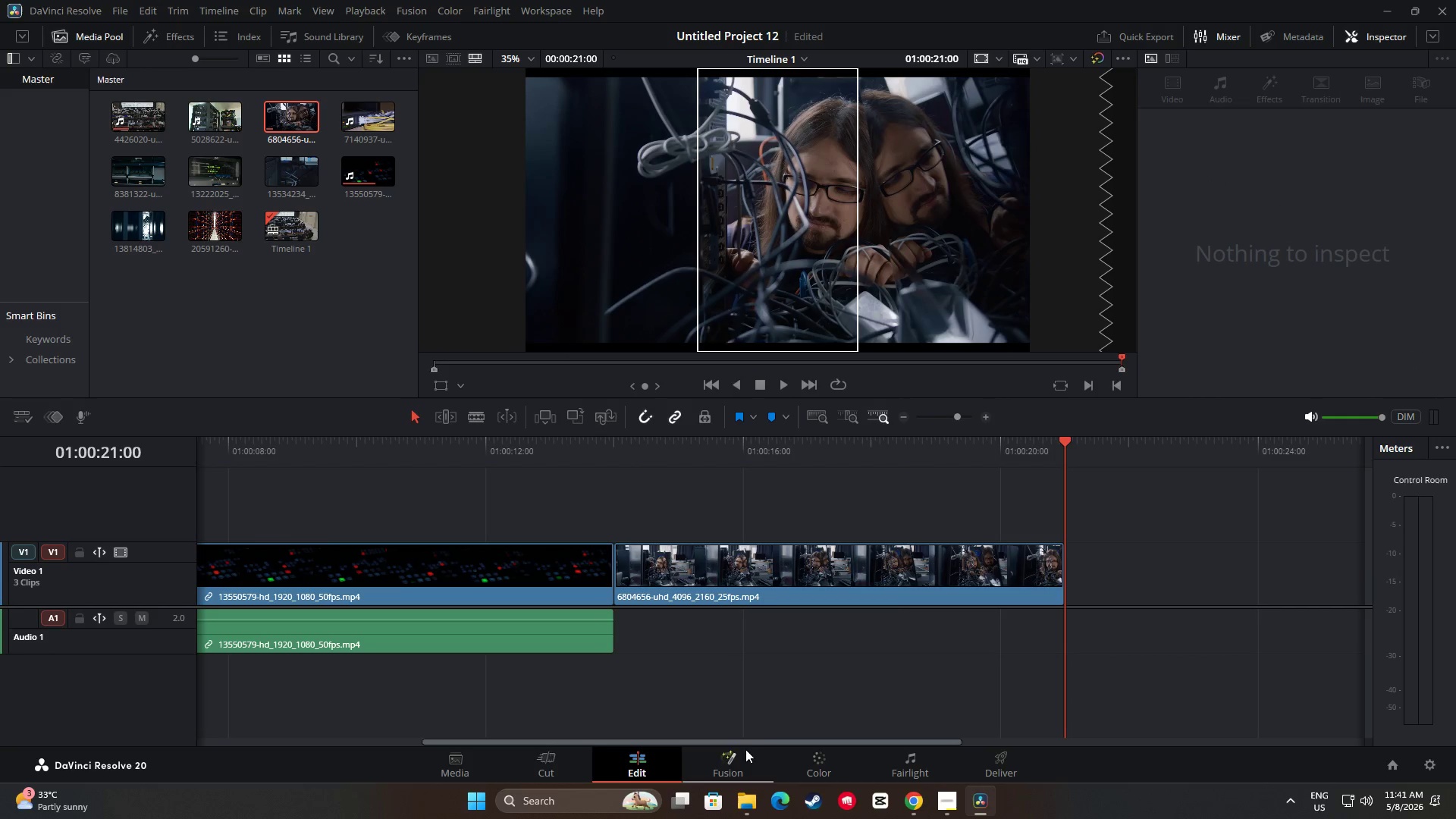 
left_click_drag(start_coordinate=[756, 742], to_coordinate=[992, 742])
 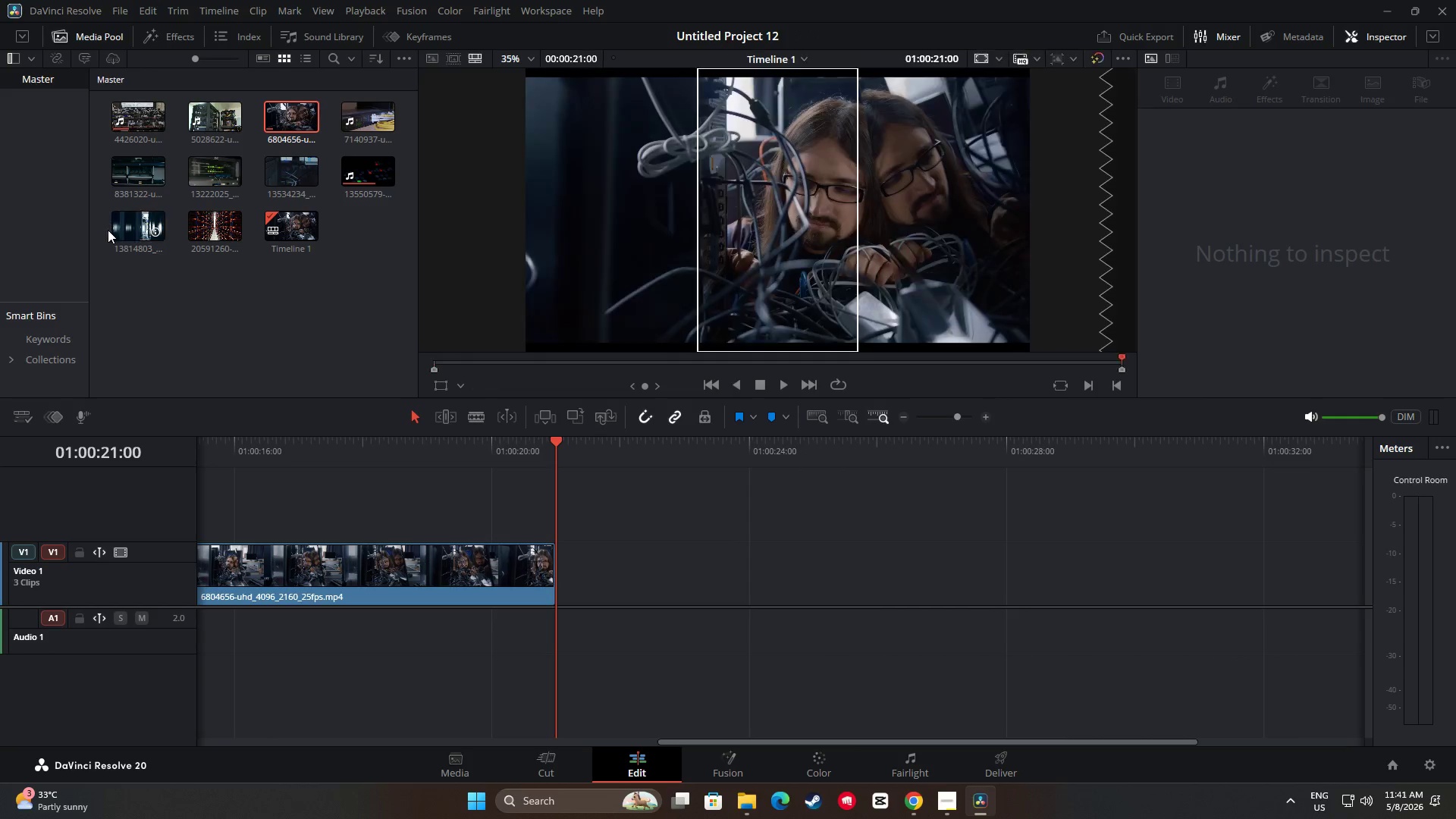 
wait(7.11)
 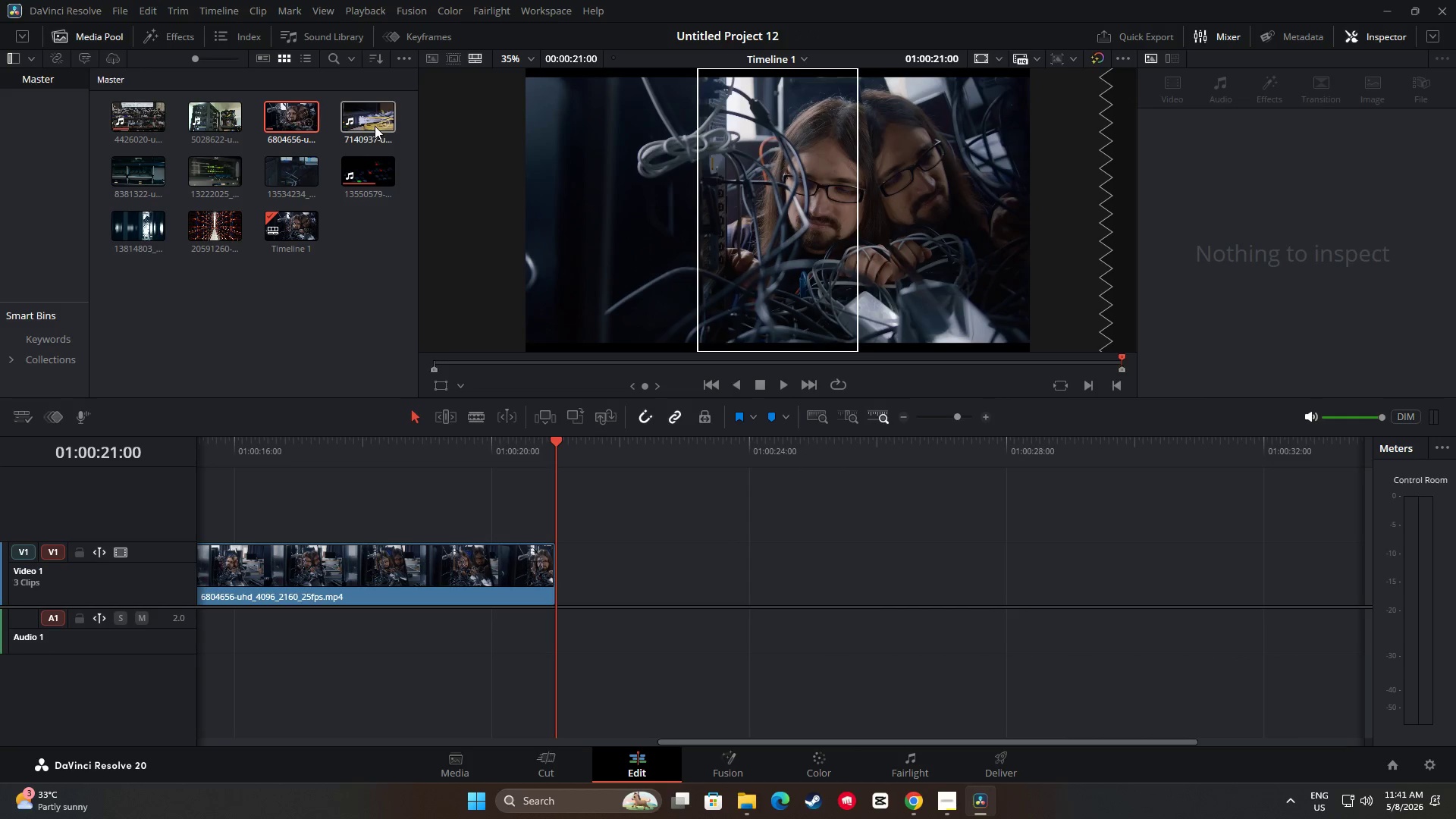 
left_click_drag(start_coordinate=[126, 229], to_coordinate=[560, 595])
 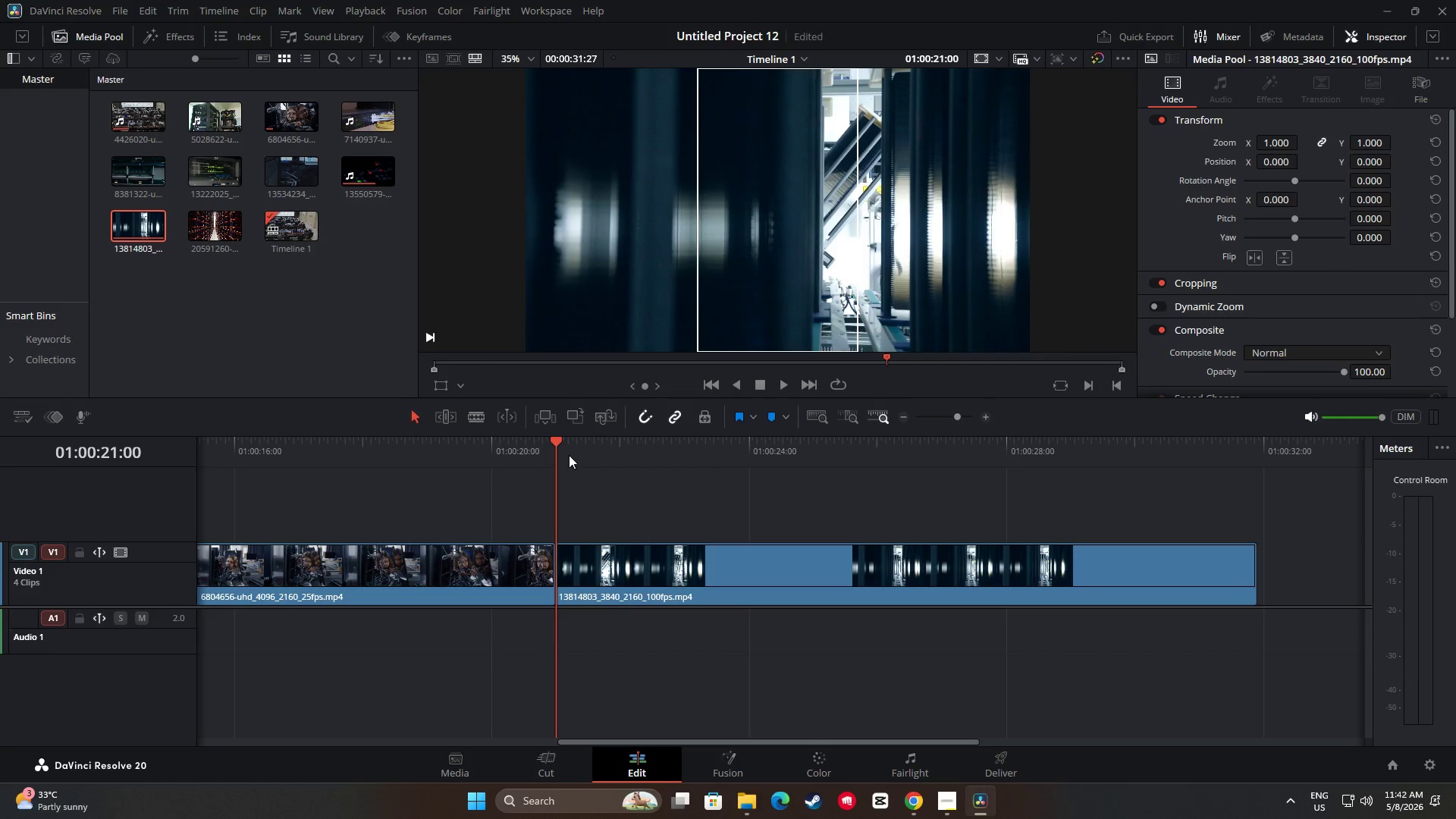 
left_click_drag(start_coordinate=[558, 440], to_coordinate=[1006, 491])
 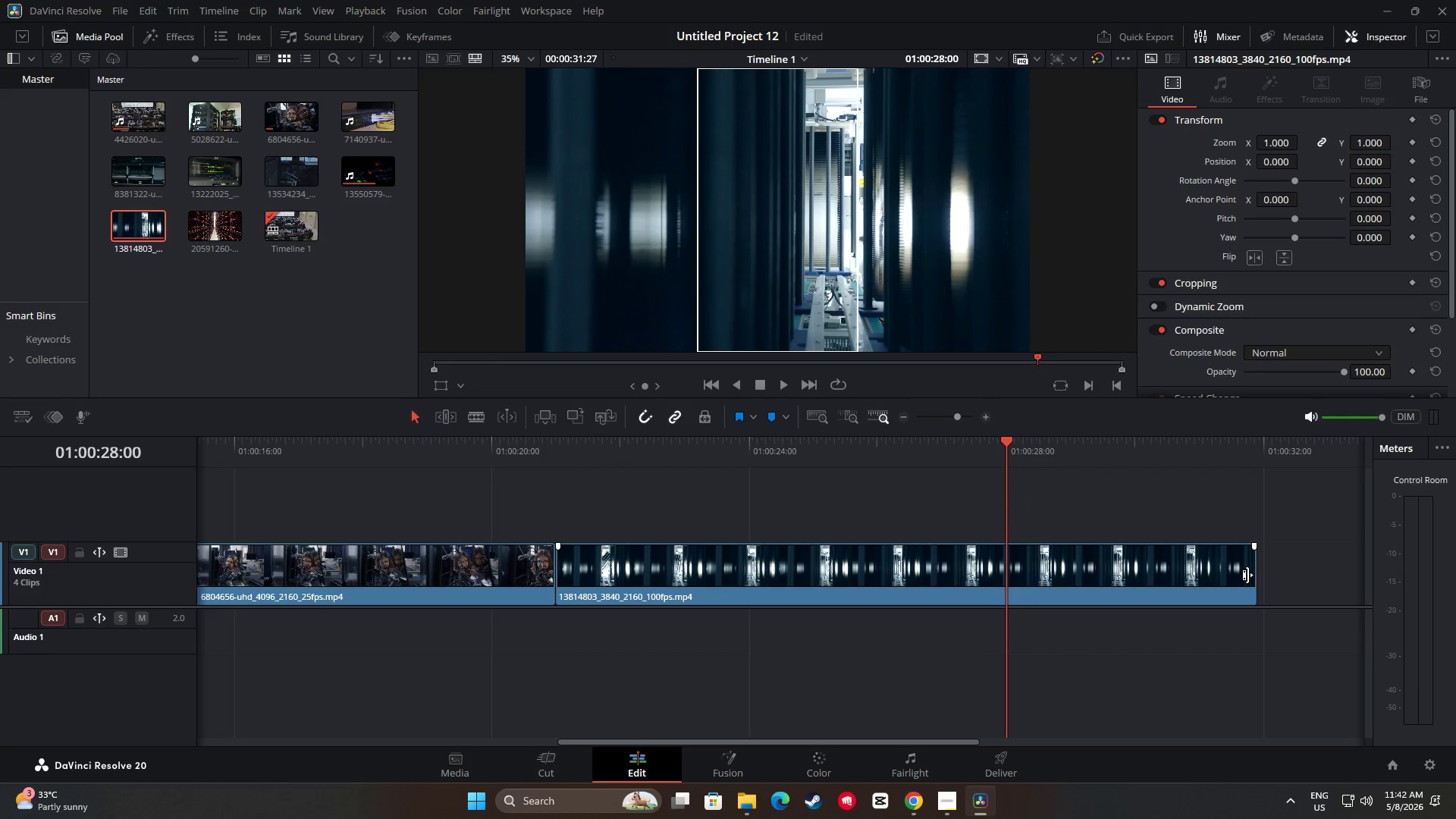 
left_click_drag(start_coordinate=[1247, 575], to_coordinate=[995, 573])
 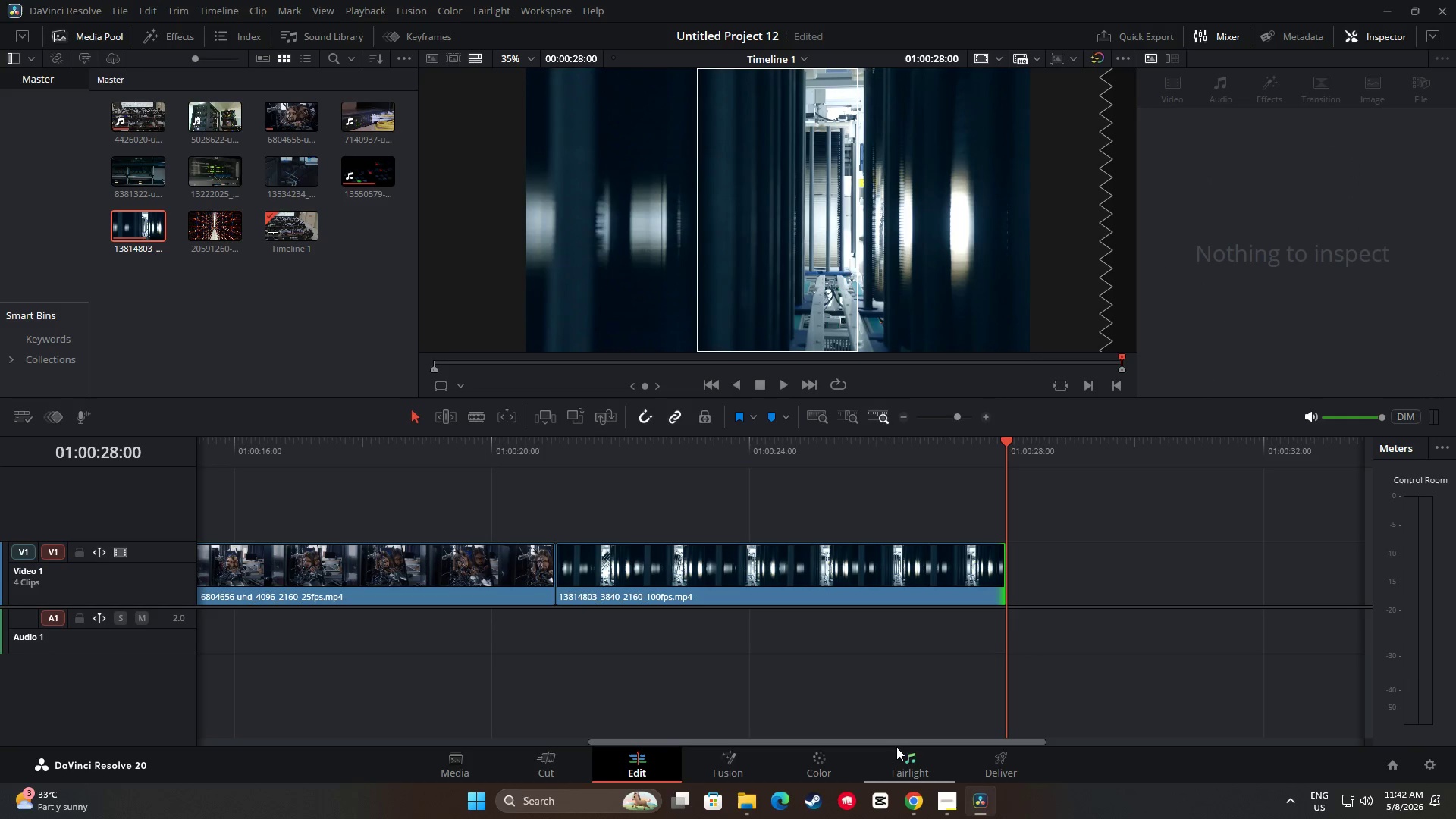 
left_click_drag(start_coordinate=[897, 745], to_coordinate=[1103, 742])
 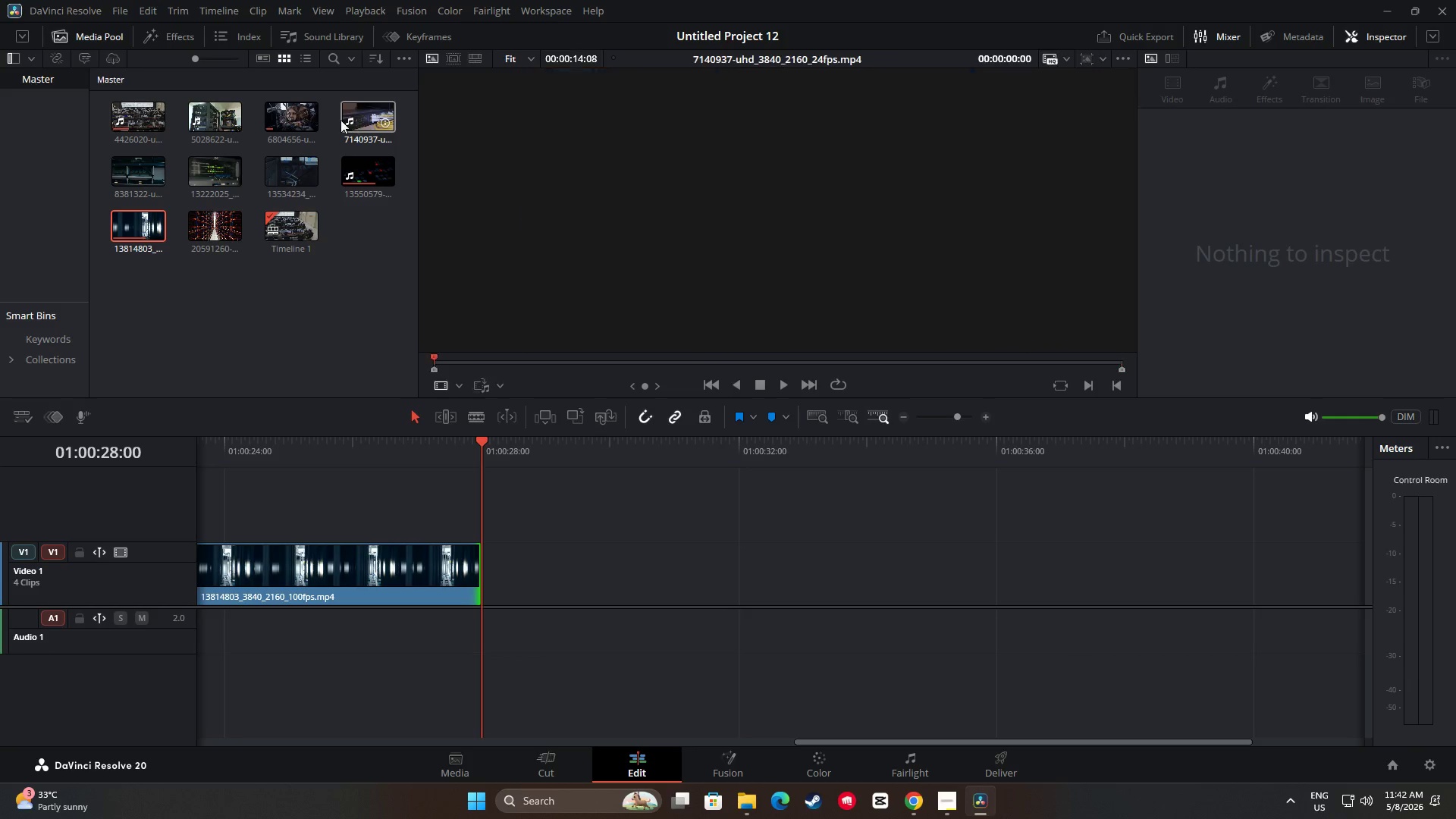 
wait(15.22)
 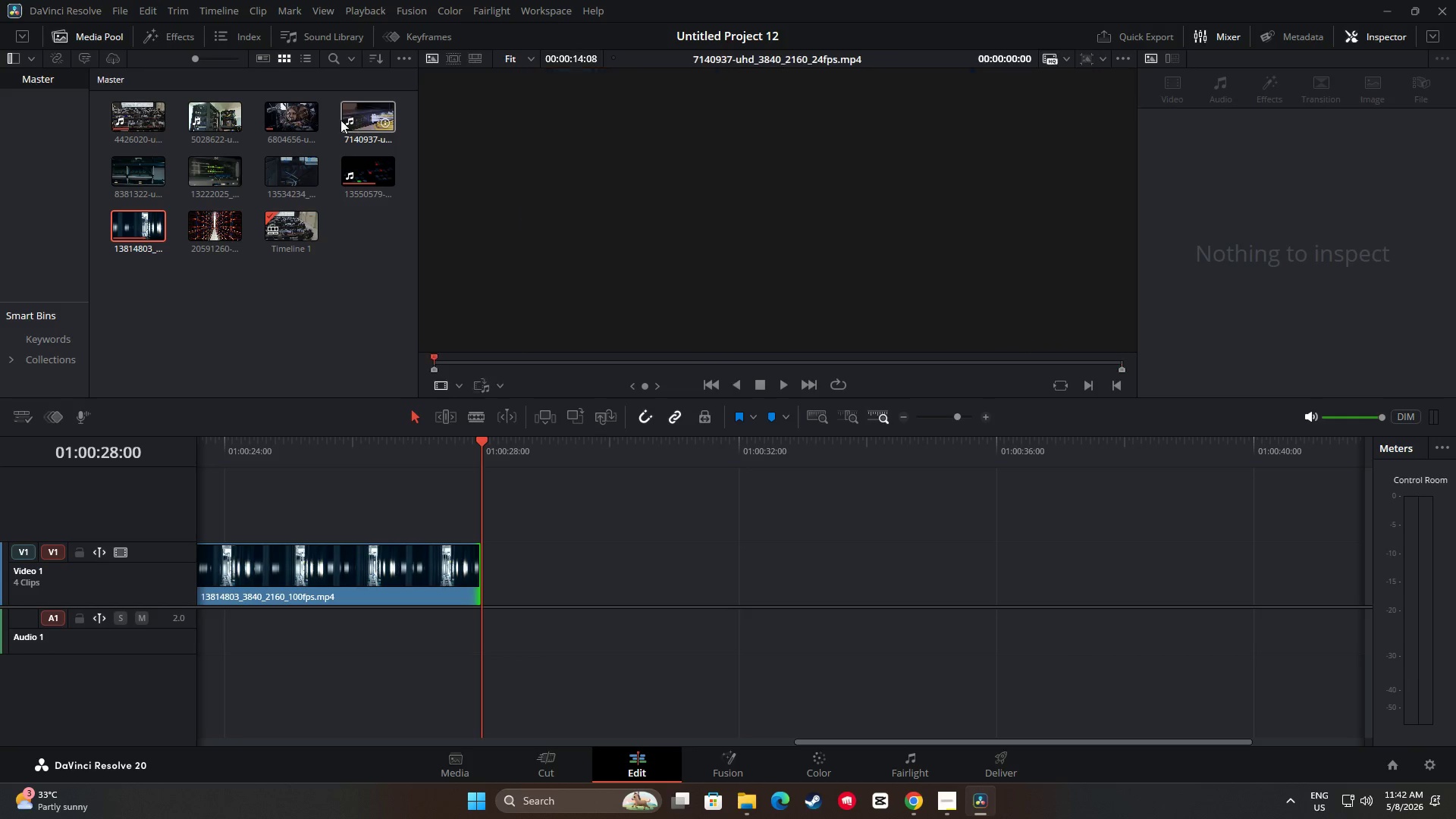 
left_click([918, 810])
 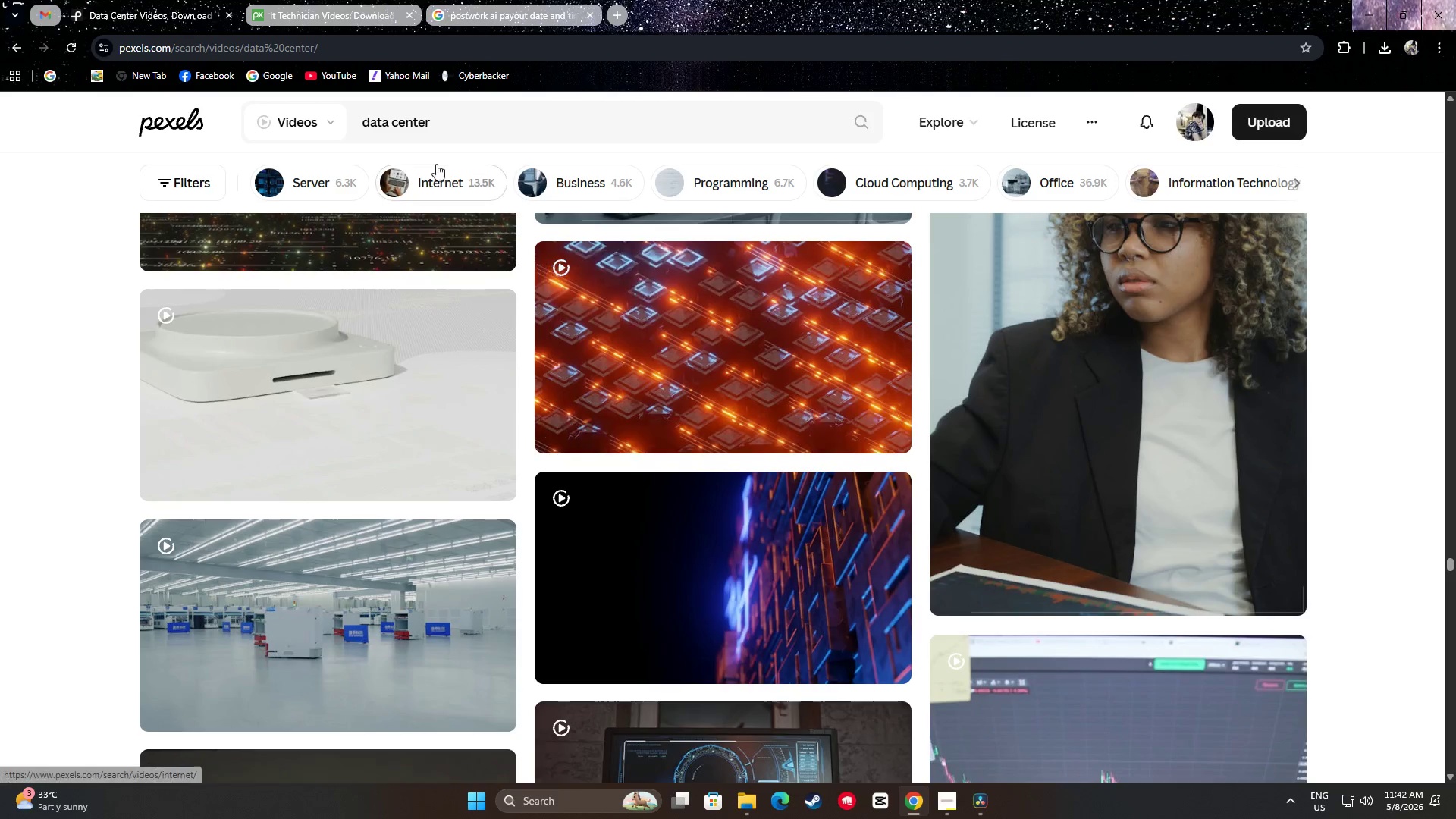 
left_click_drag(start_coordinate=[463, 121], to_coordinate=[317, 118])
 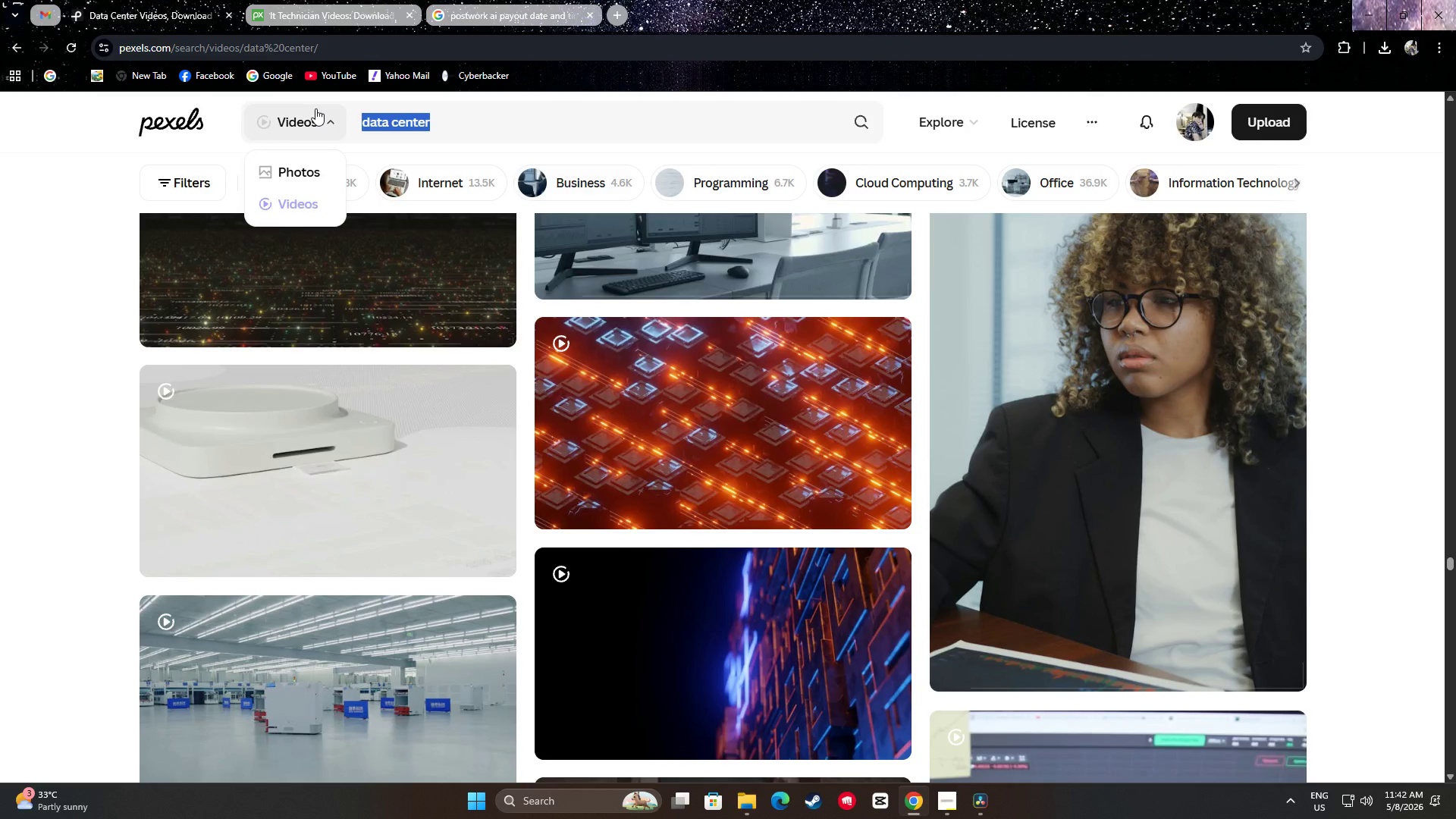 
scroll: coordinate [444, 199], scroll_direction: up, amount: 1.0
 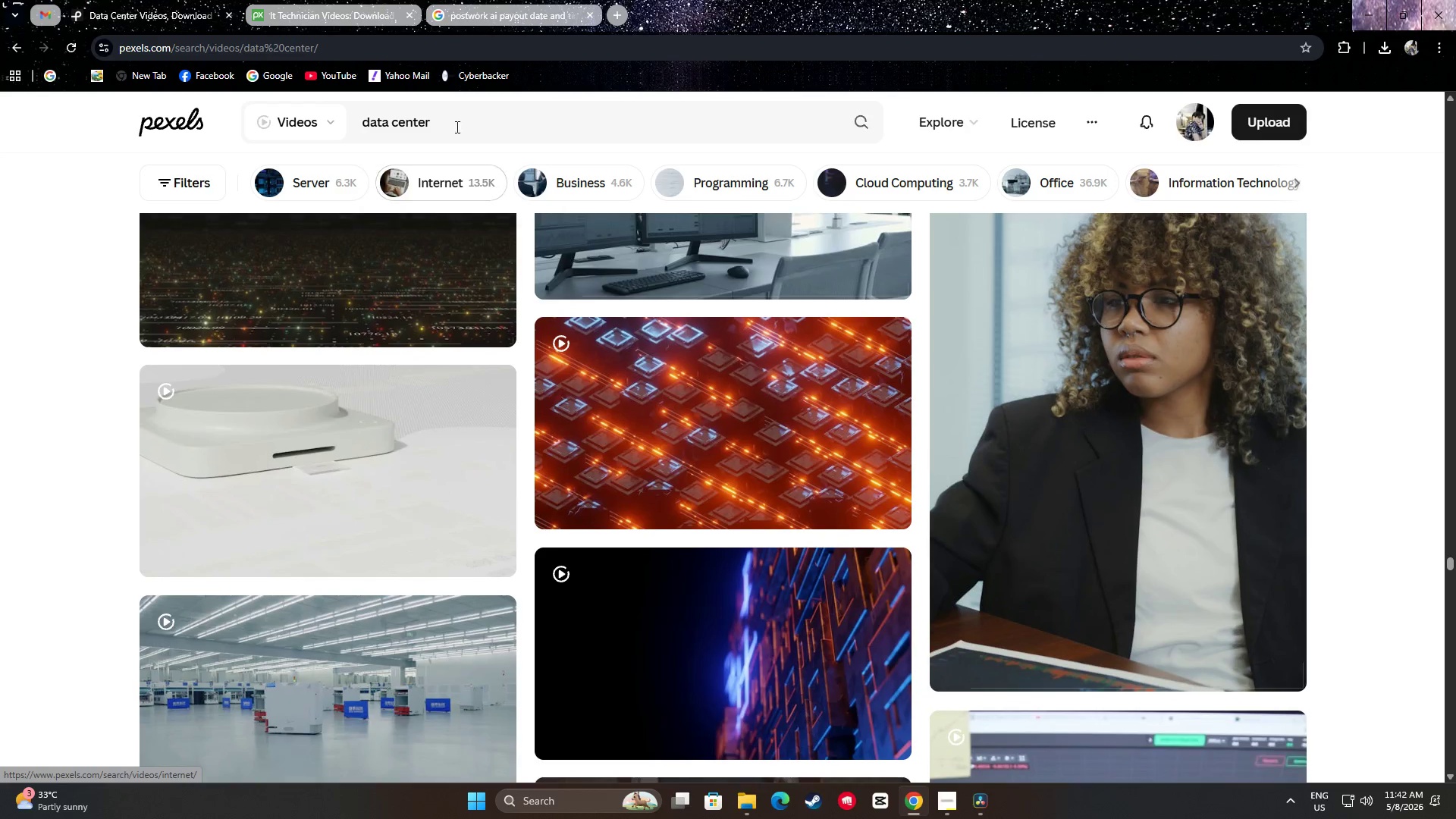 
type(acble)
 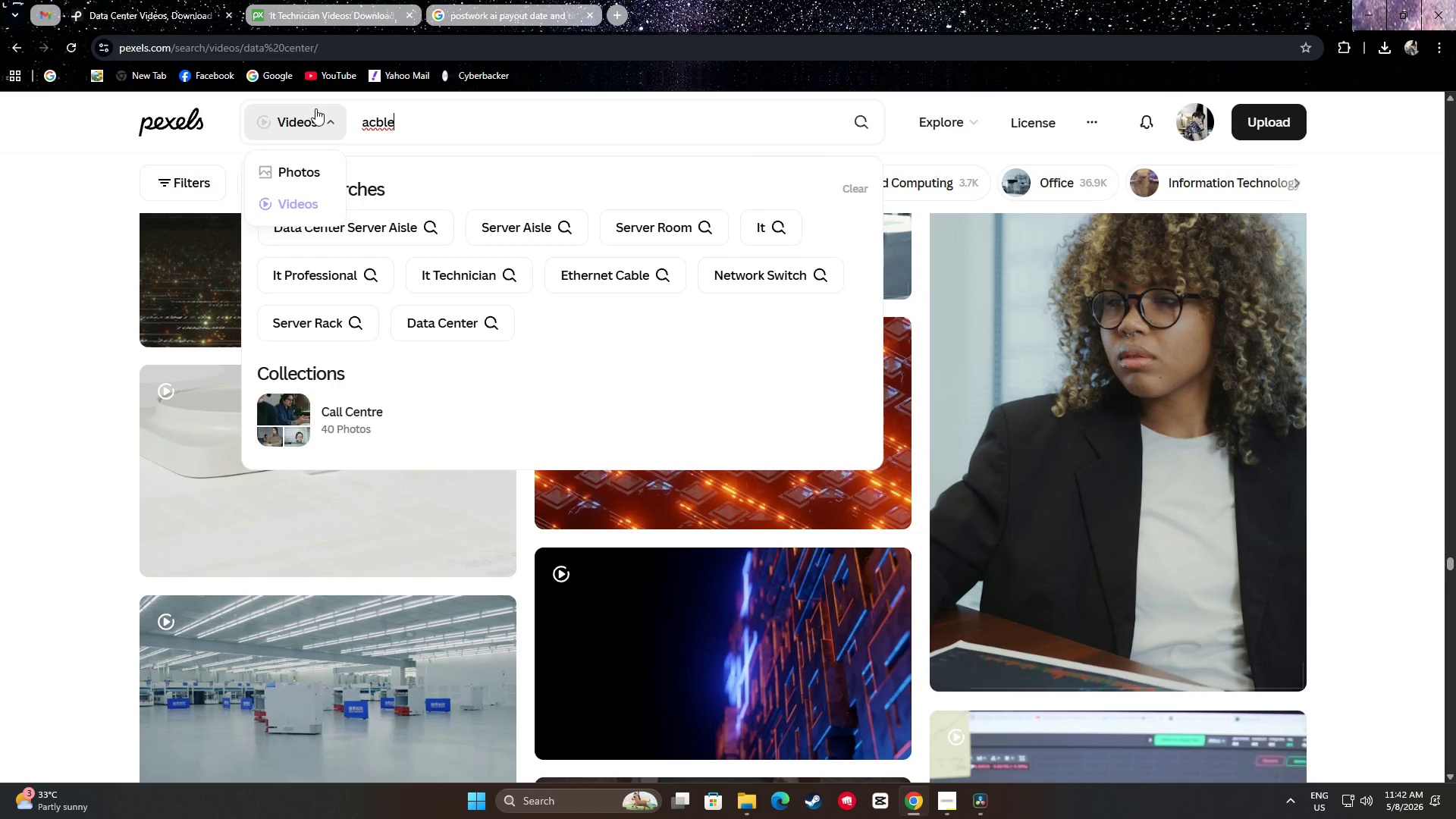 
type( mang)
key(Backspace)
type(acable management)
 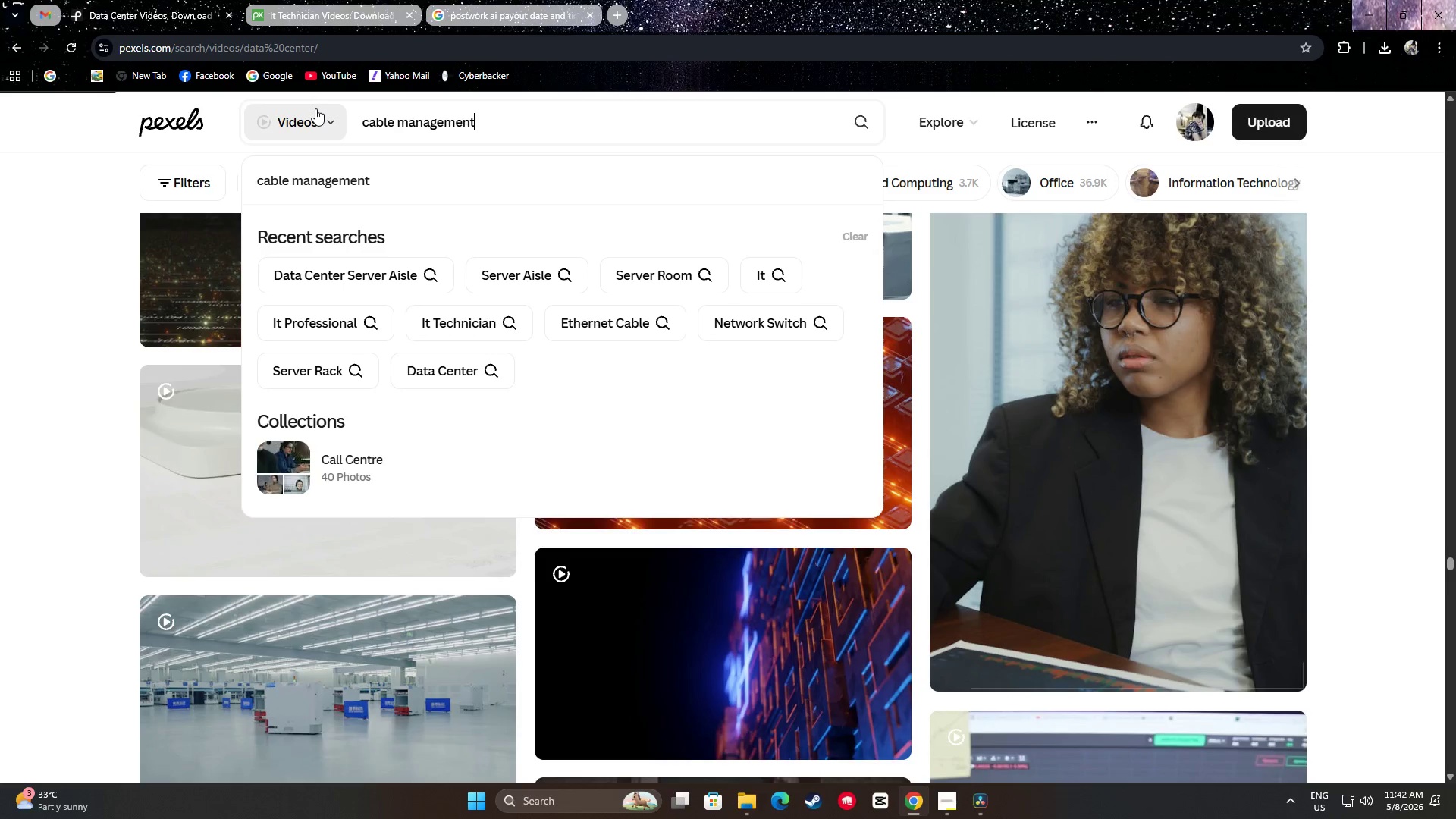 
key(Enter)
 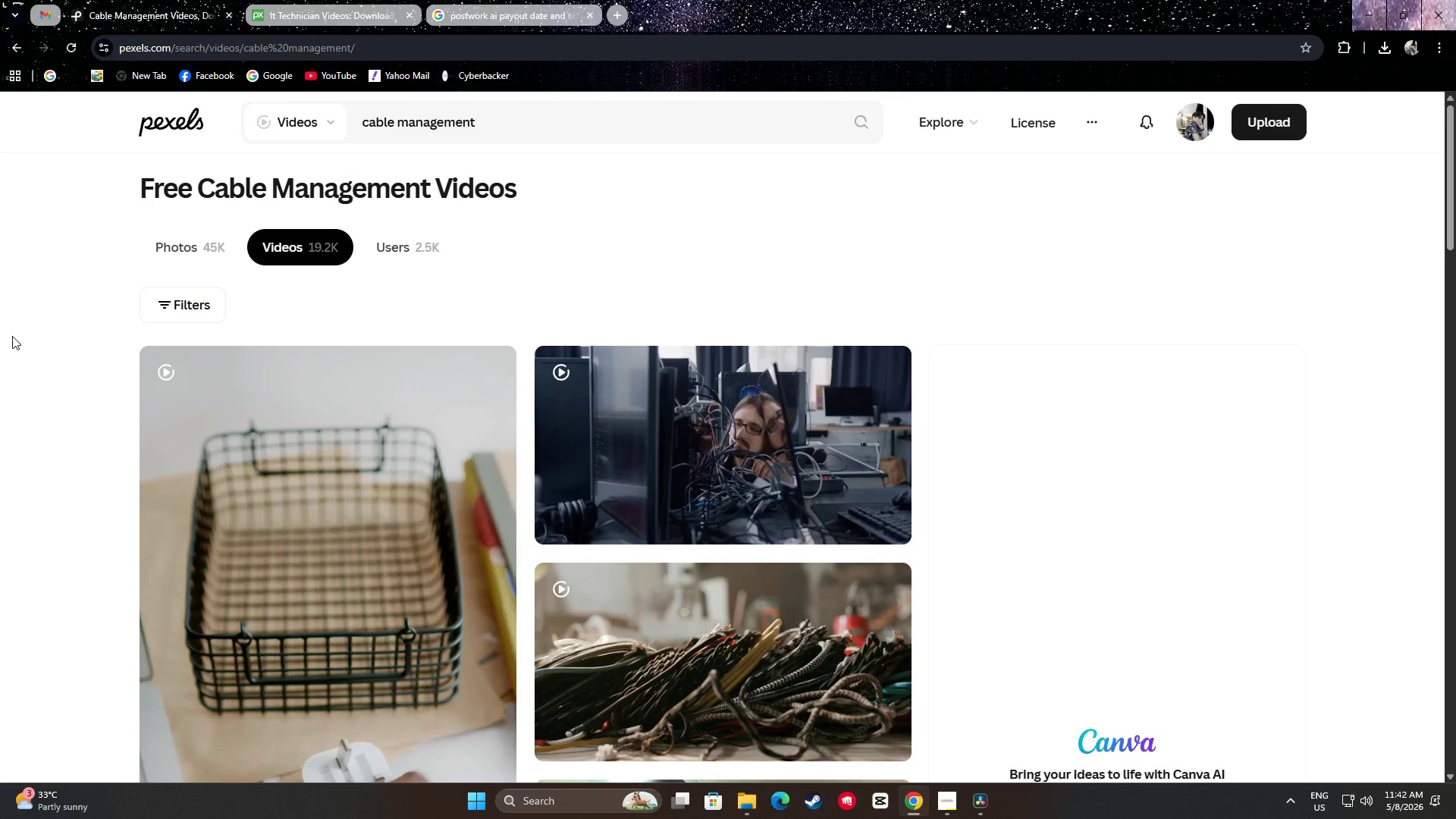 
scroll: coordinate [1, 331], scroll_direction: down, amount: 12.0
 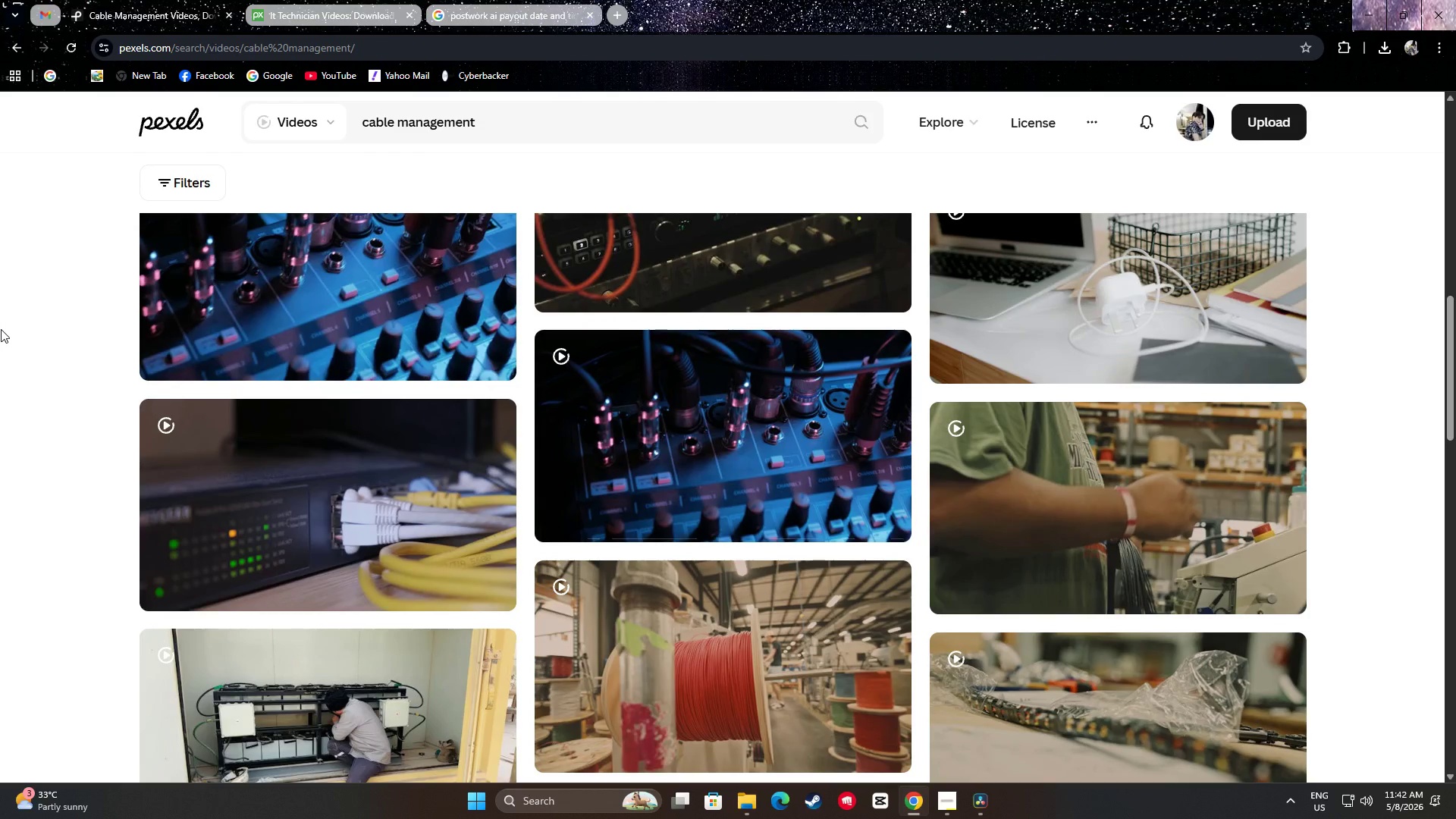 
scroll: coordinate [32, 350], scroll_direction: down, amount: 13.0
 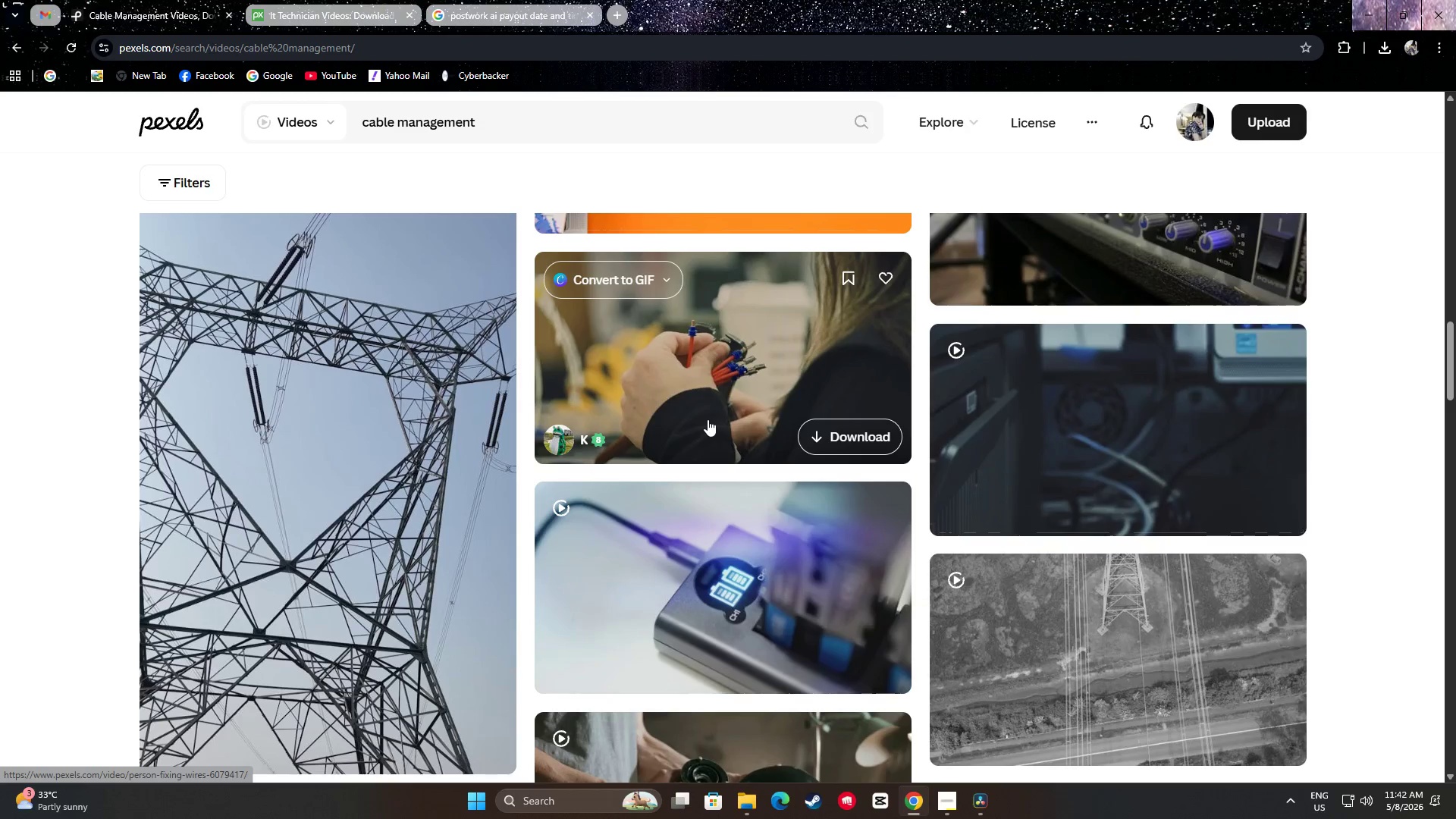 
scroll: coordinate [1430, 492], scroll_direction: down, amount: 31.0
 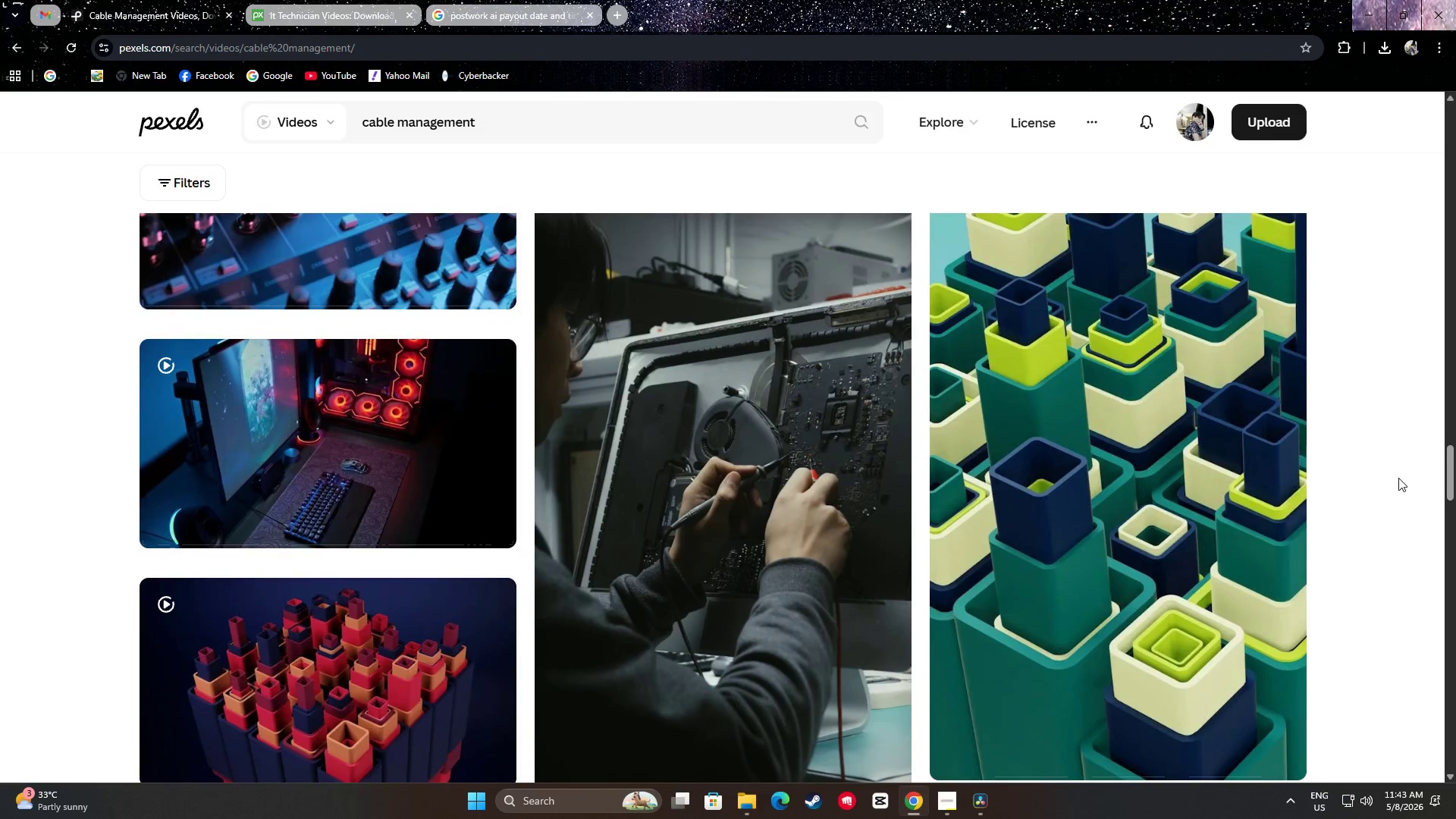 
scroll: coordinate [1379, 454], scroll_direction: down, amount: 64.0
 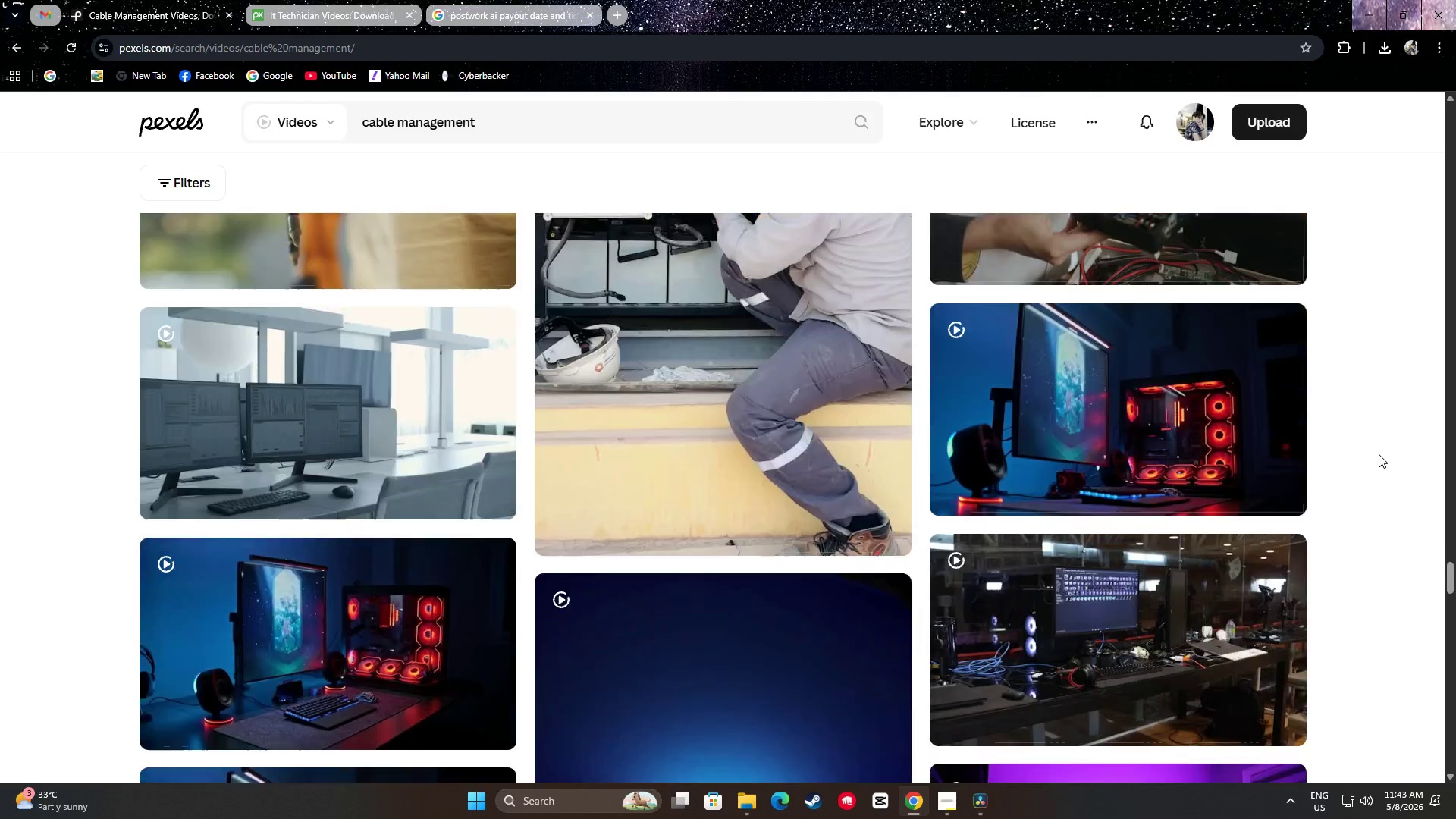 
scroll: coordinate [1381, 466], scroll_direction: down, amount: 16.0
 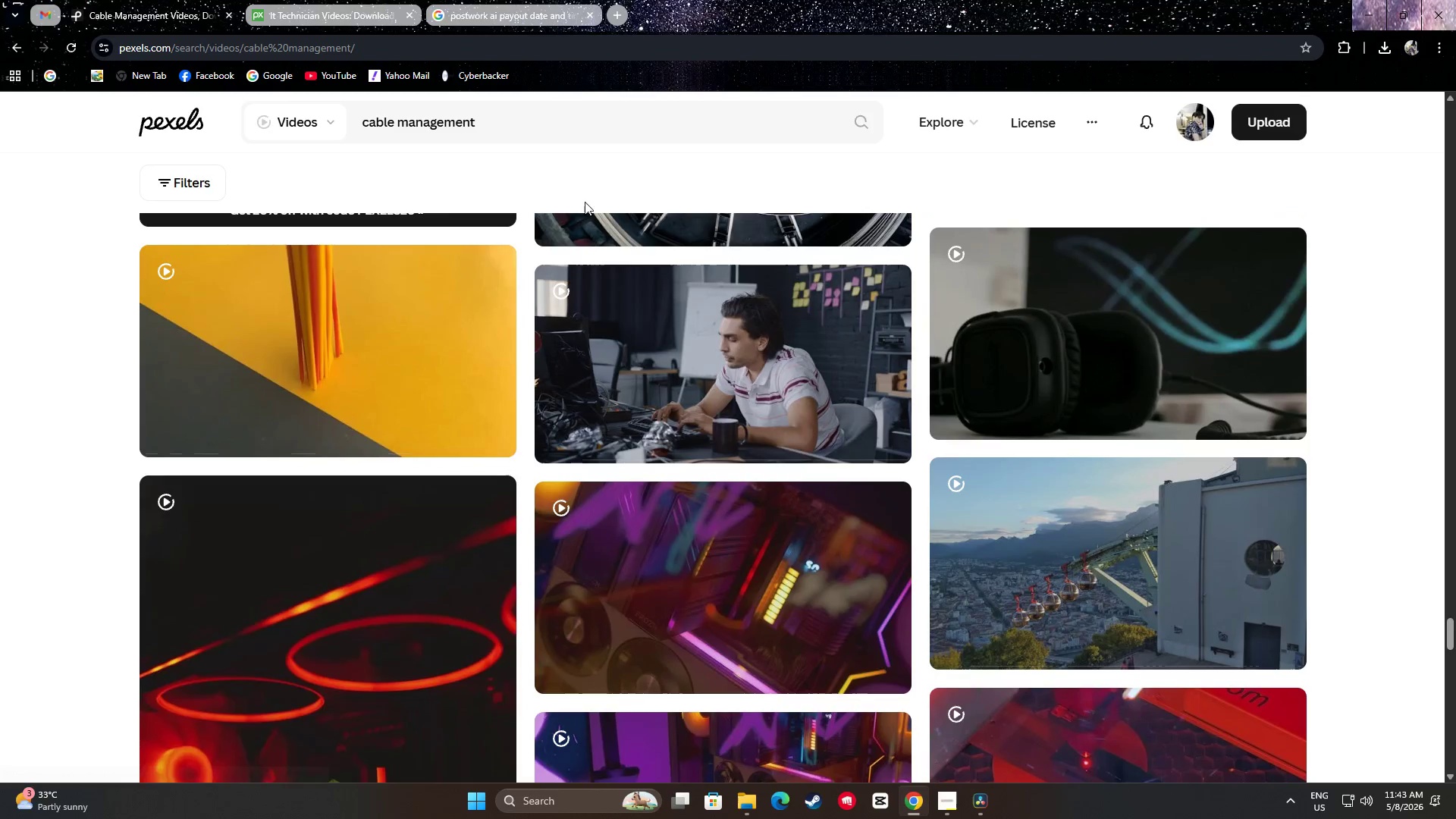 
left_click_drag(start_coordinate=[513, 125], to_coordinate=[319, 121])
 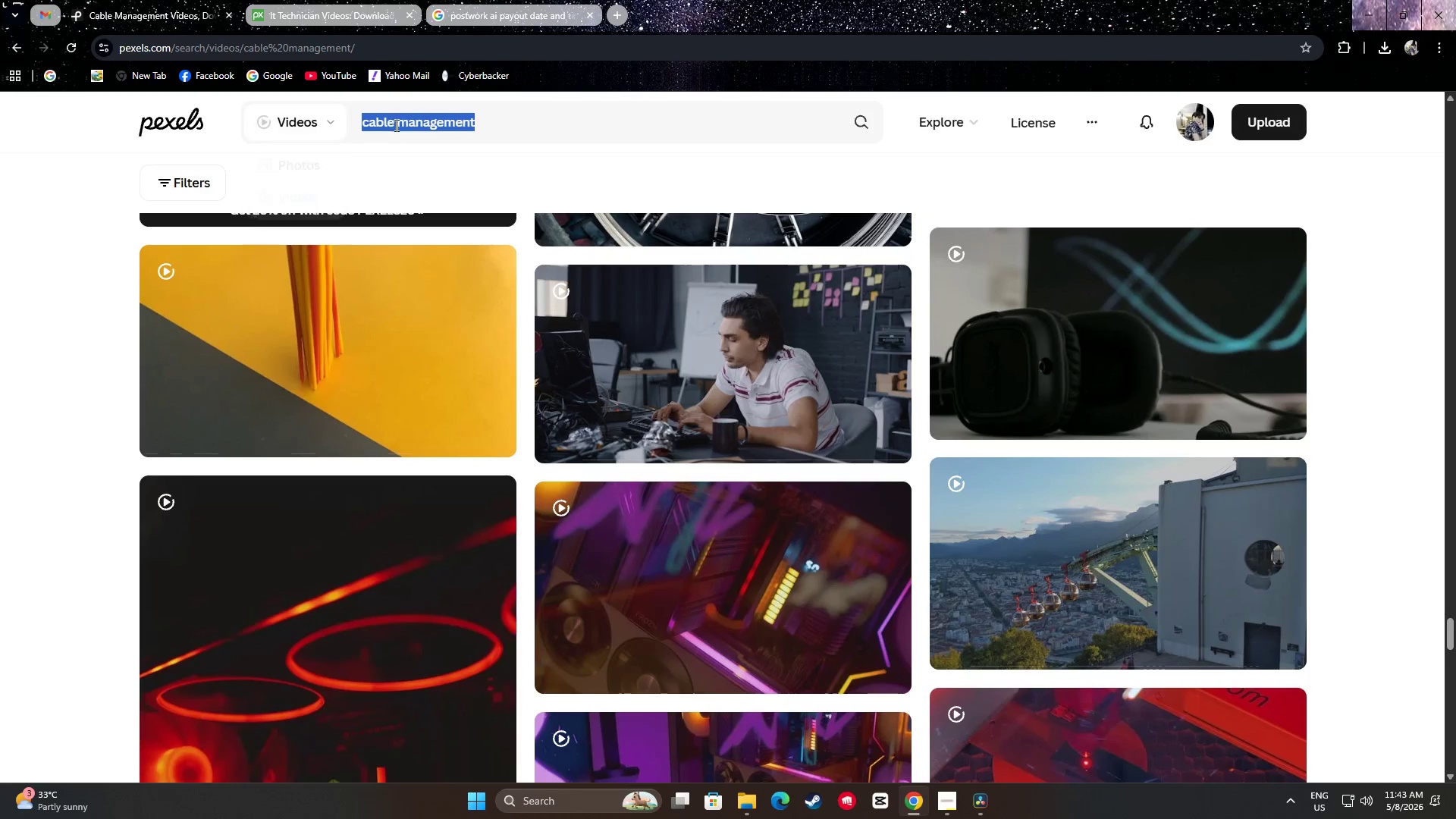 
key(Control+ControlLeft)
 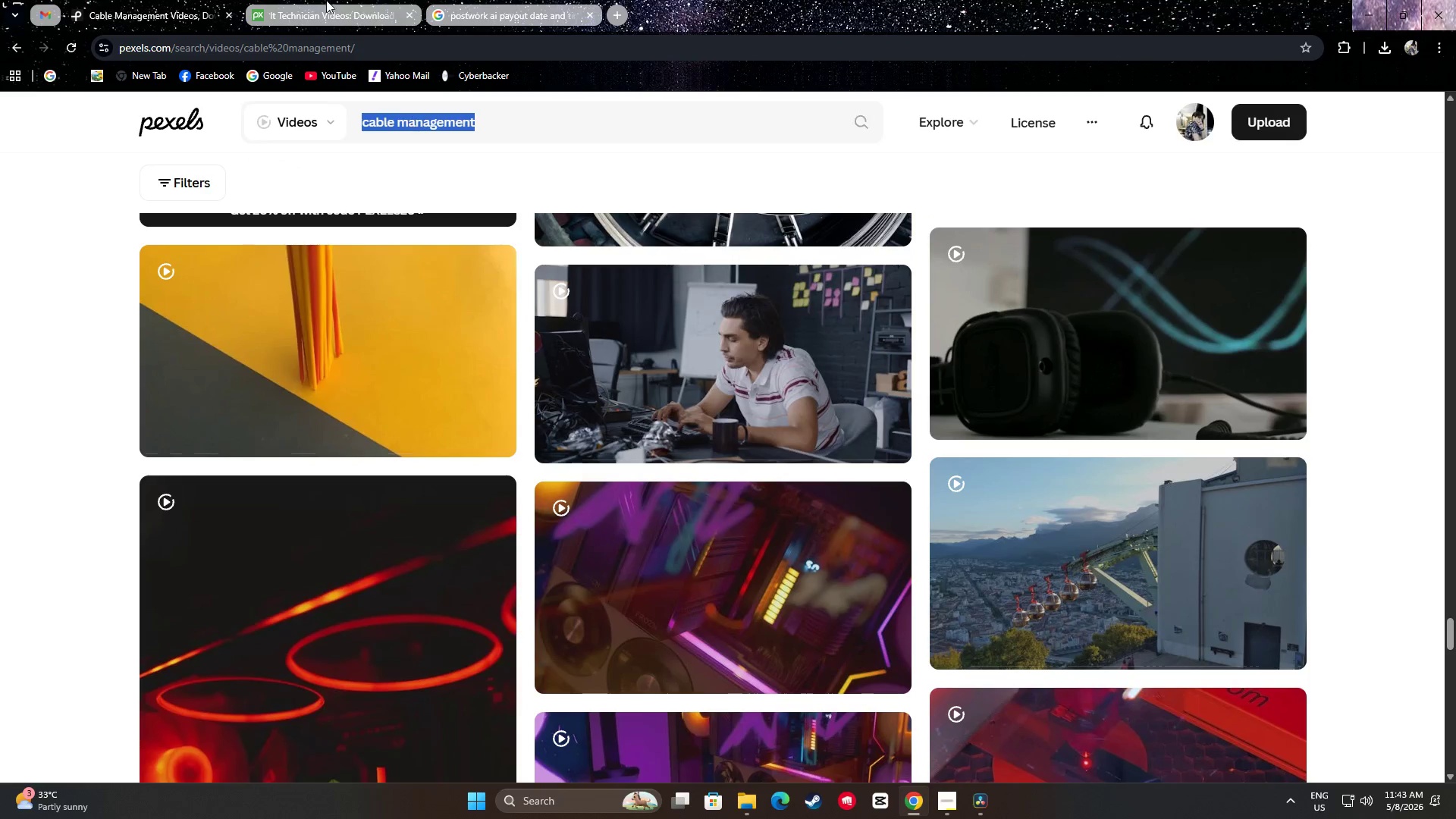 
key(Control+C)
 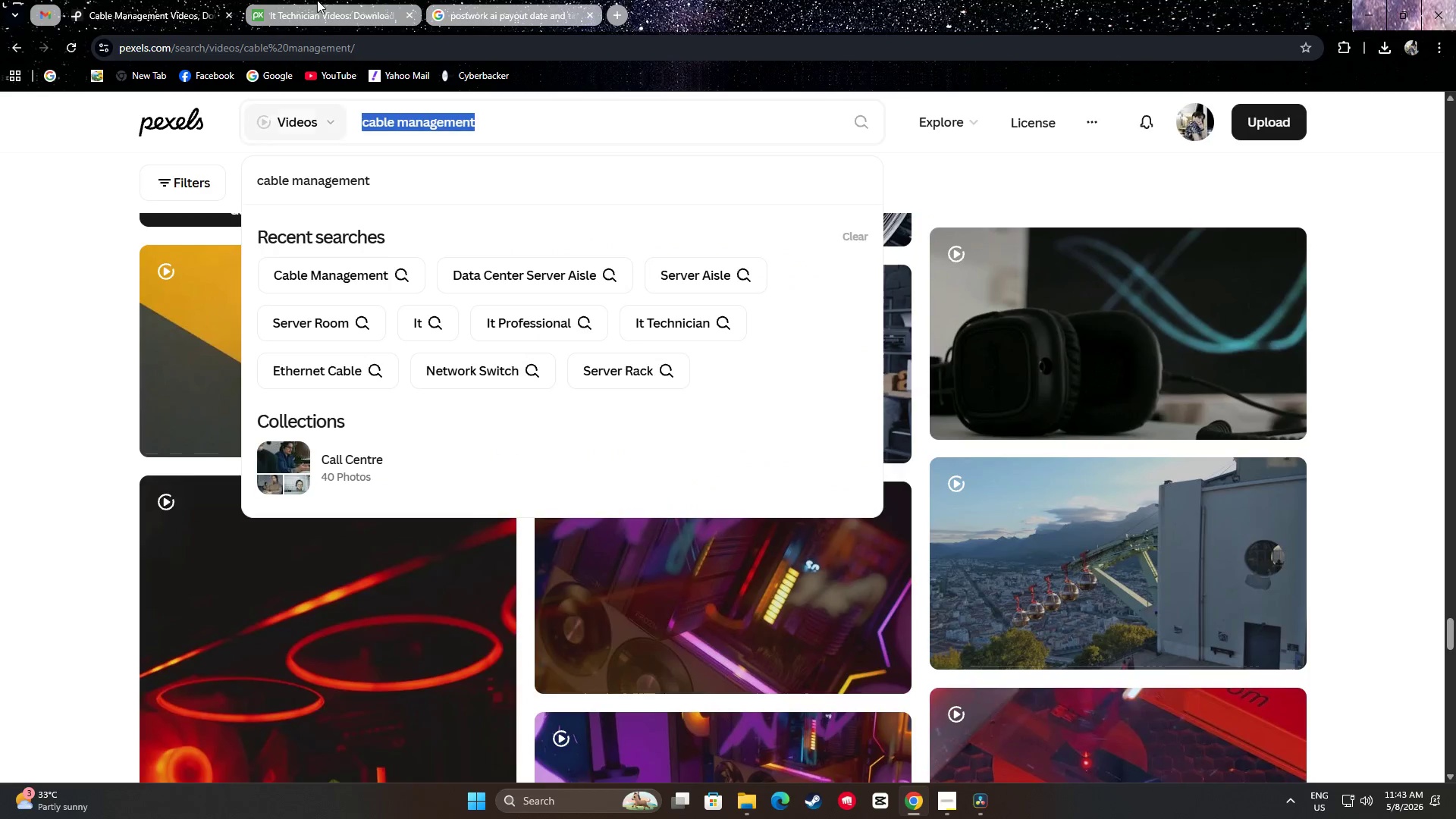 
left_click([314, 0])
 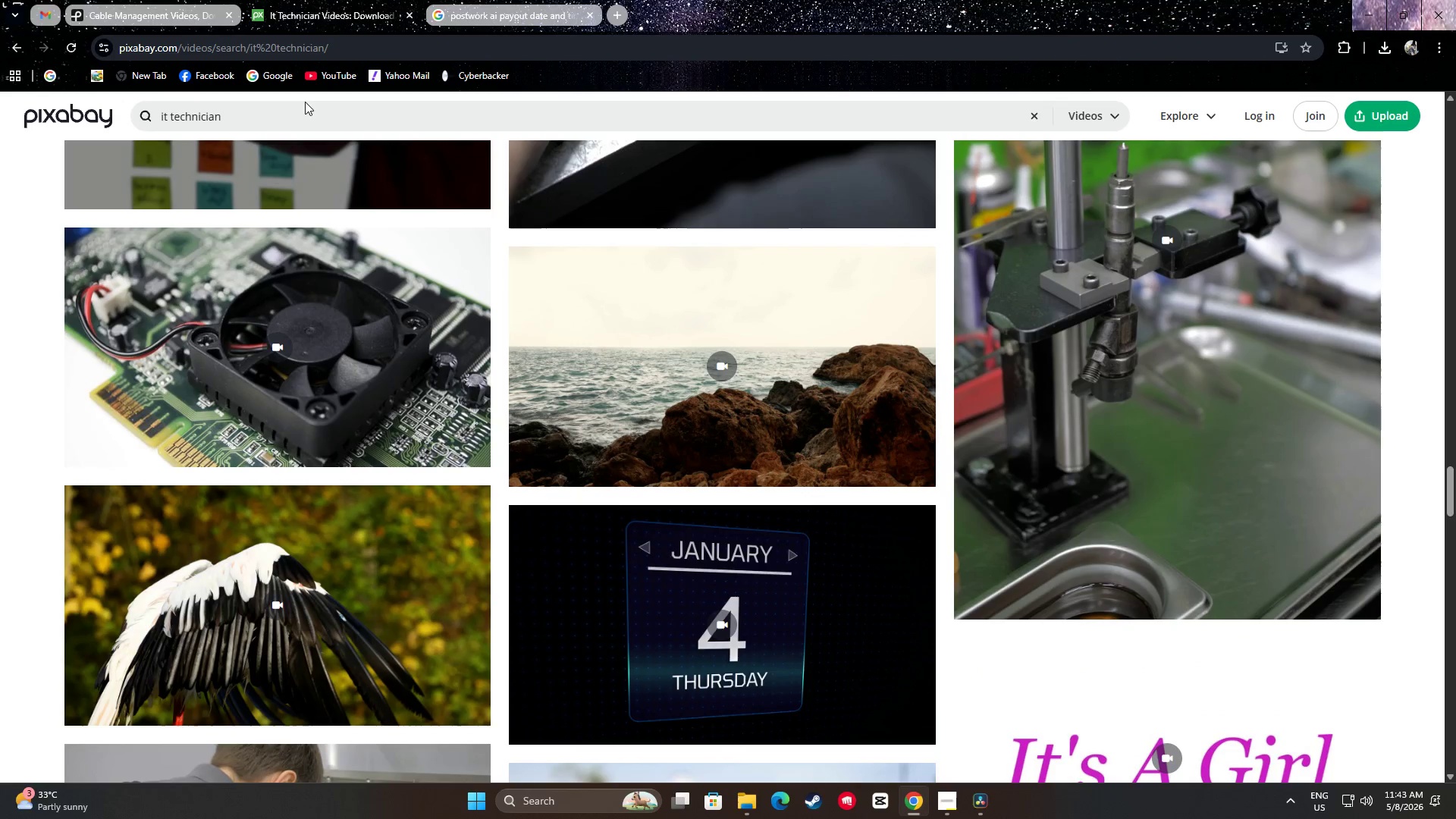 
left_click([290, 114])
 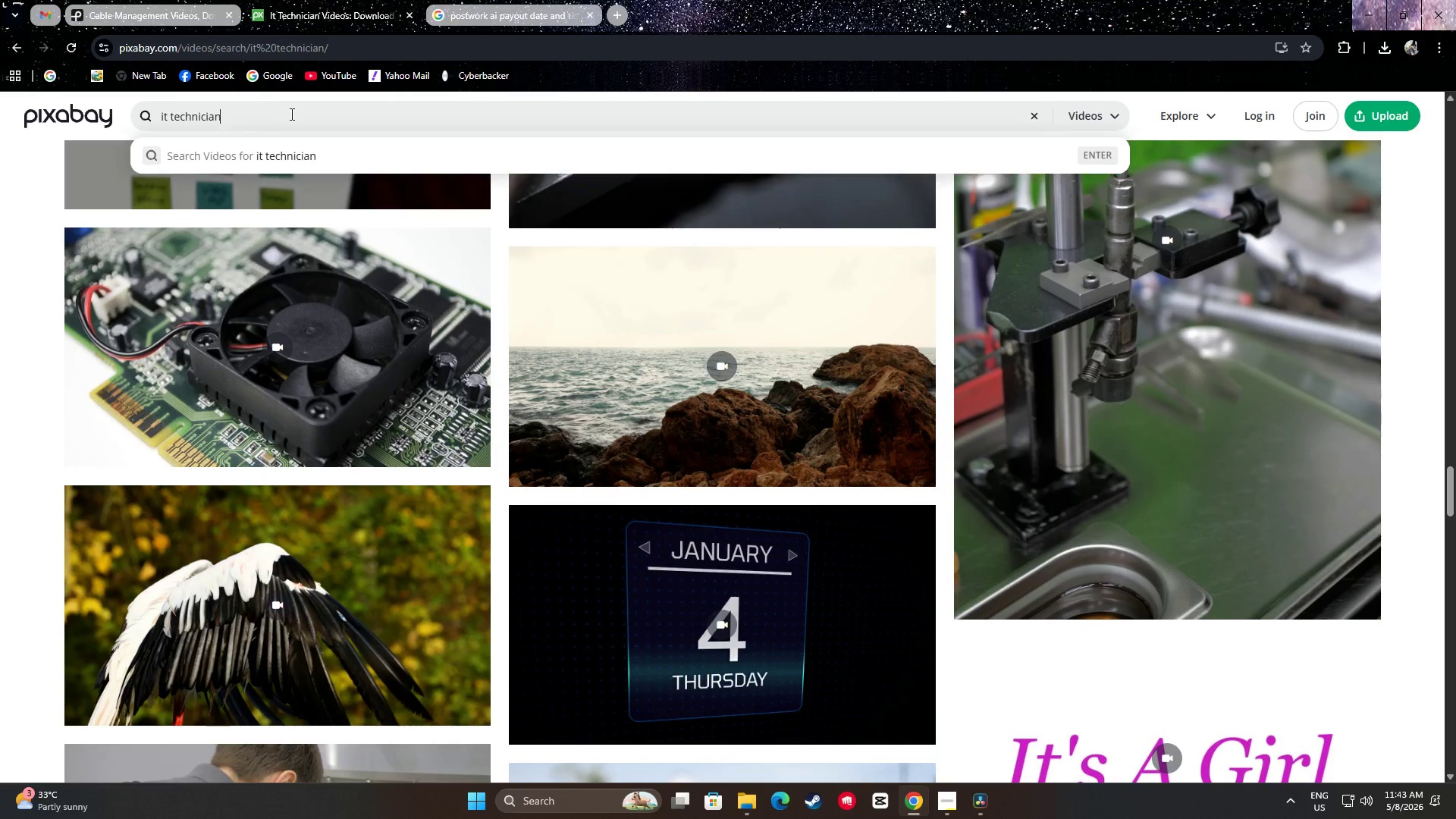 
key(Control+A)
 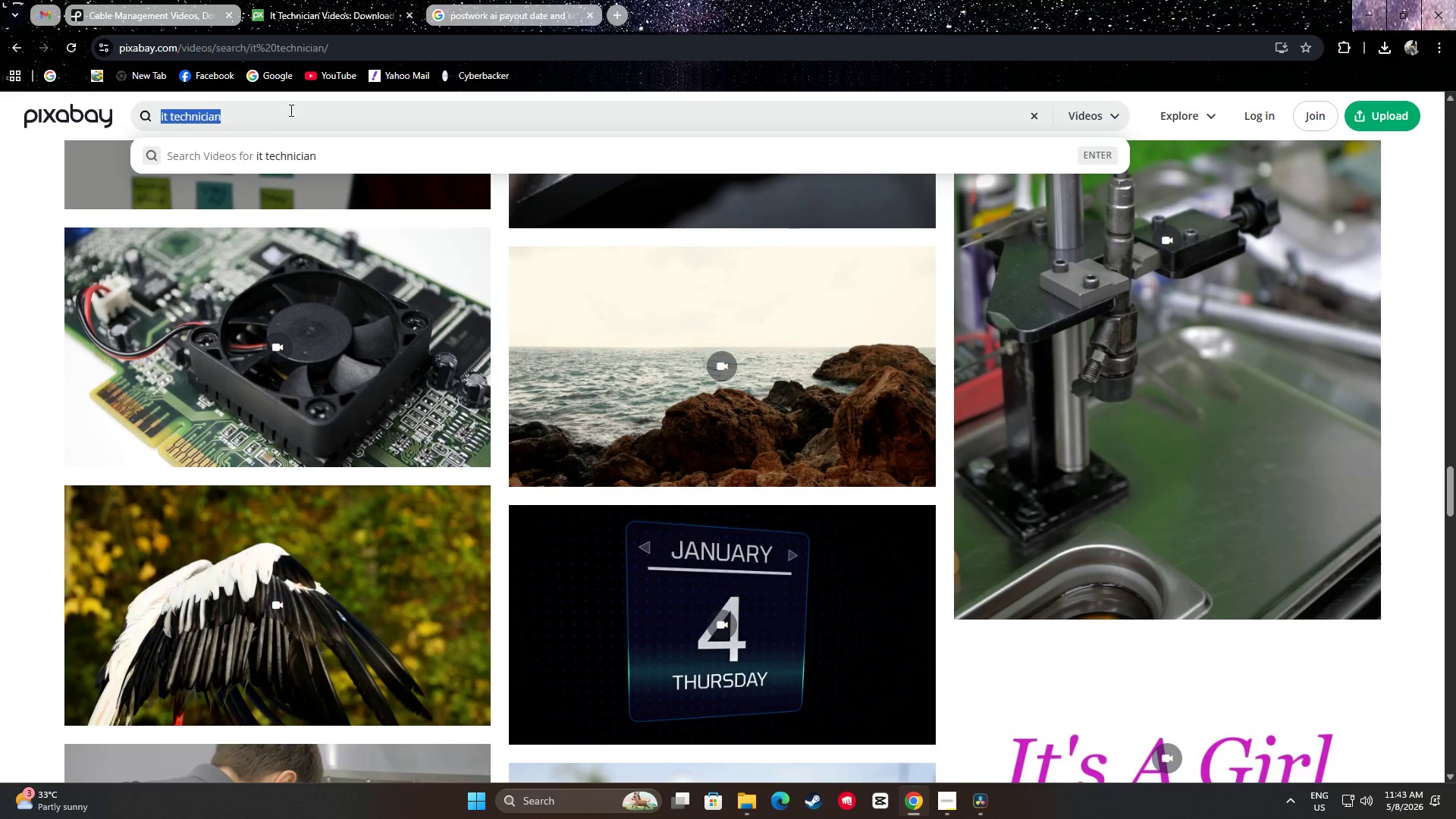 
key(Control+V)
 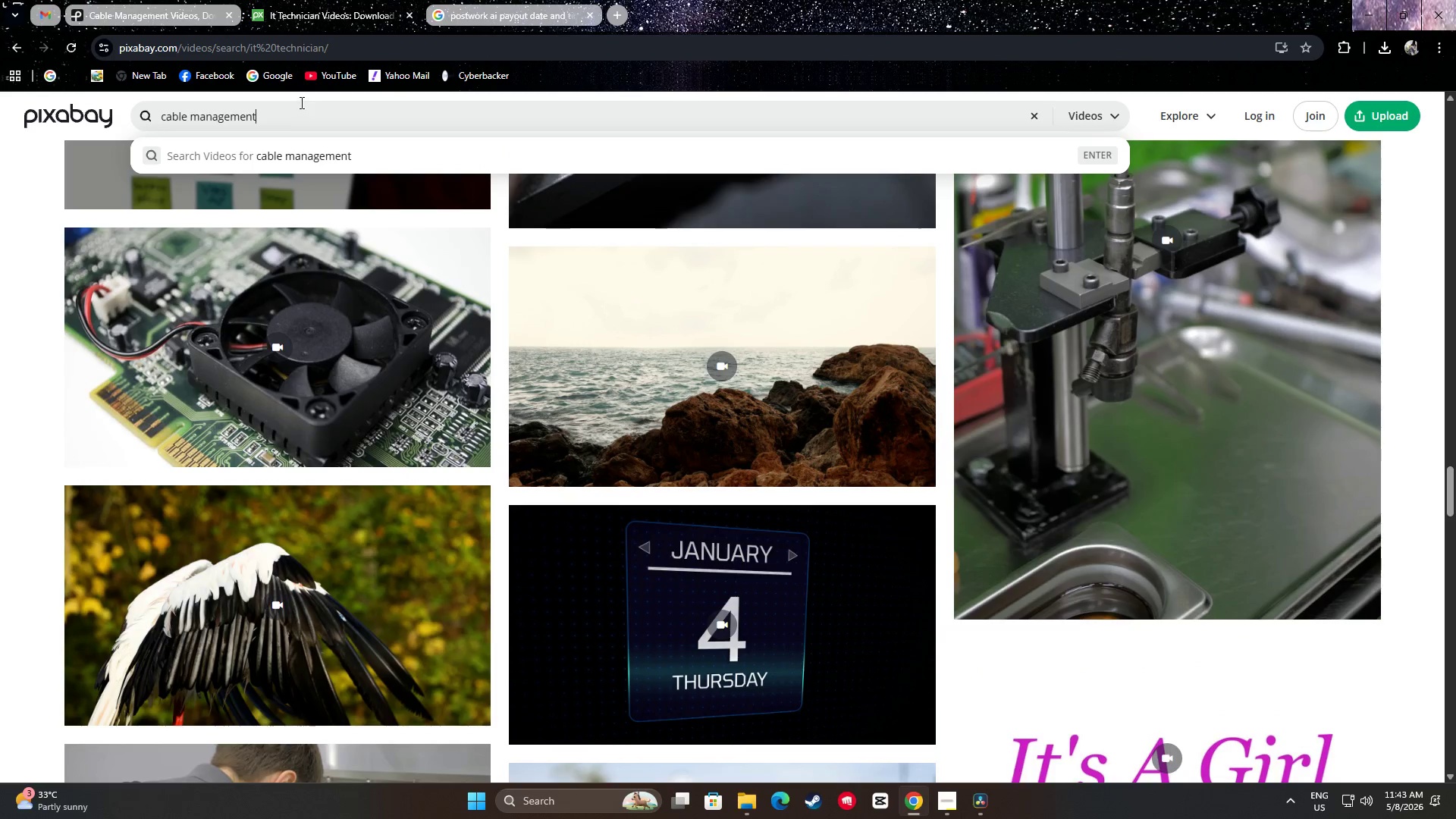 
key(Enter)
 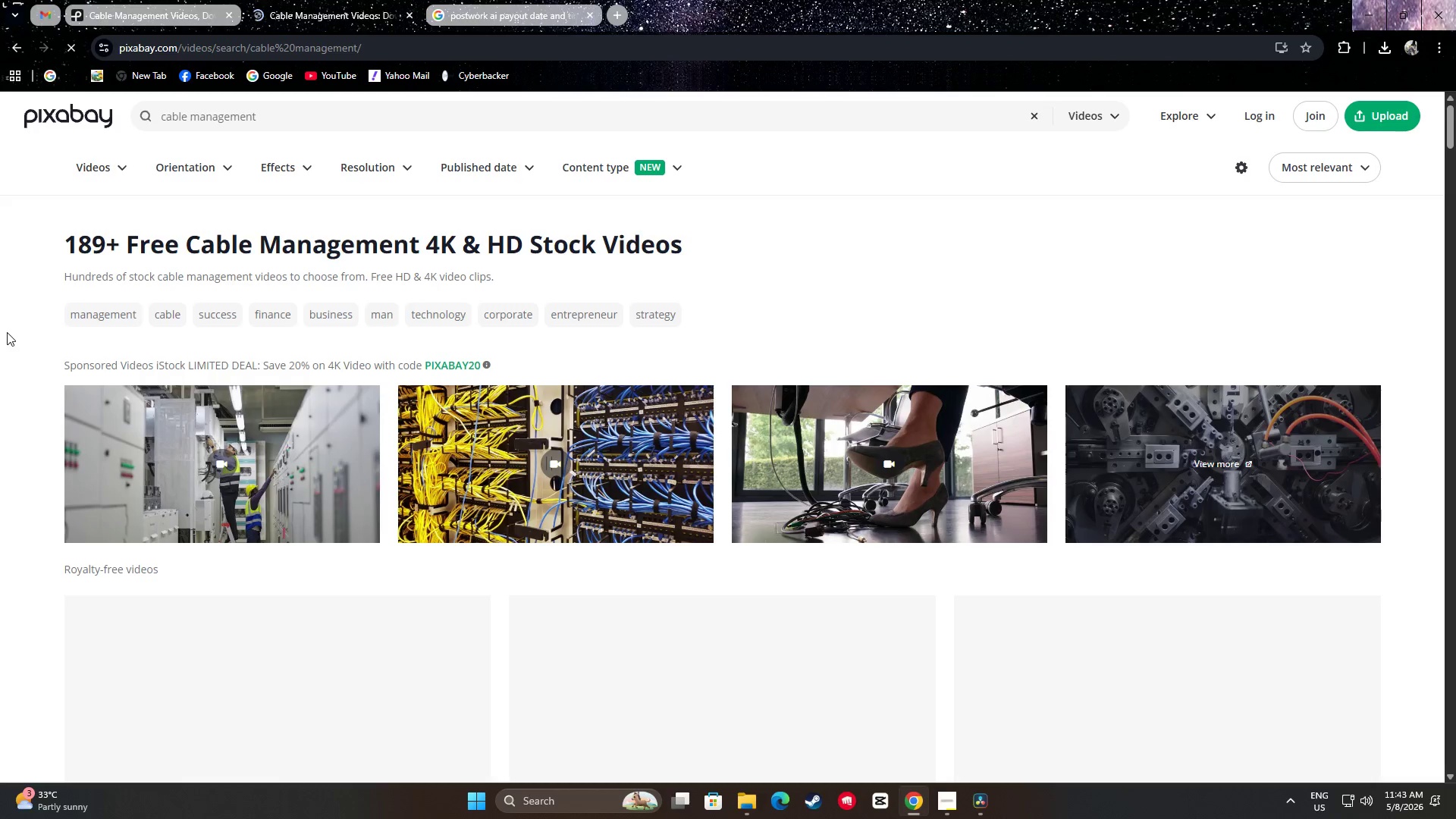 
scroll: coordinate [0, 350], scroll_direction: down, amount: 19.0
 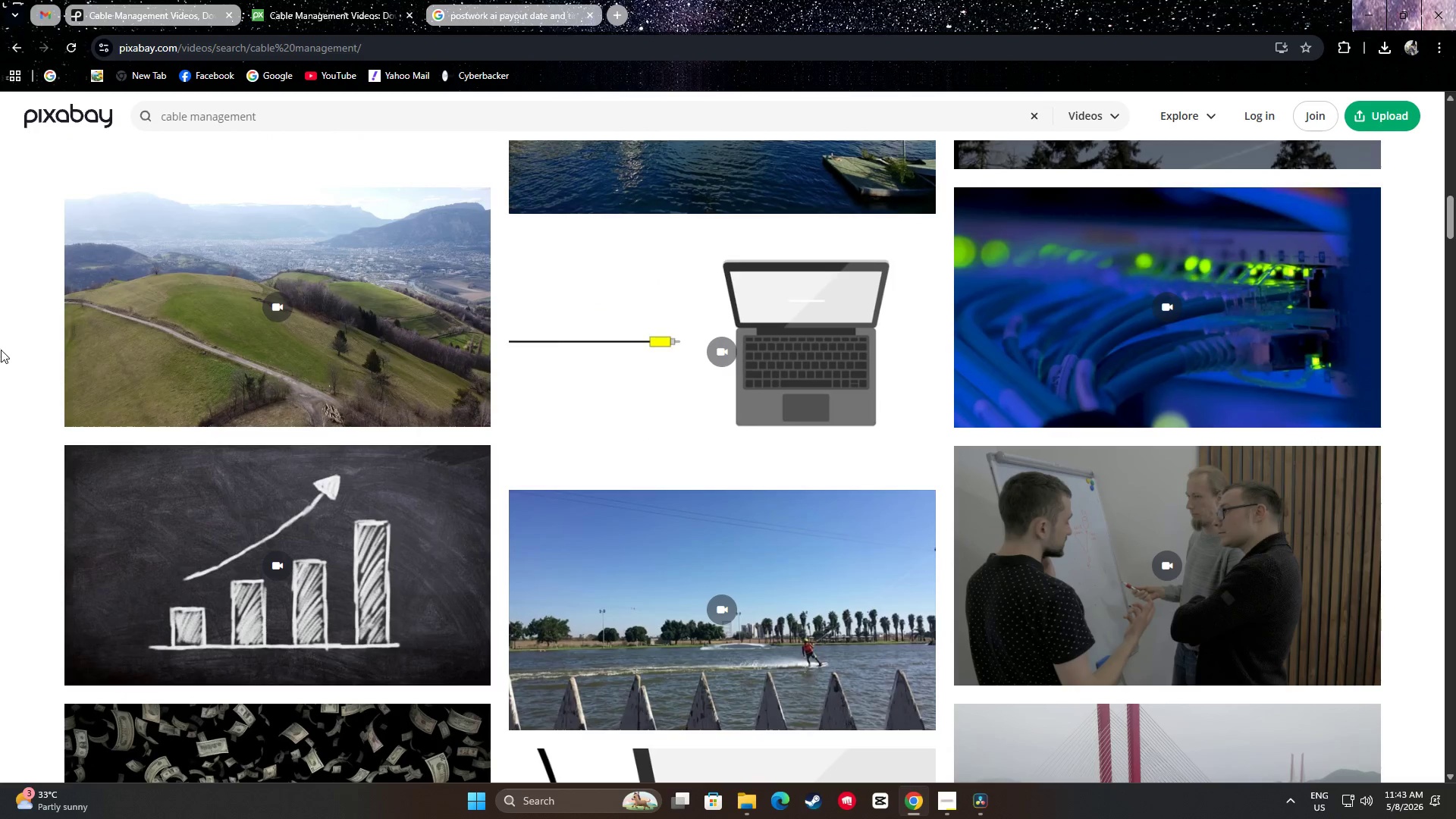 
scroll: coordinate [2, 337], scroll_direction: up, amount: 1.0
 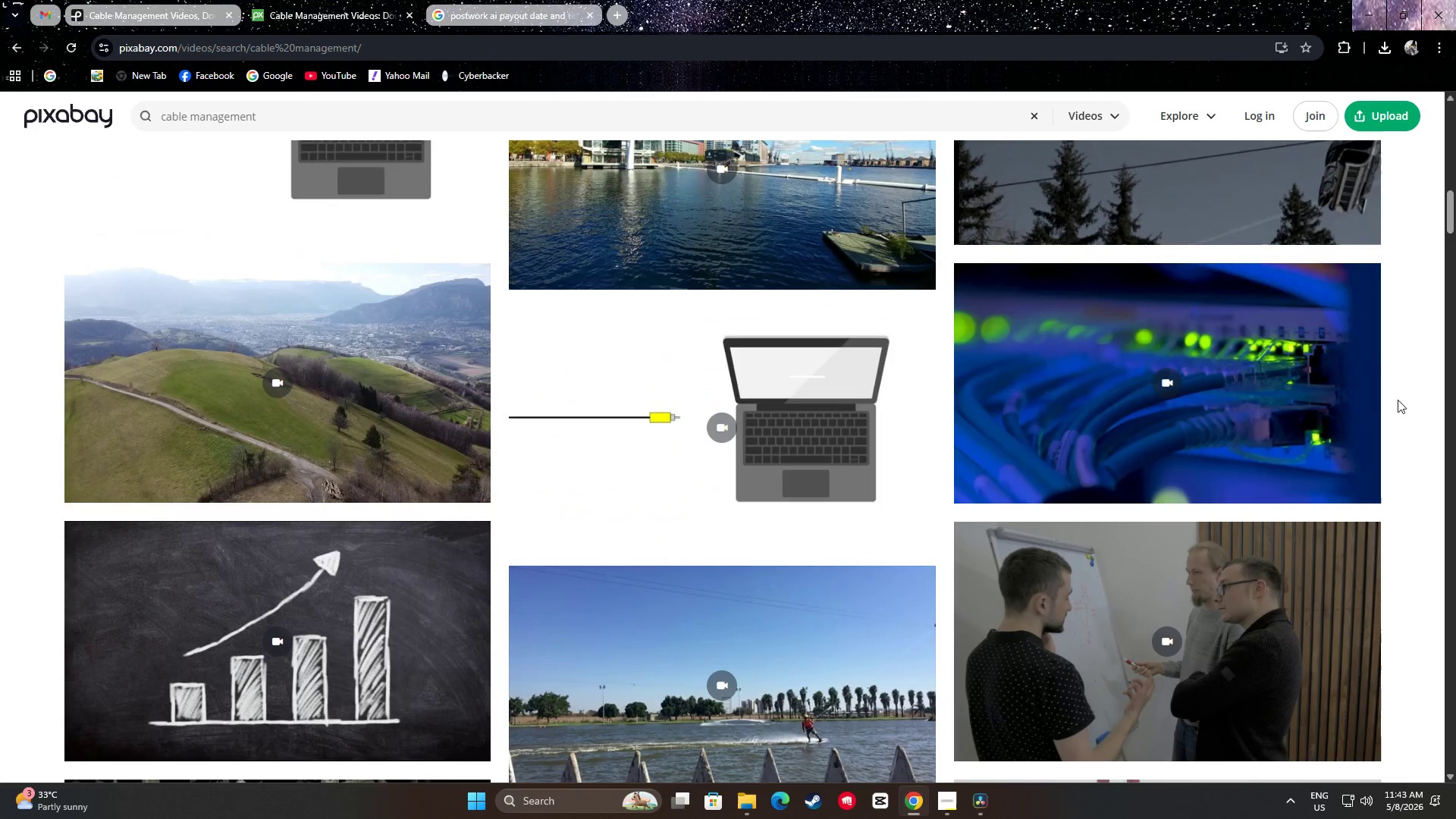 
mouse_move([1253, 409])
 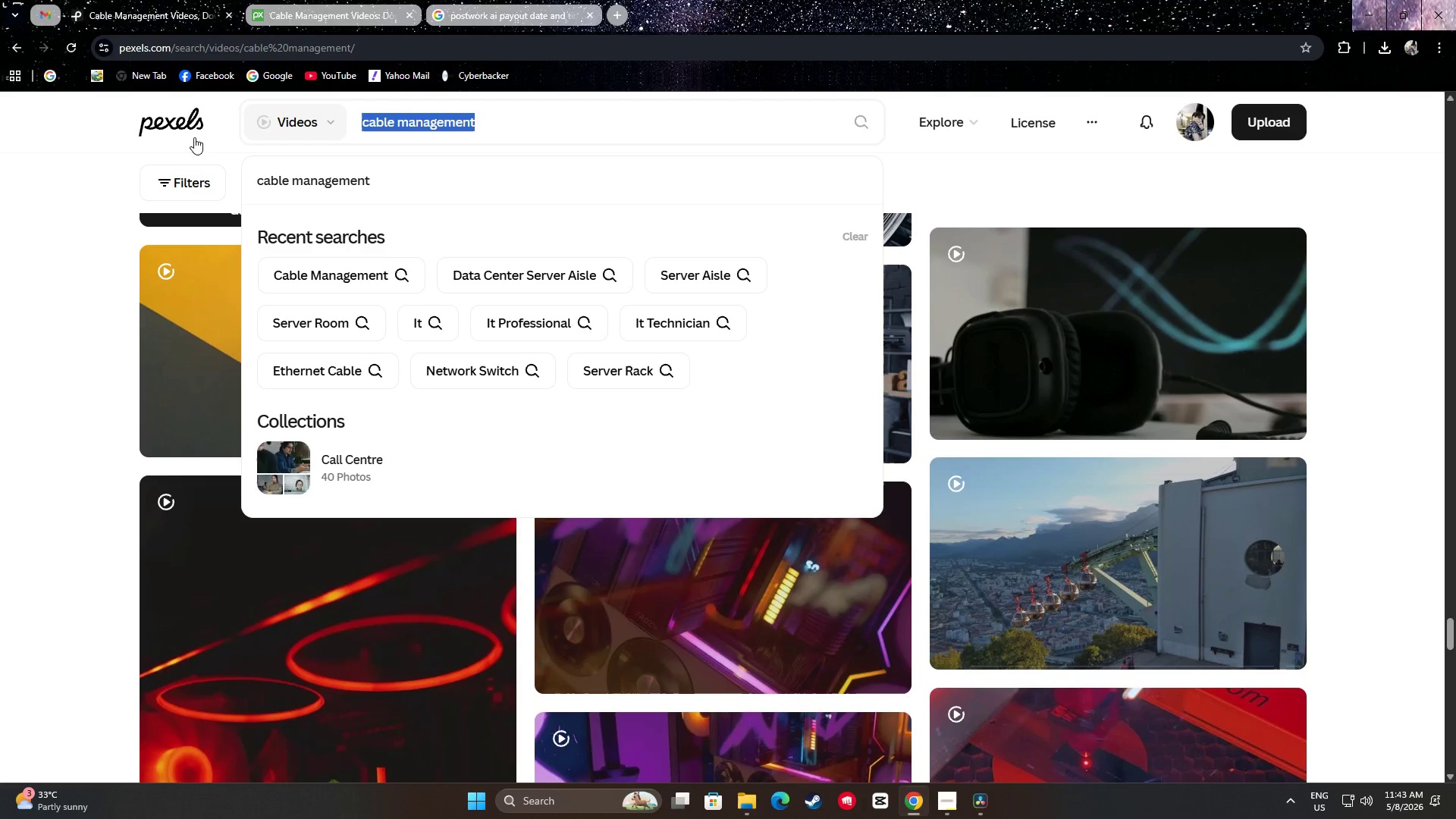 
left_click_drag(start_coordinate=[500, 124], to_coordinate=[463, 121])
 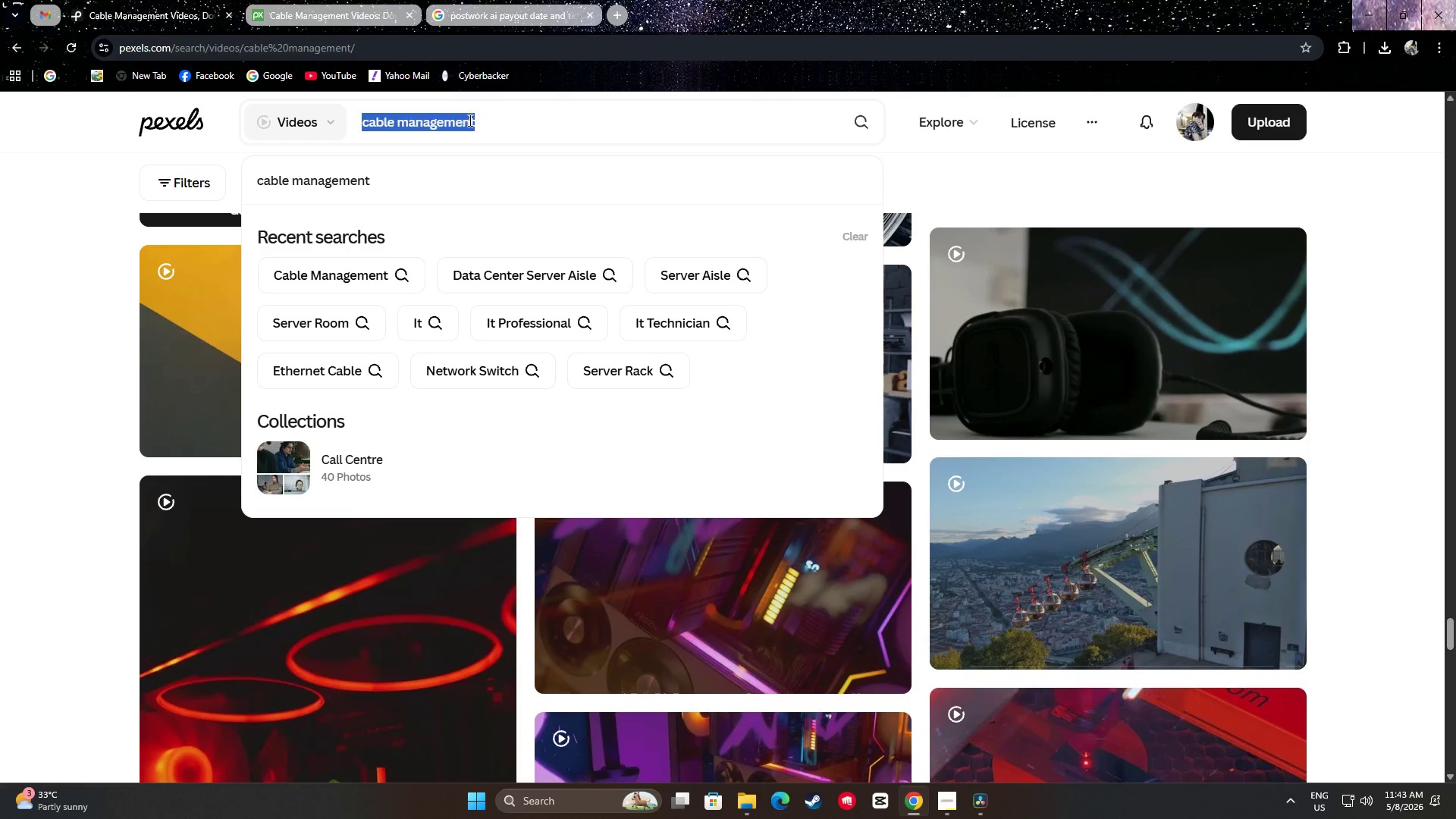 
triple_click([469, 120])
 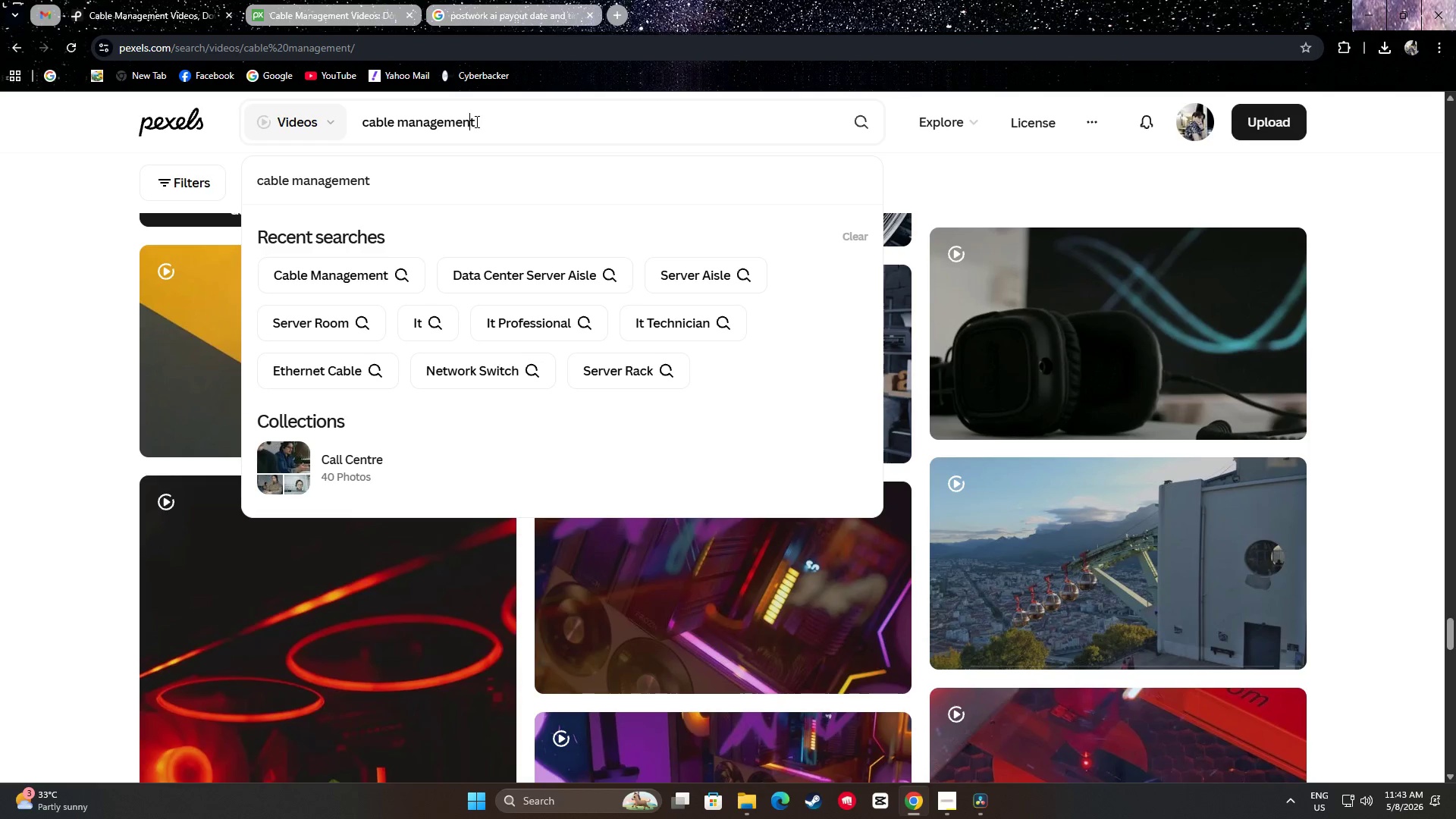 
triple_click([475, 121])
 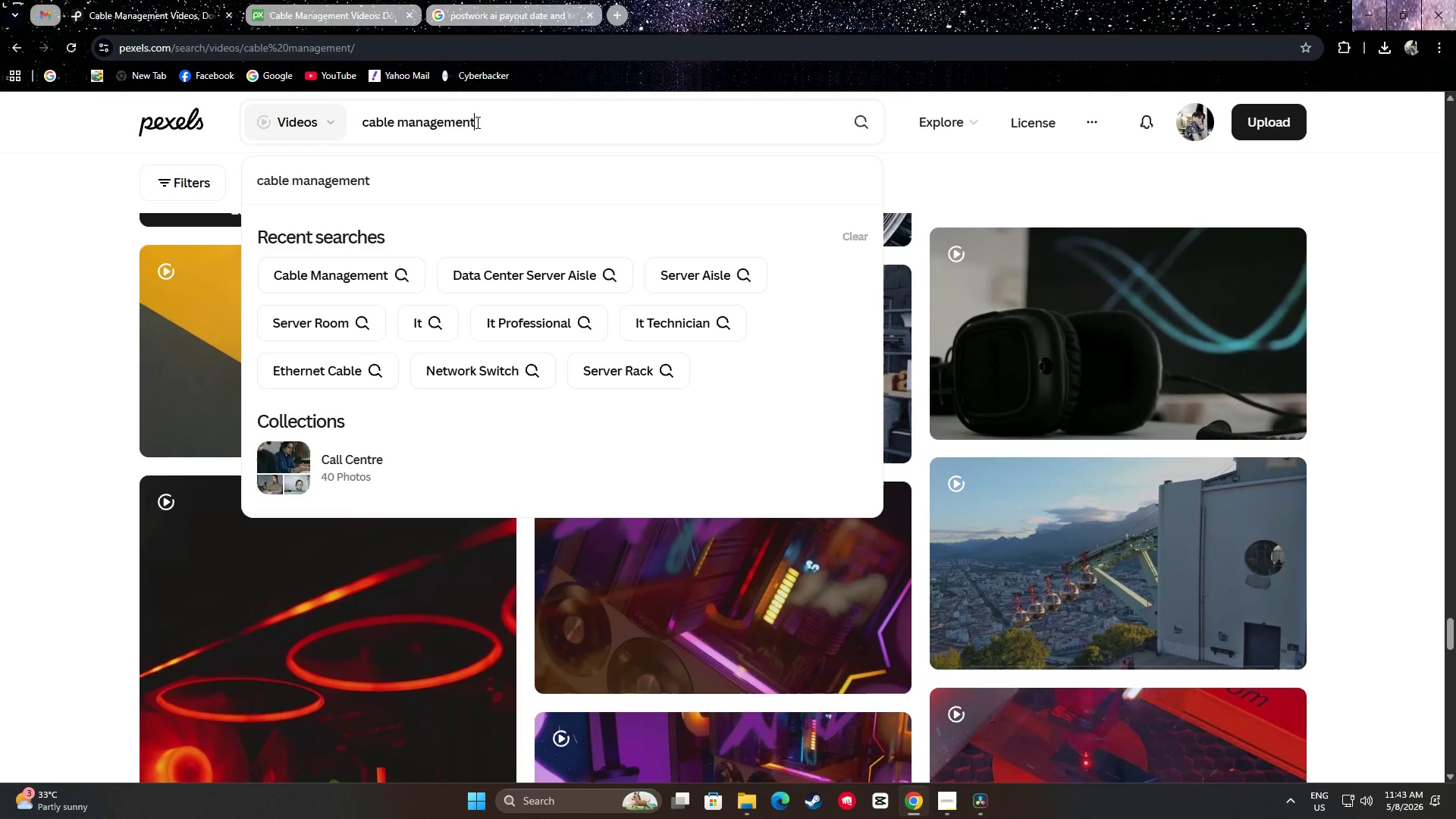 
left_click_drag(start_coordinate=[476, 122], to_coordinate=[391, 116])
 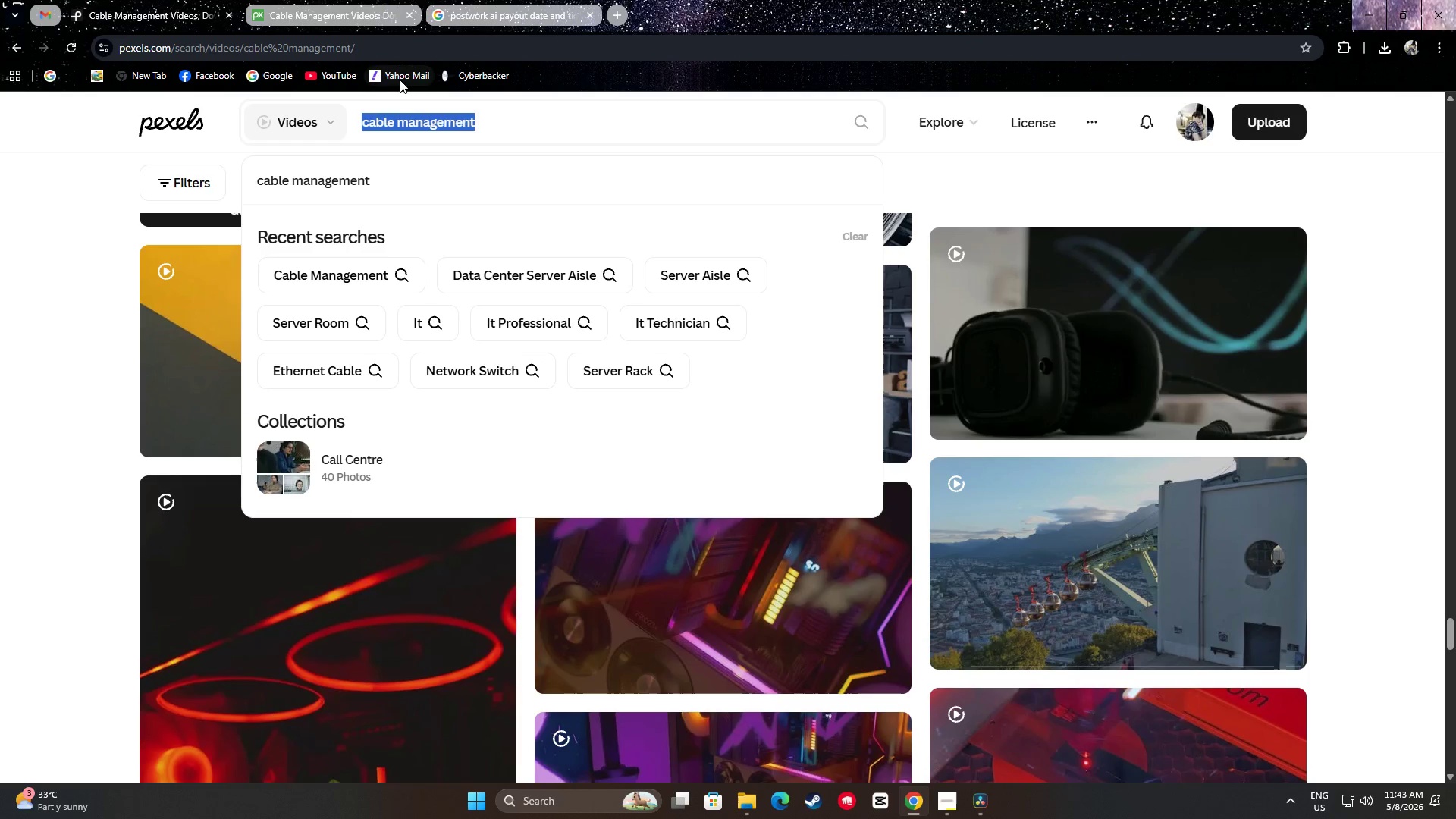 
key(Control+A)
 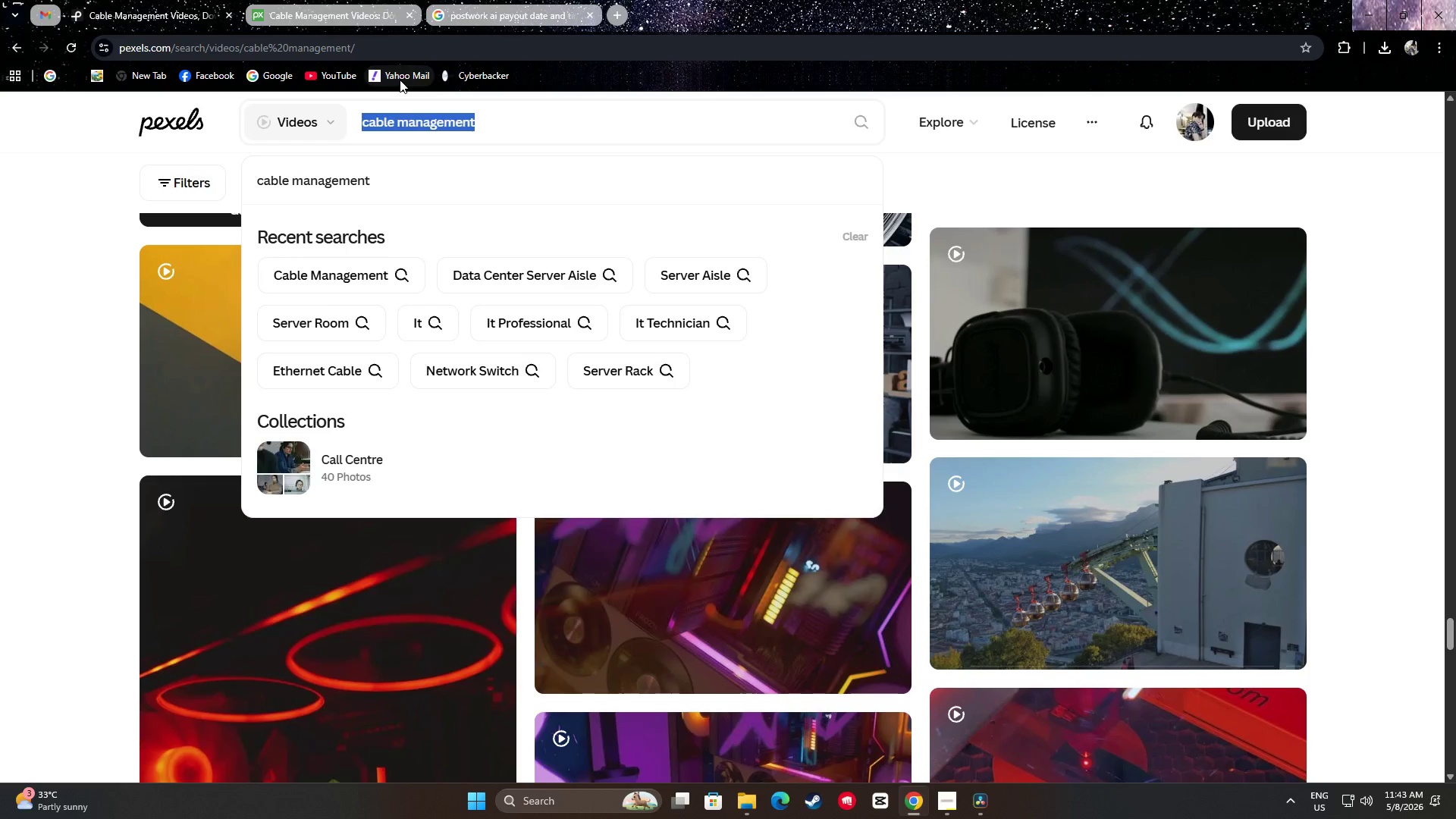 
type(a)
key(Backspace)
type(ethernet cable)
key(Backspace)
key(Backspace)
key(Backspace)
key(Backspace)
key(Backspace)
key(Backspace)
key(Backspace)
key(Backspace)
type(et)
 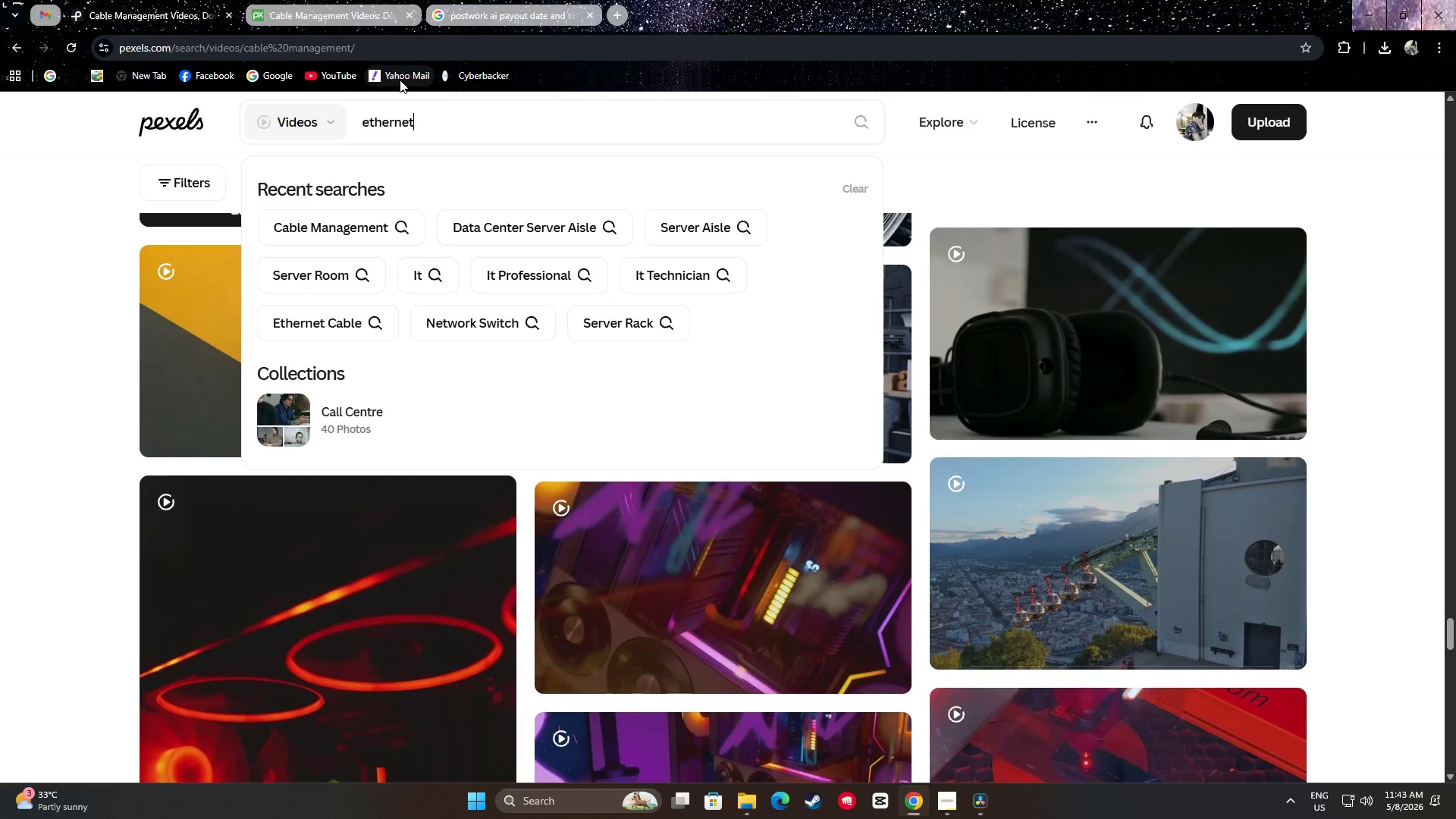 
key(Enter)
 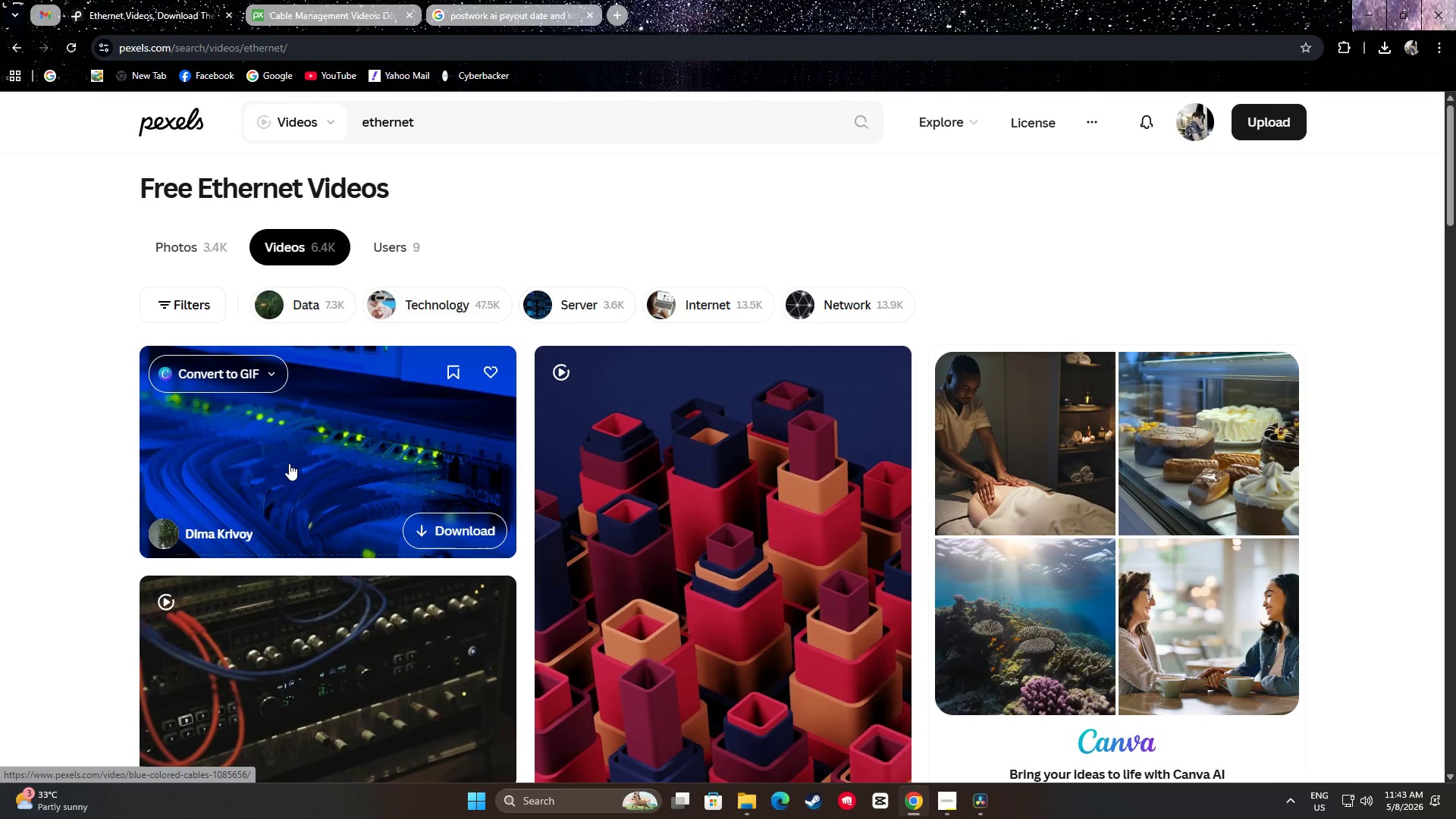 
scroll: coordinate [297, 456], scroll_direction: down, amount: 1.0
 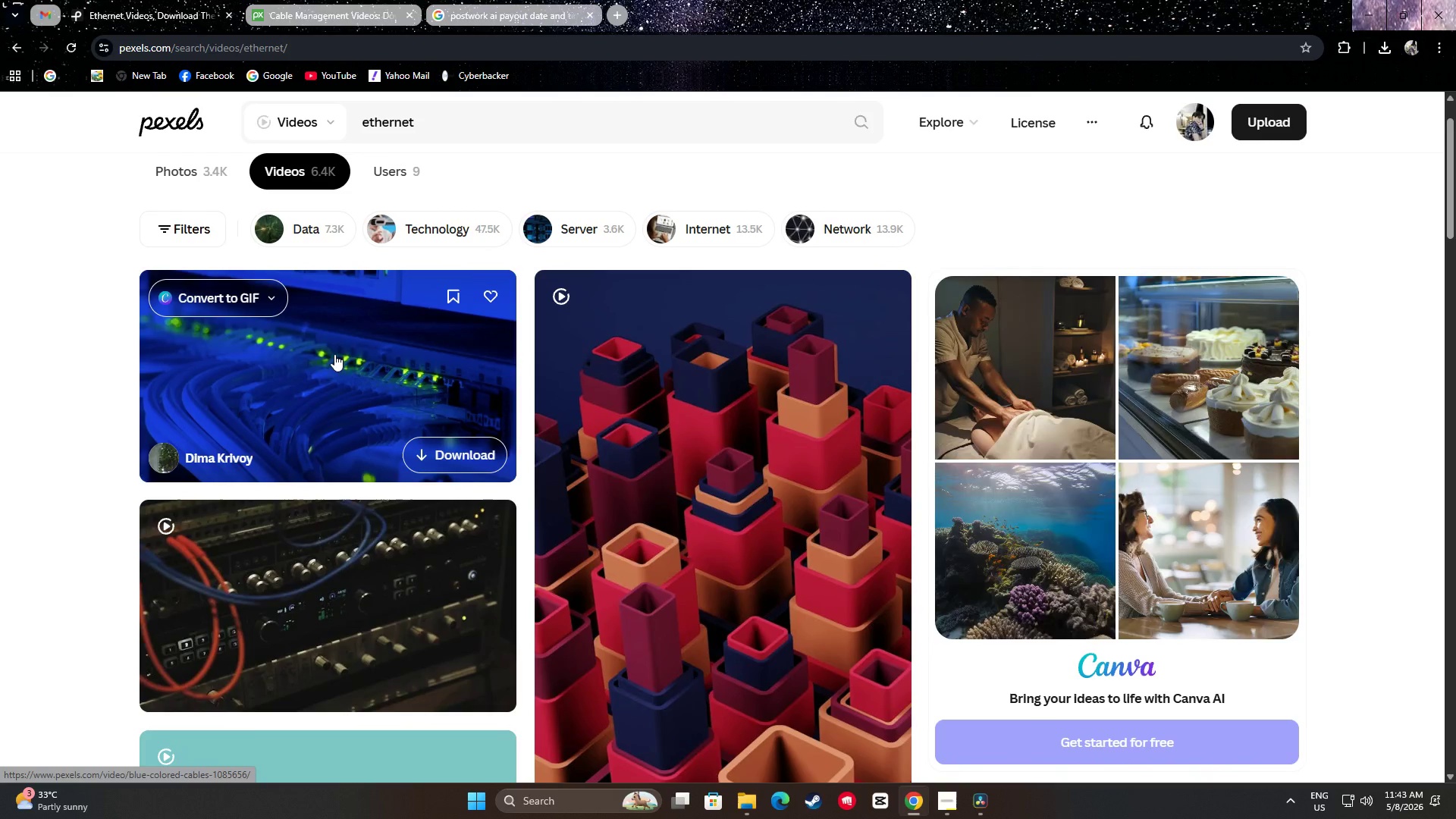 
mouse_move([340, 526])
 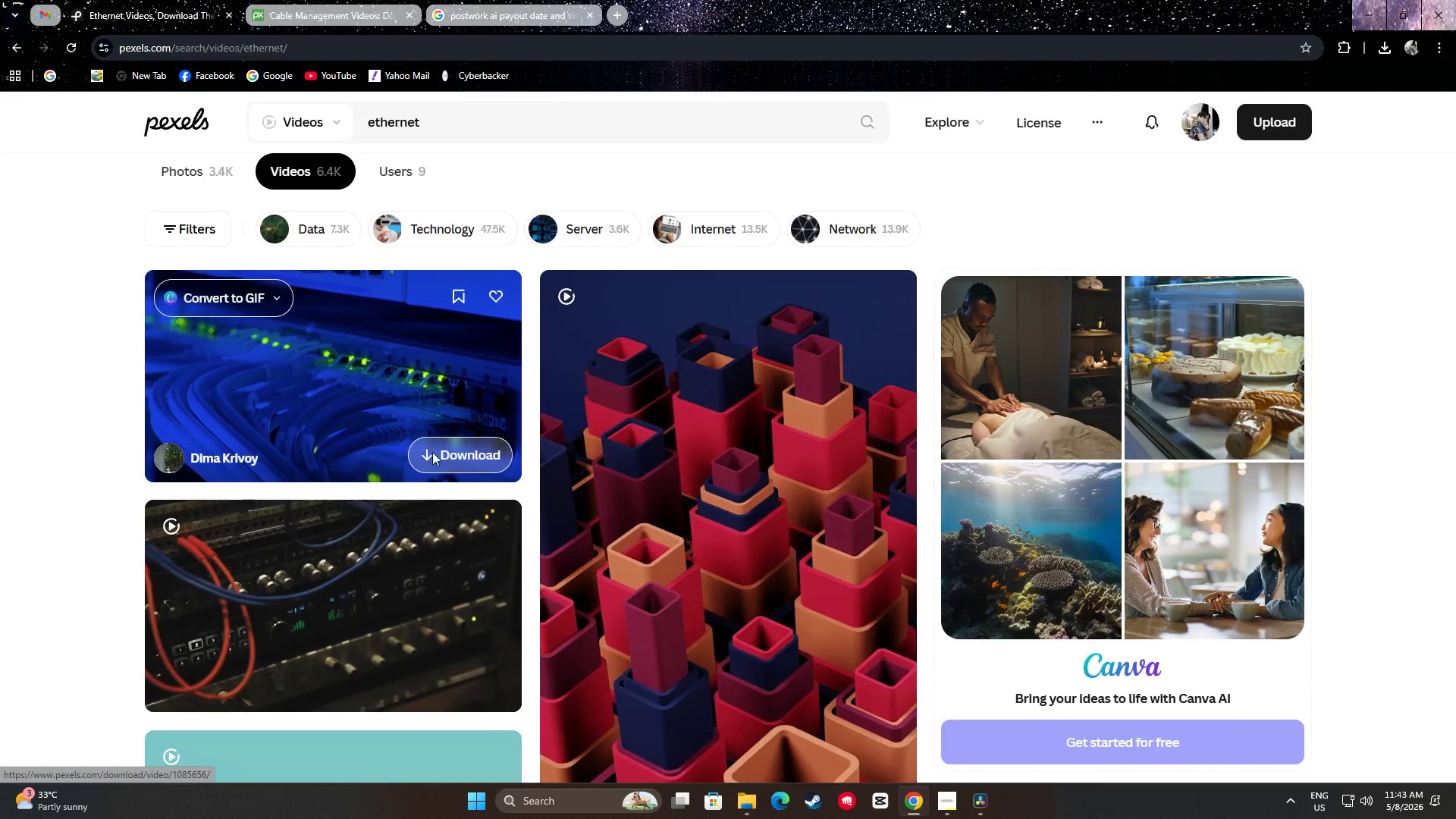 
double_click([103, 422])
 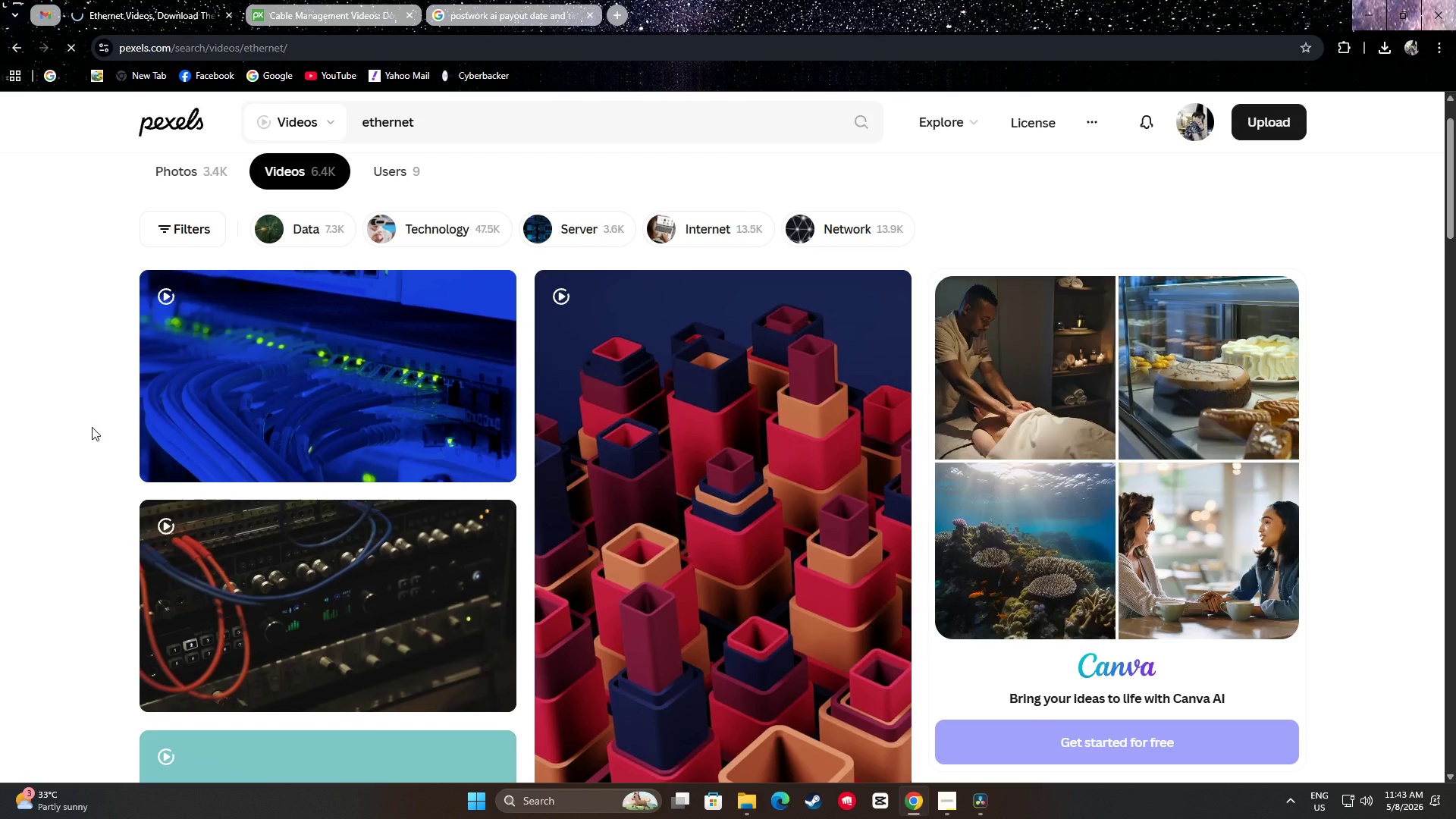 
scroll: coordinate [80, 410], scroll_direction: down, amount: 12.0
 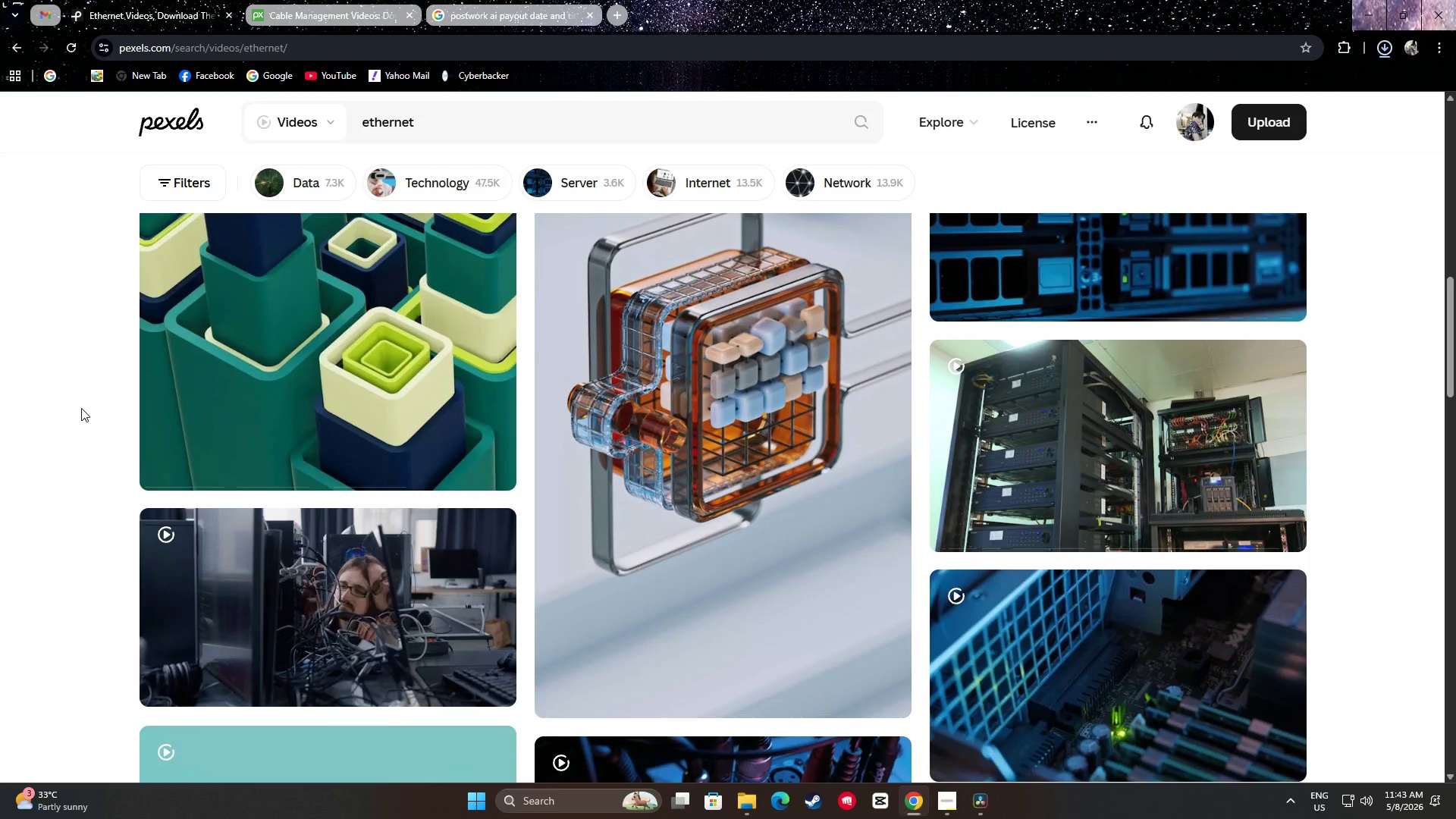 
scroll: coordinate [80, 407], scroll_direction: up, amount: 2.0
 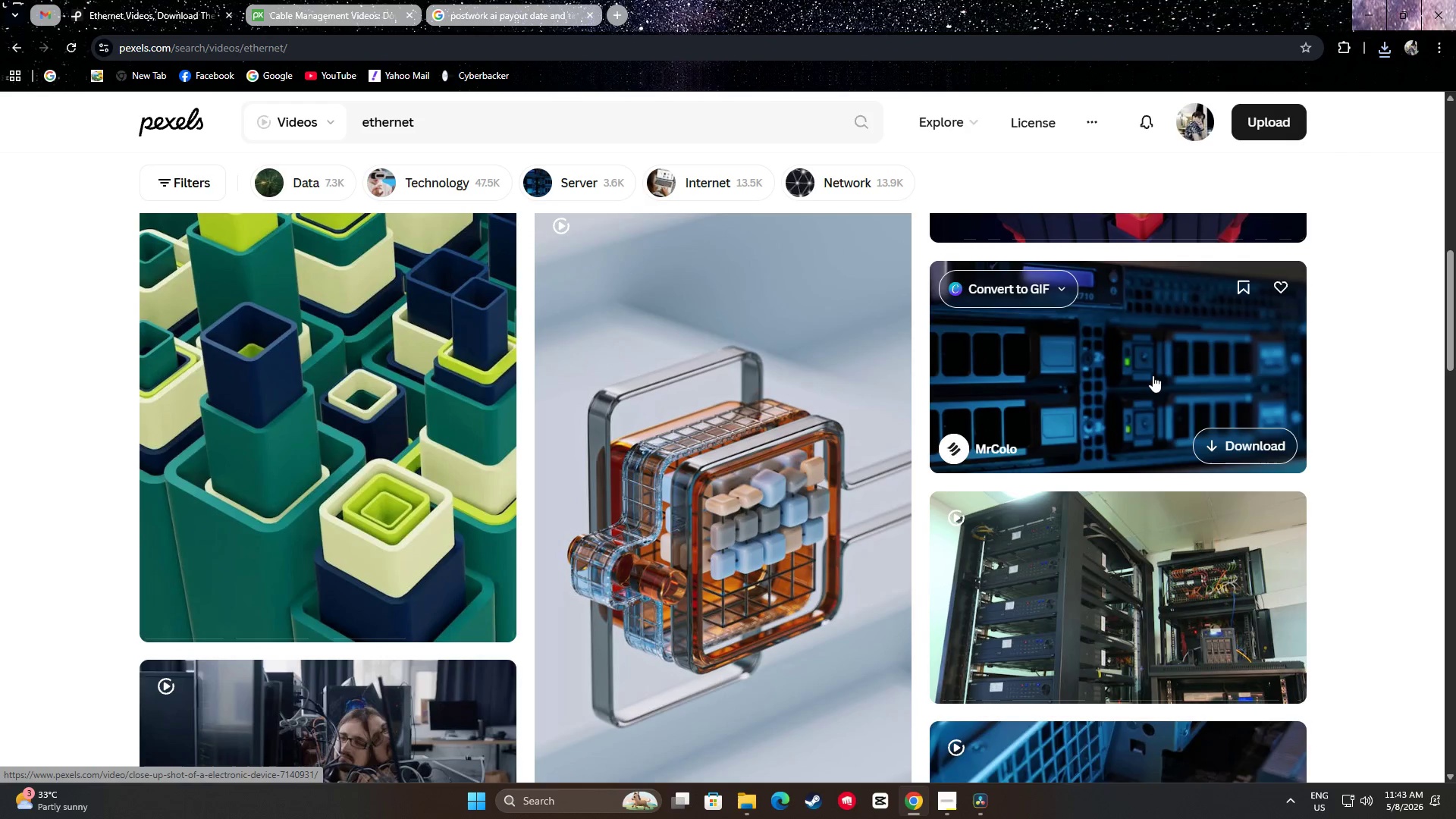 
scroll: coordinate [1341, 394], scroll_direction: down, amount: 6.0
 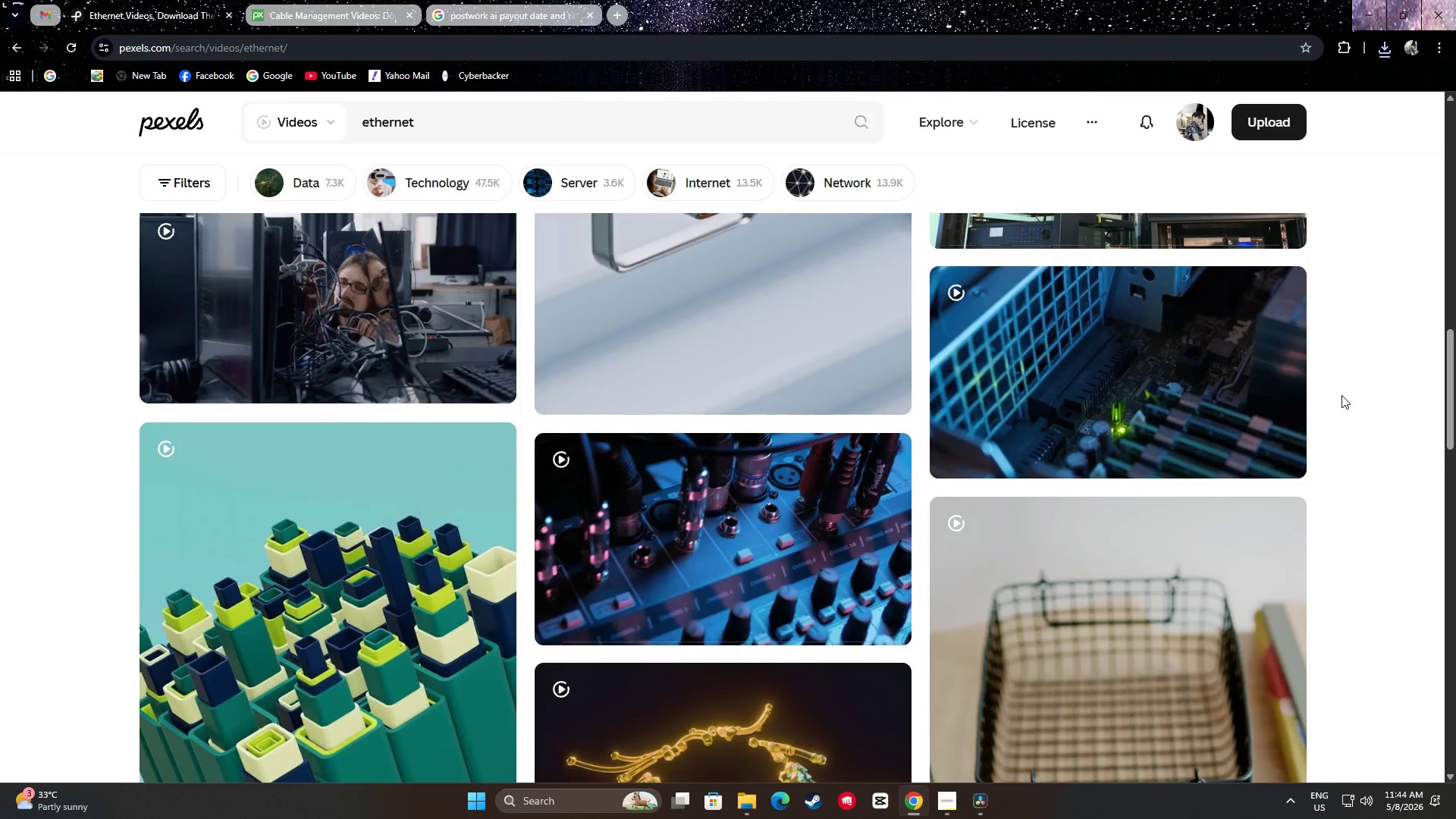 
scroll: coordinate [1344, 406], scroll_direction: none, amount: 0.0
 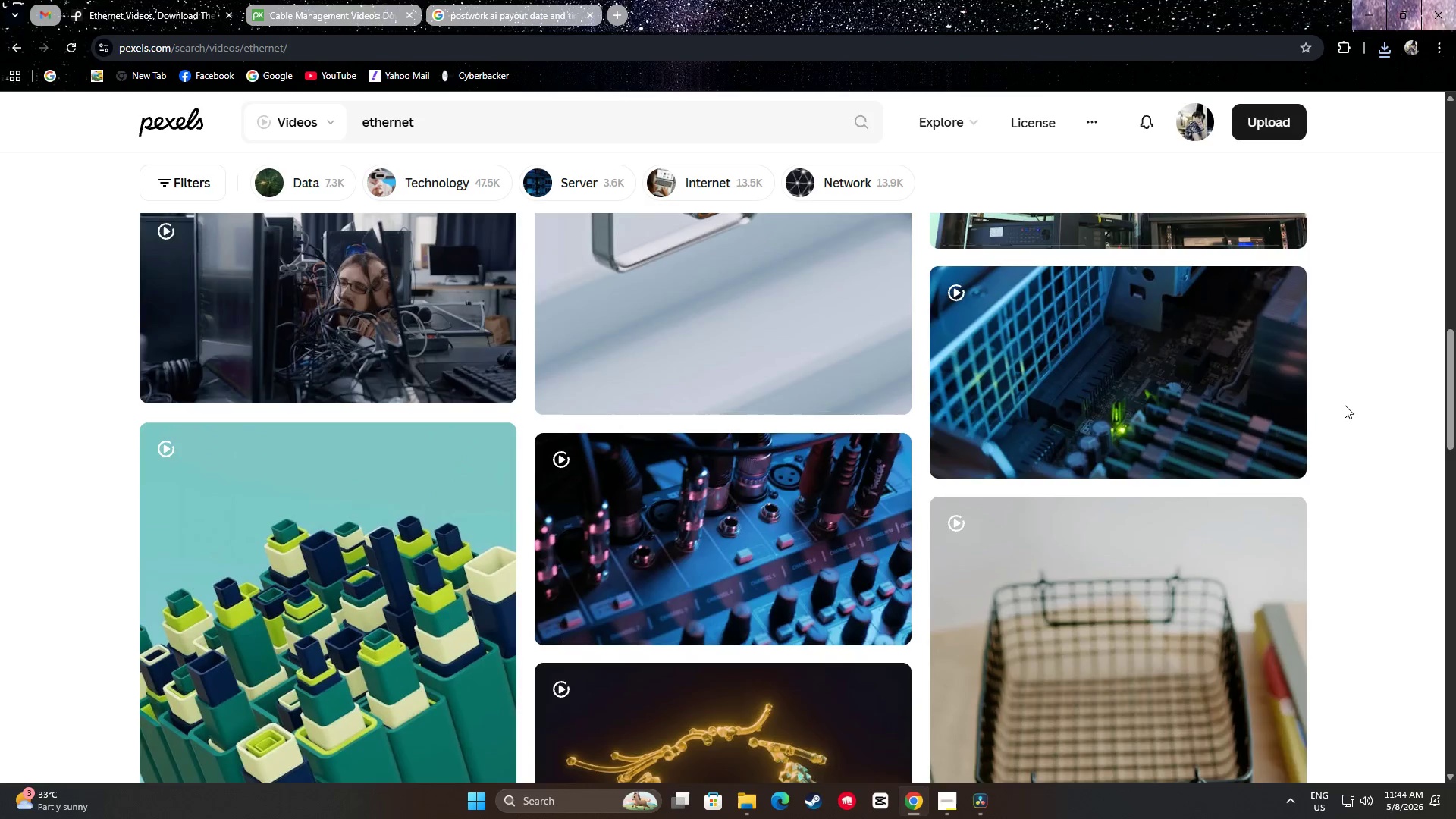 
scroll: coordinate [1362, 446], scroll_direction: down, amount: 17.0
 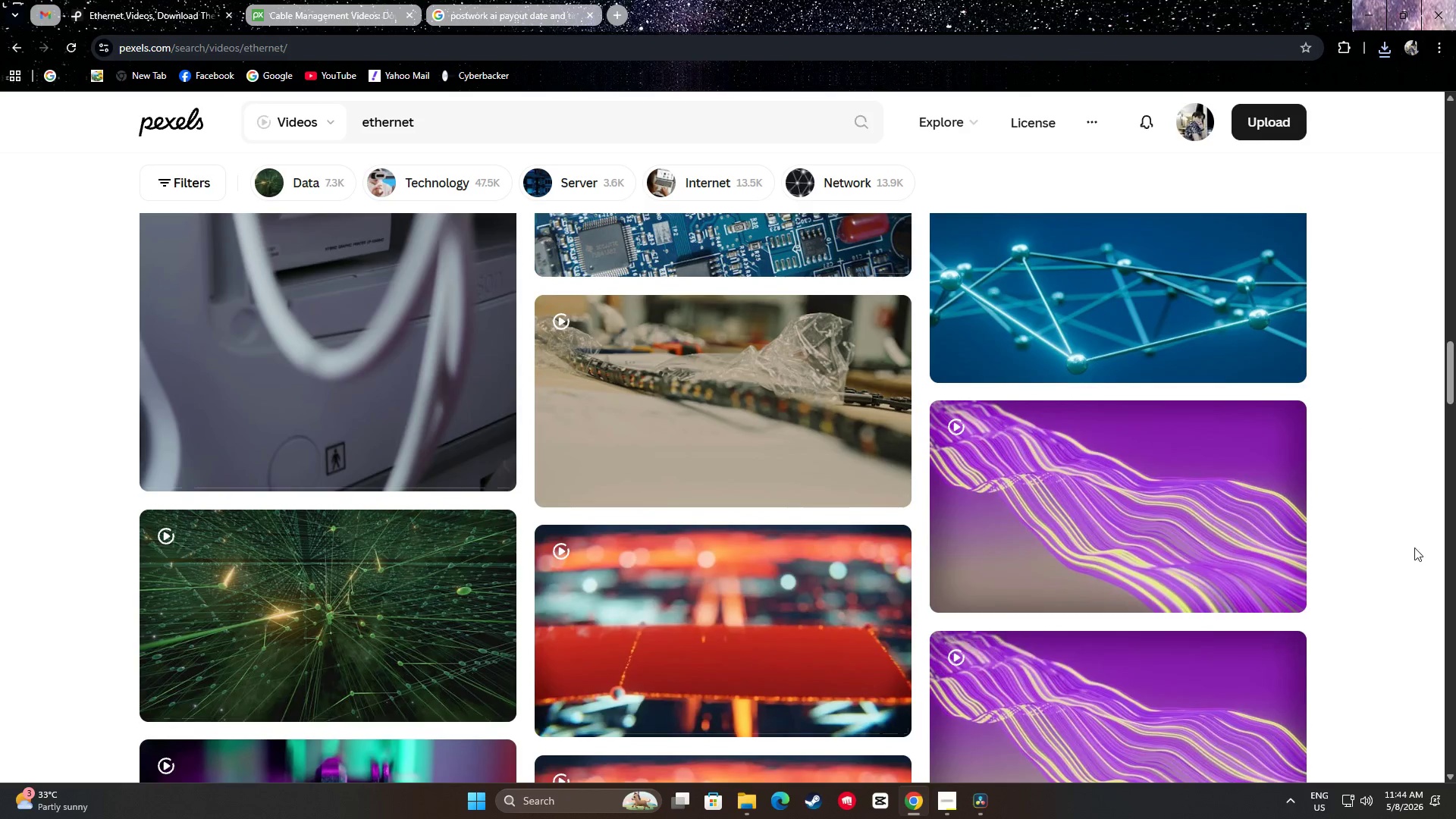 
scroll: coordinate [1367, 524], scroll_direction: up, amount: 16.0
 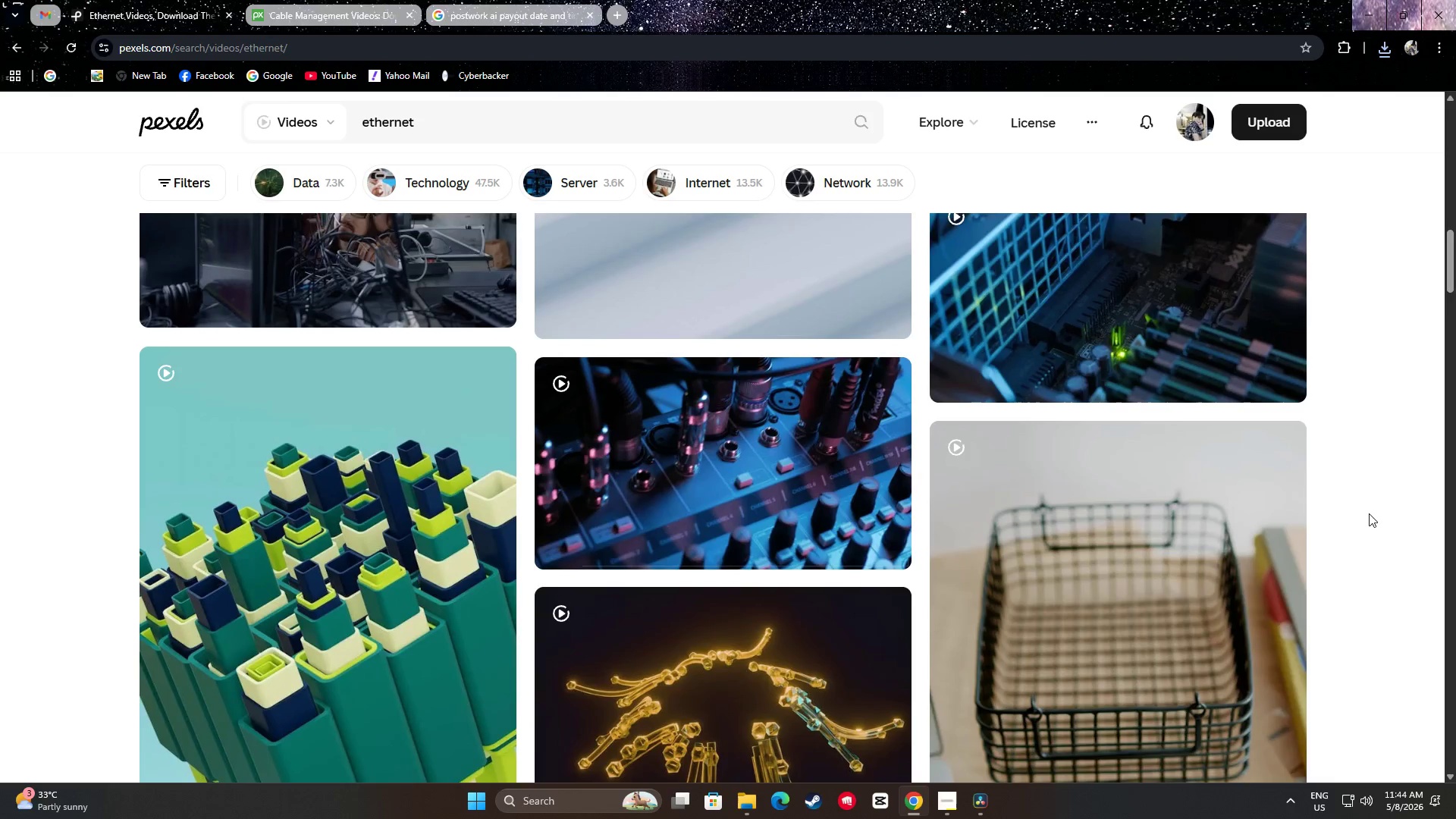 
scroll: coordinate [1351, 529], scroll_direction: down, amount: 7.0
 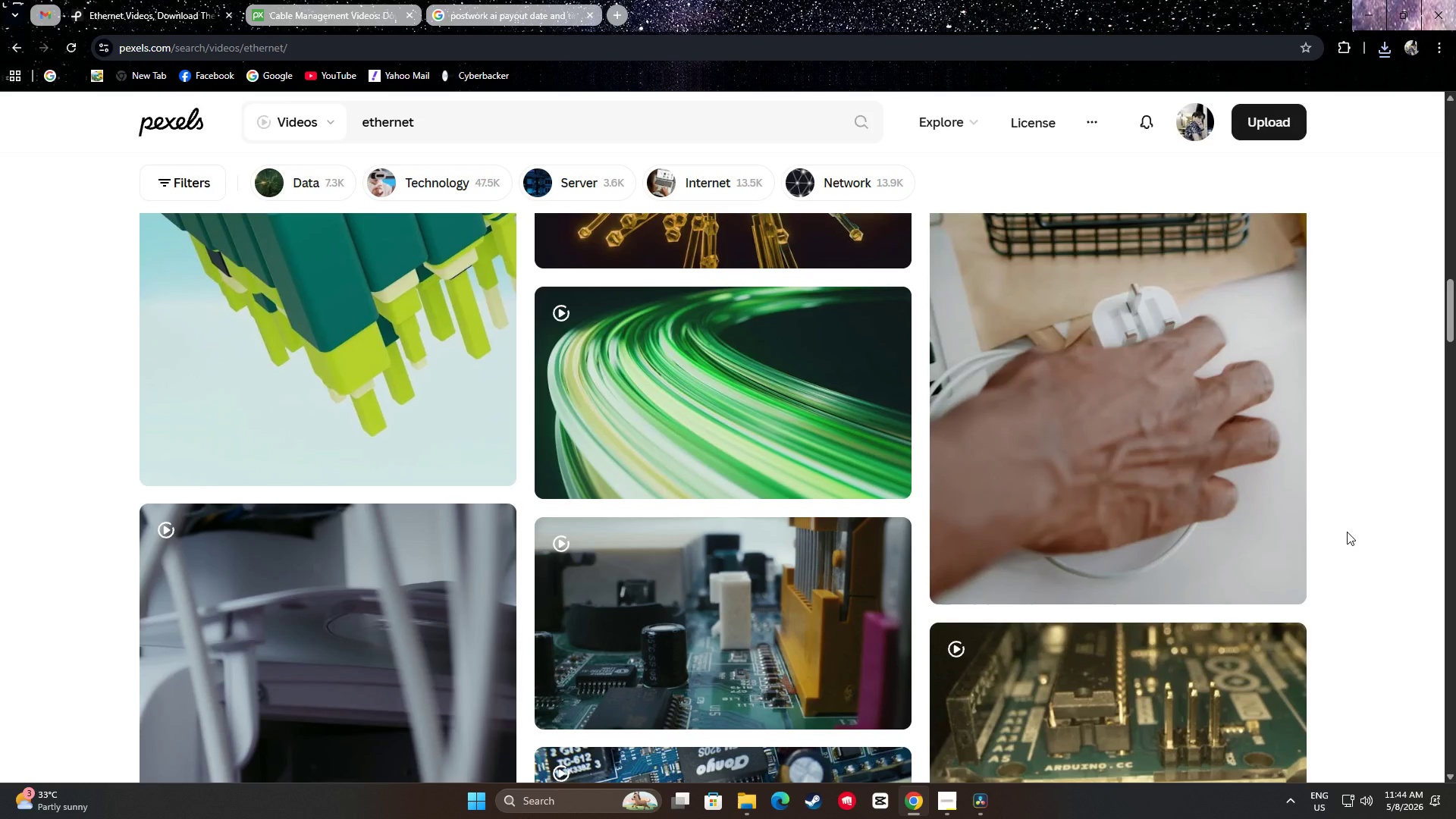 
scroll: coordinate [1350, 538], scroll_direction: up, amount: 8.0
 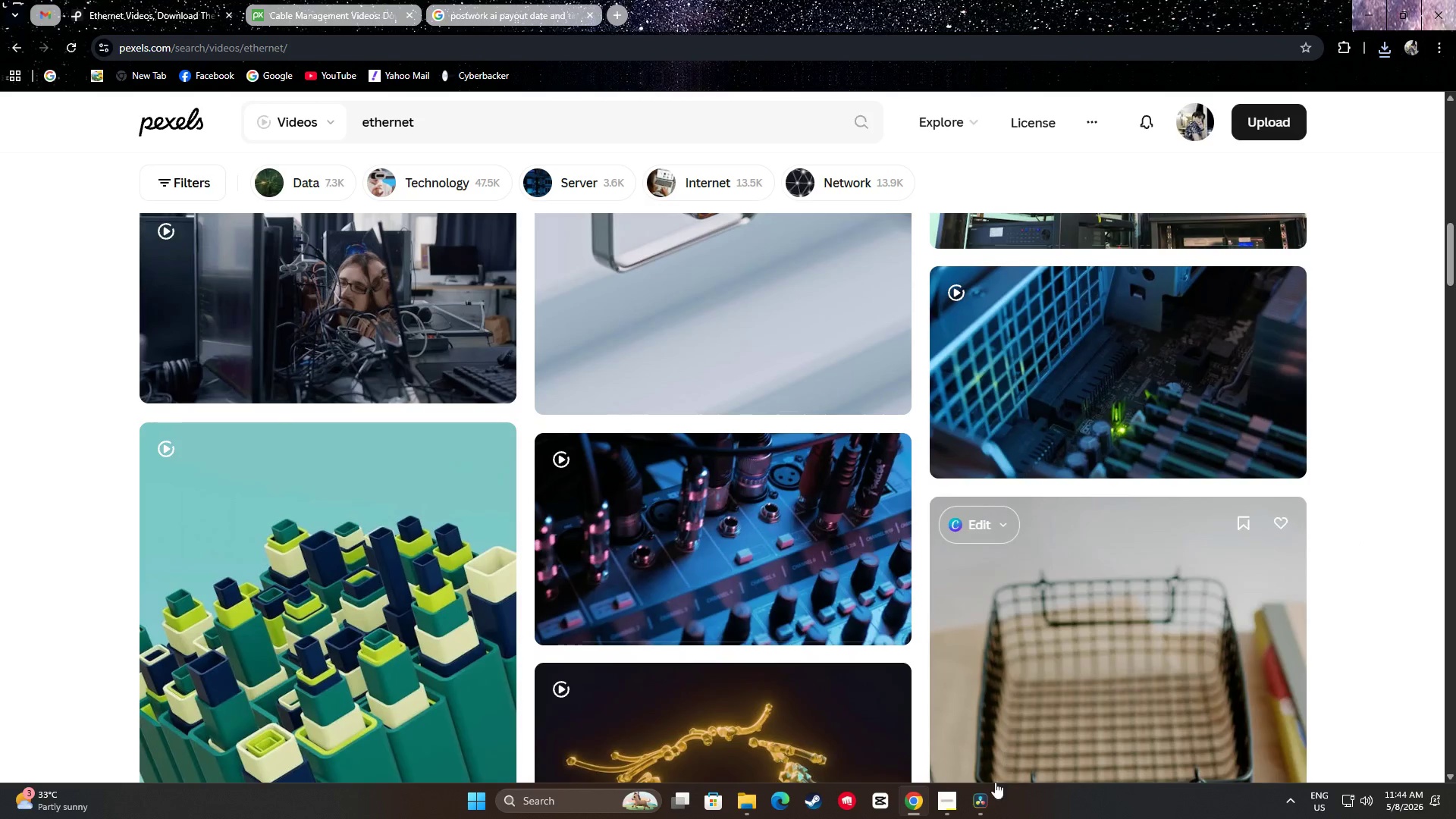 
left_click([974, 812])
 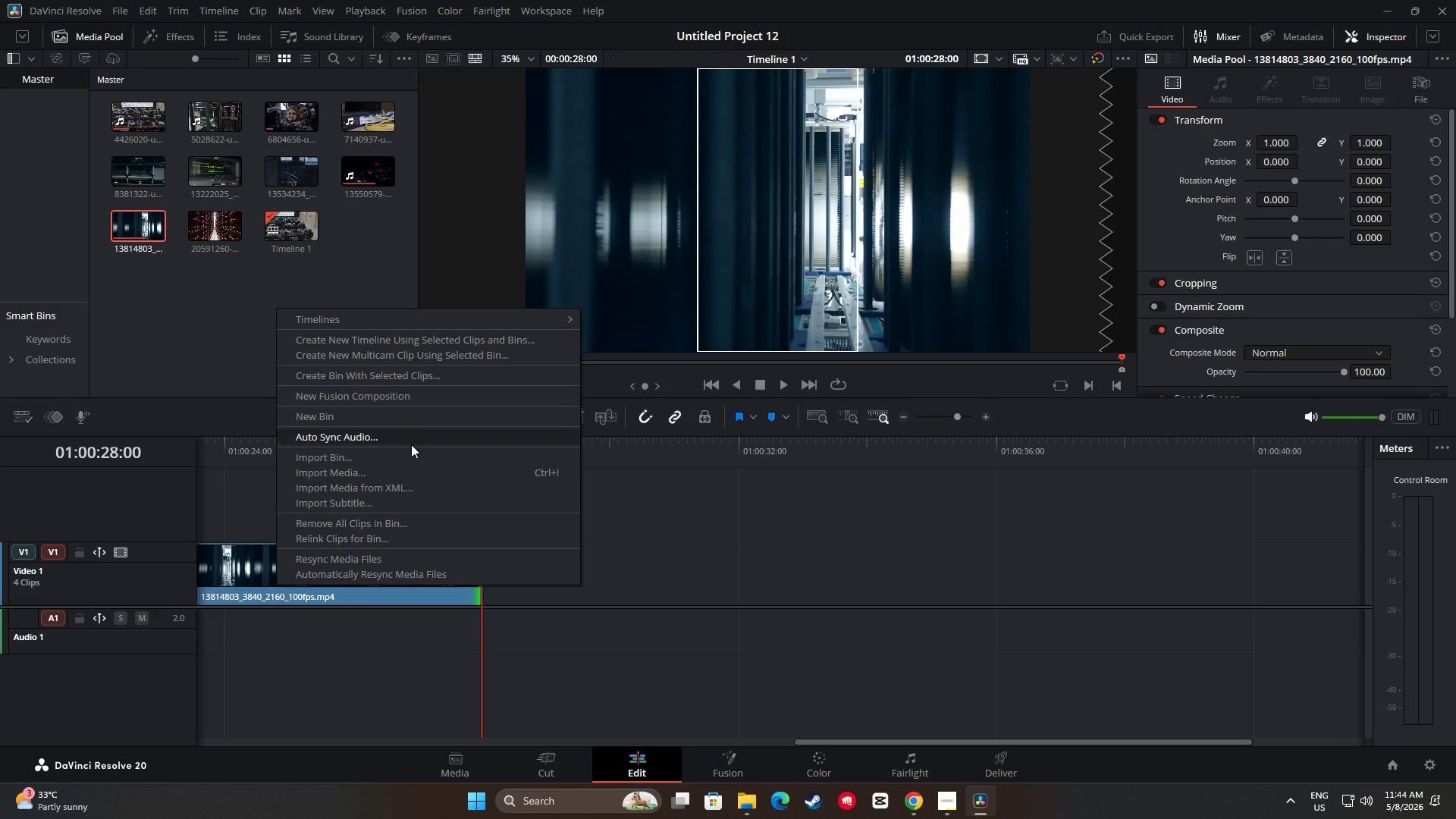 
left_click([353, 478])
 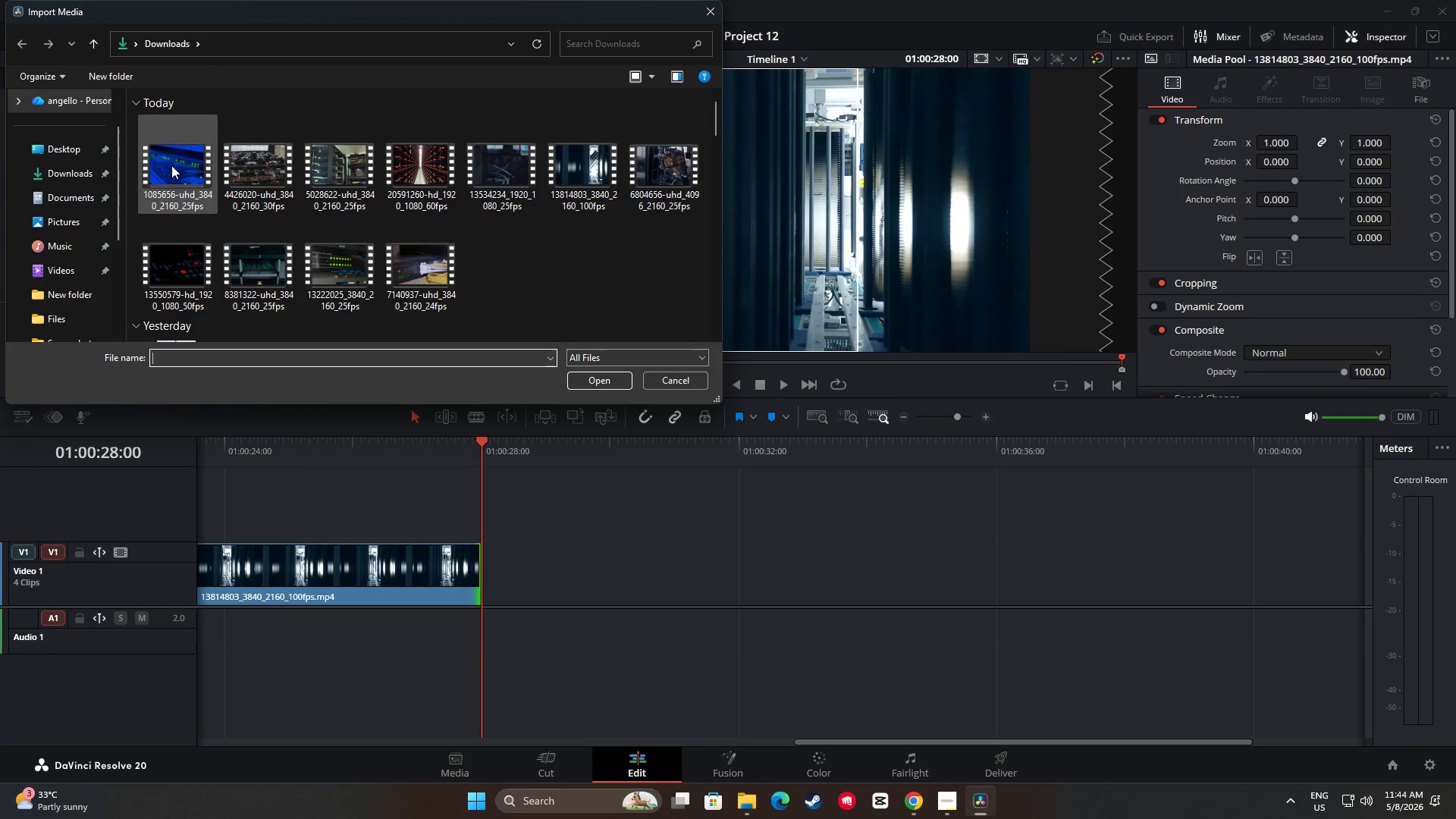 
left_click([171, 165])
 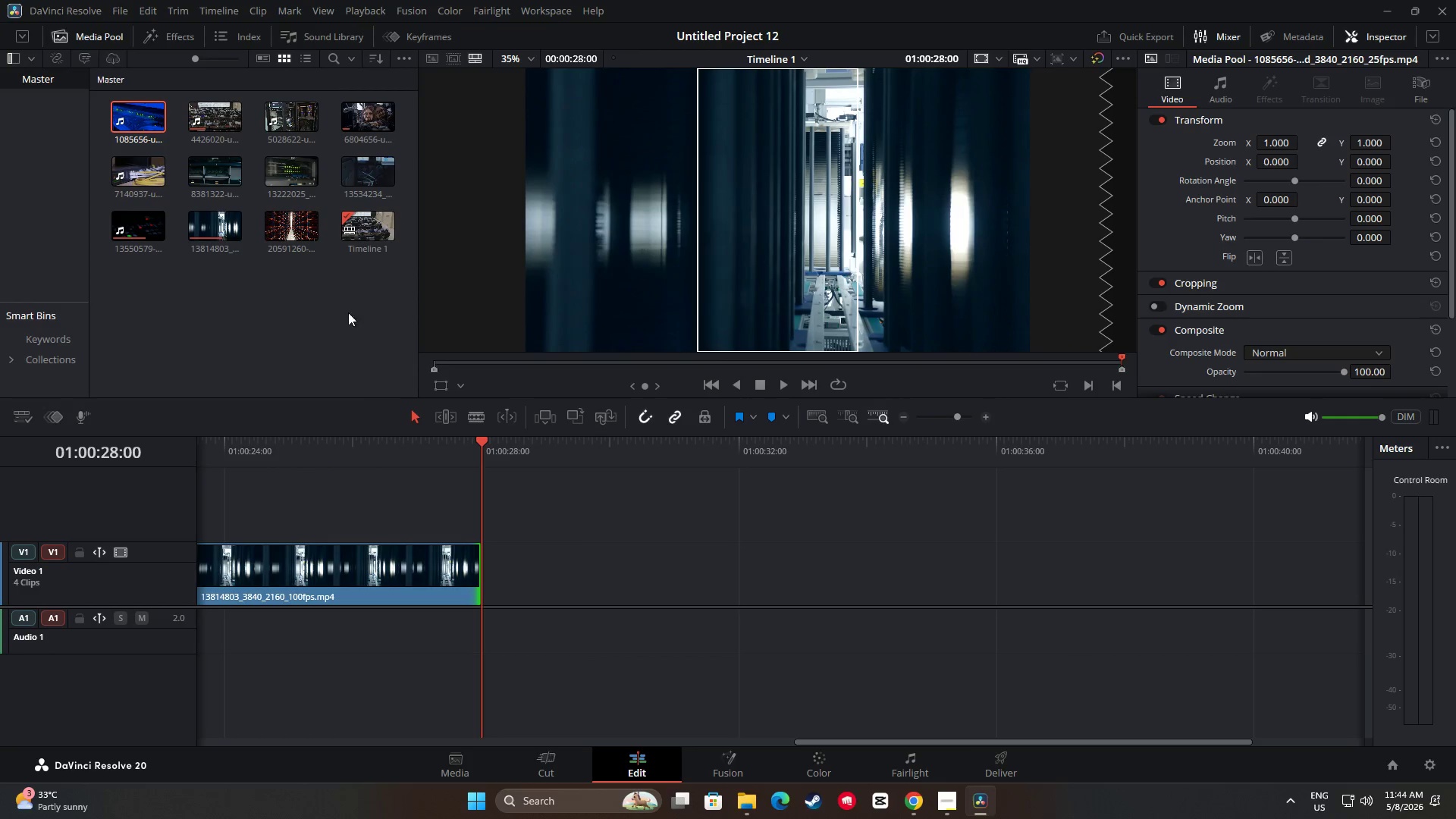 
left_click_drag(start_coordinate=[136, 123], to_coordinate=[485, 579])
 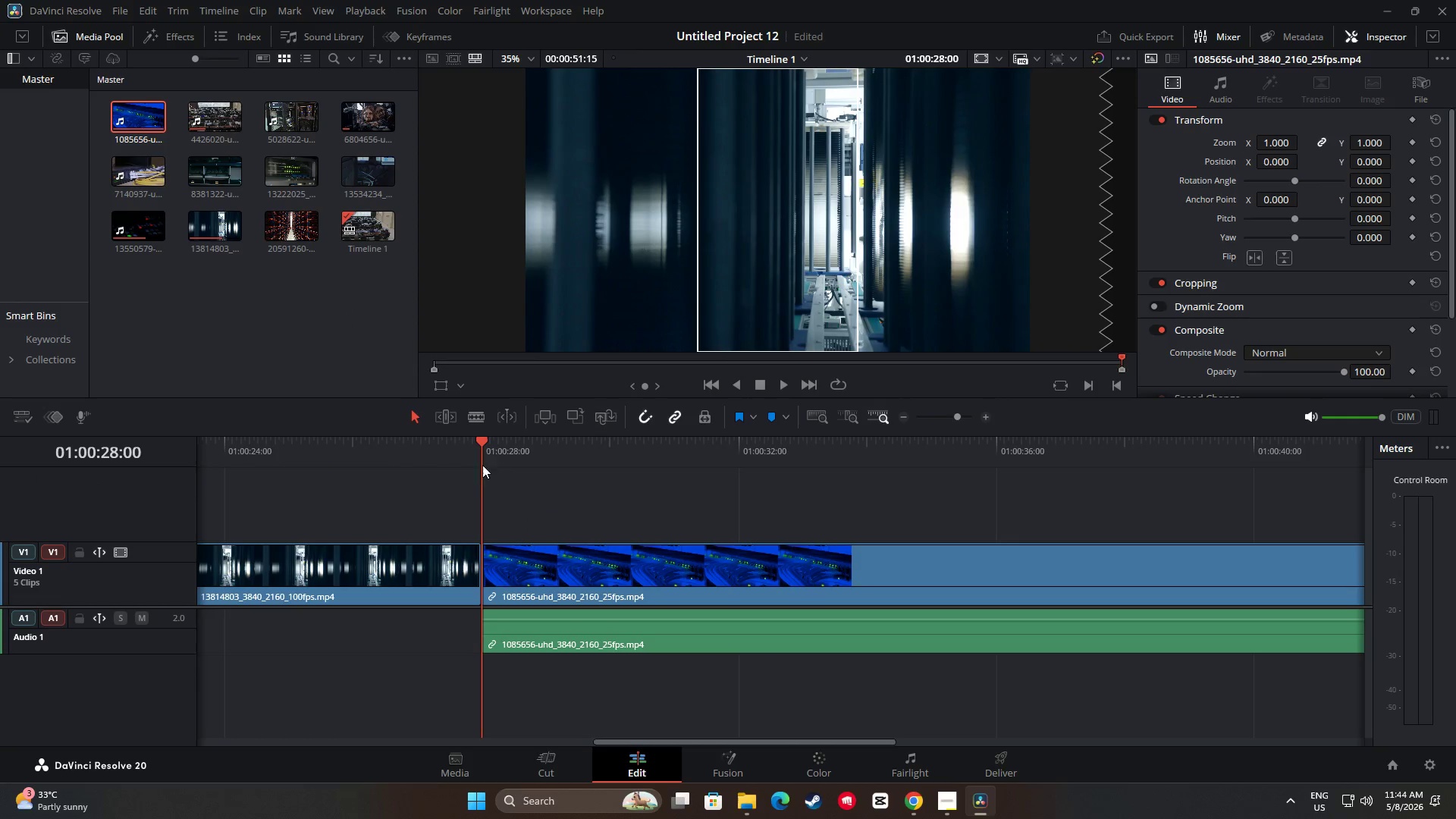 
left_click_drag(start_coordinate=[482, 436], to_coordinate=[789, 469])
 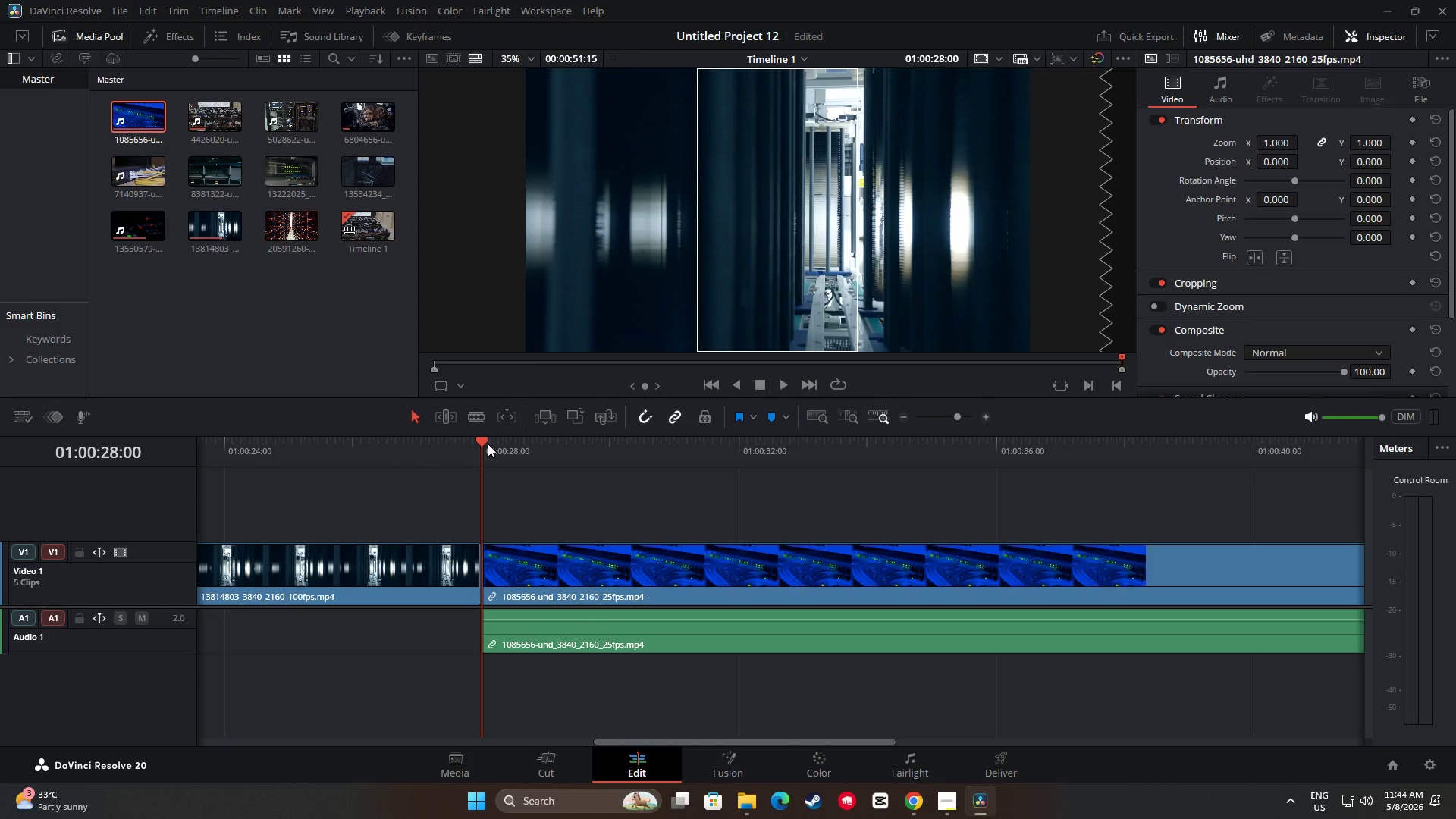 
left_click_drag(start_coordinate=[482, 441], to_coordinate=[932, 492])
 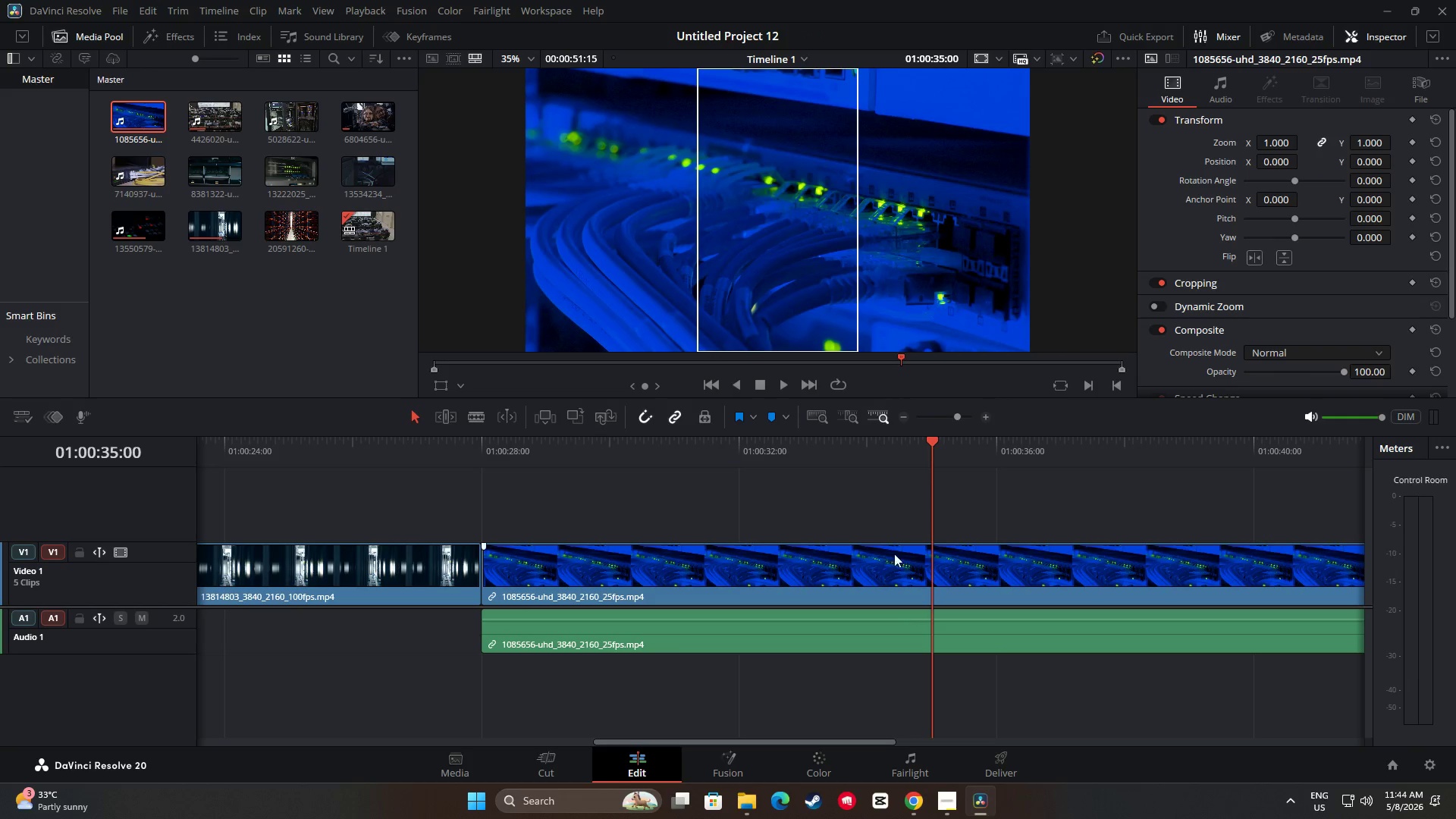 
left_click([879, 573])
 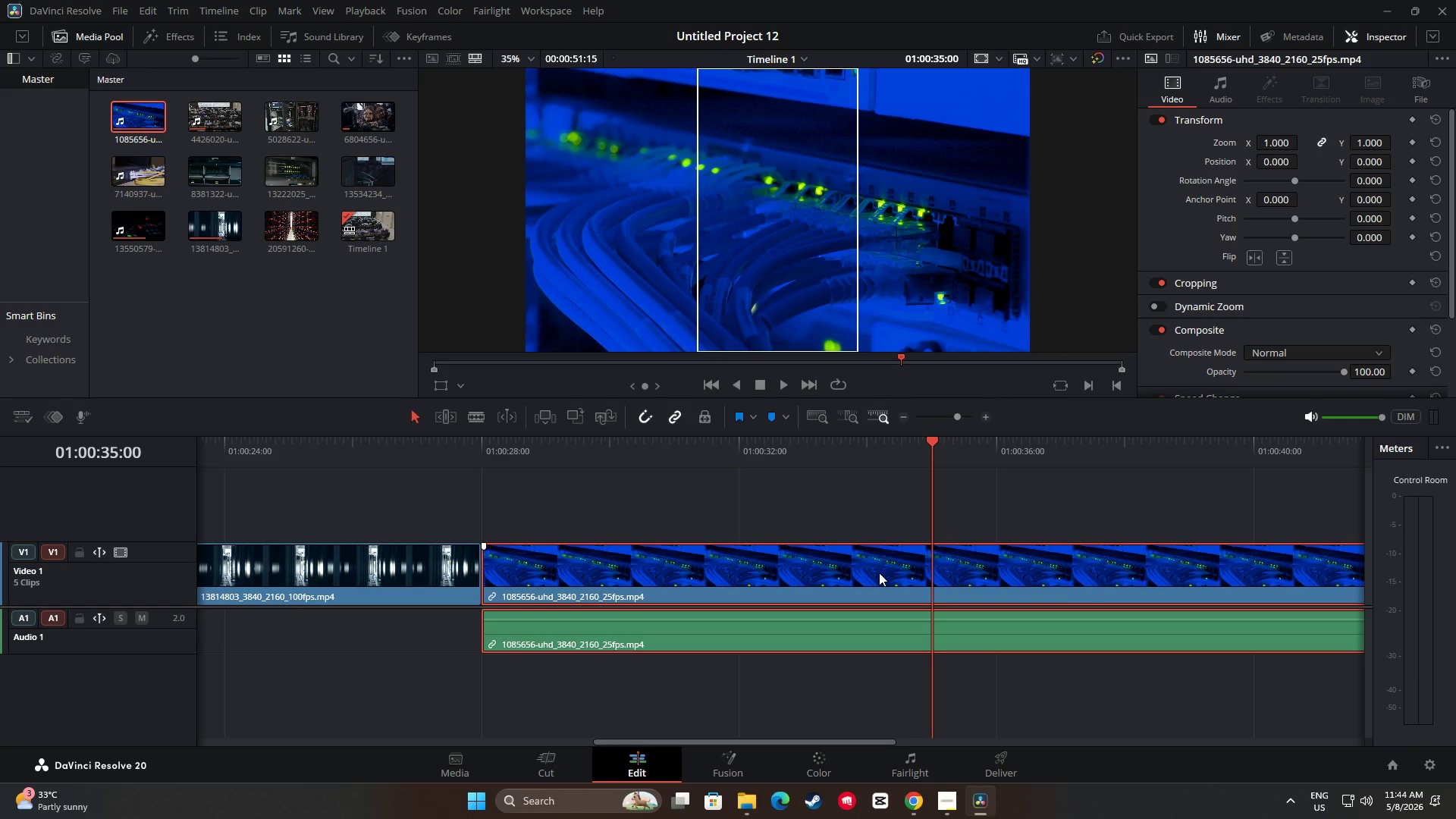 
key(Control+B)
 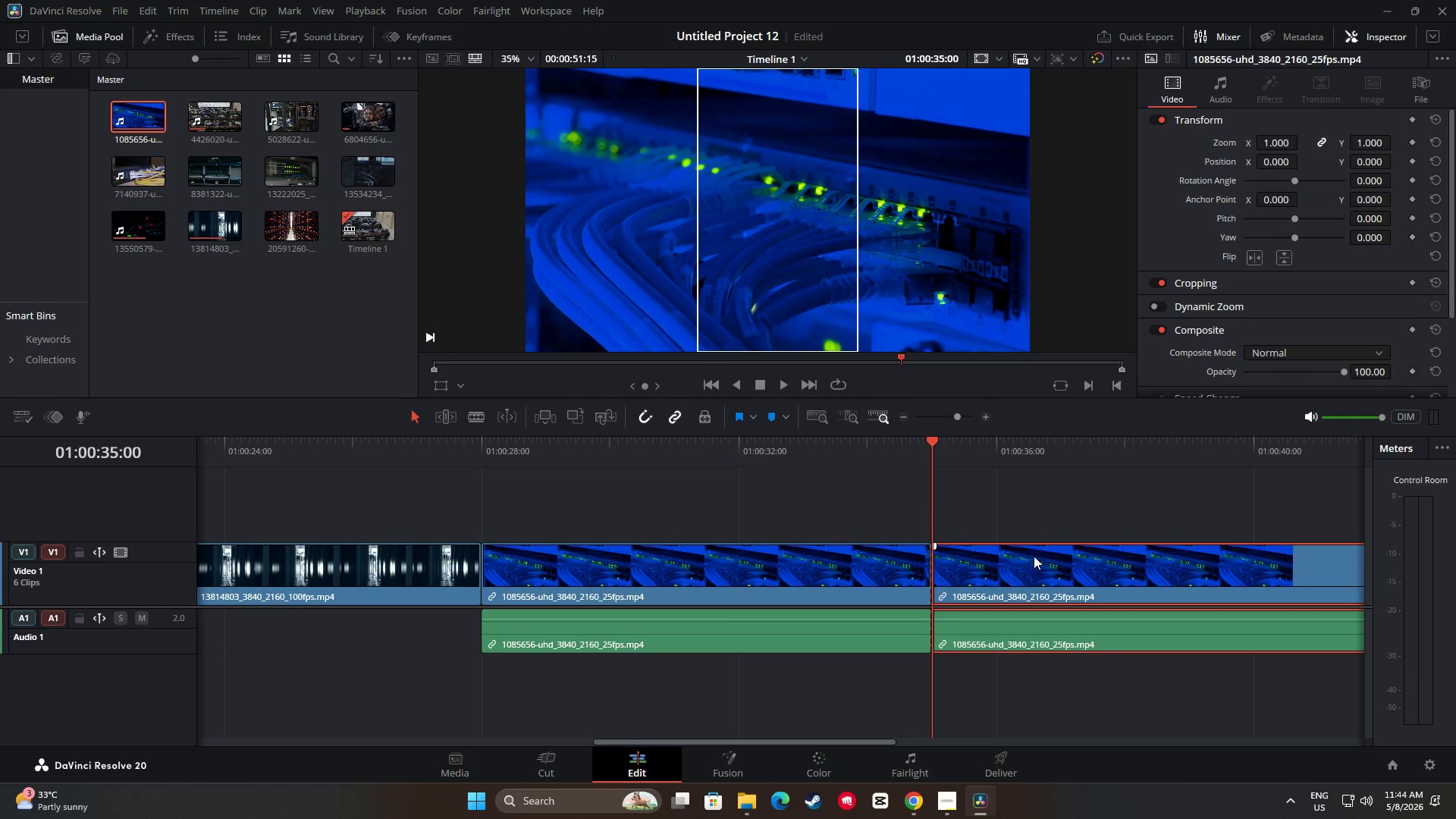 
key(Backspace)
 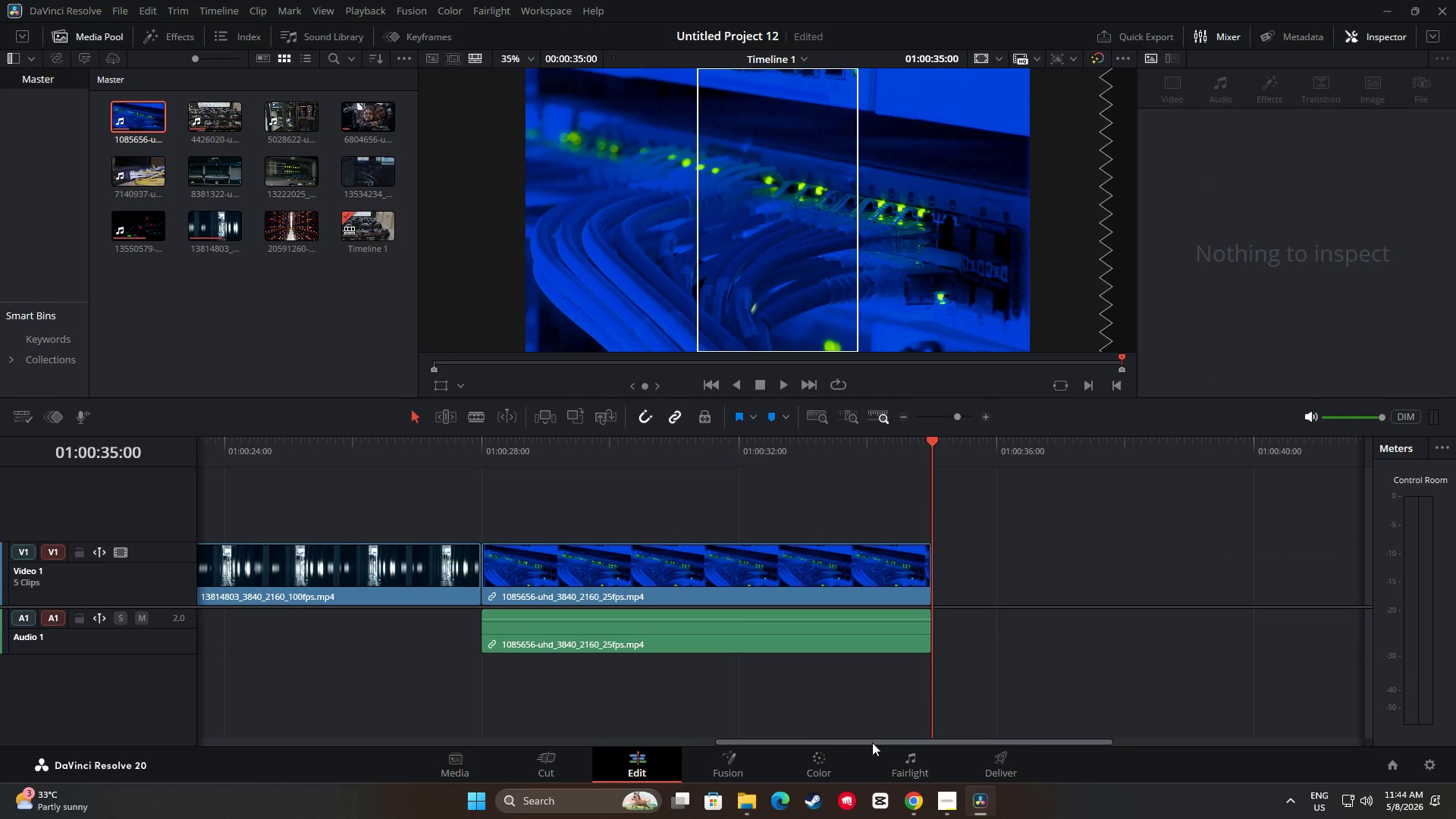 
left_click_drag(start_coordinate=[872, 742], to_coordinate=[910, 733])
 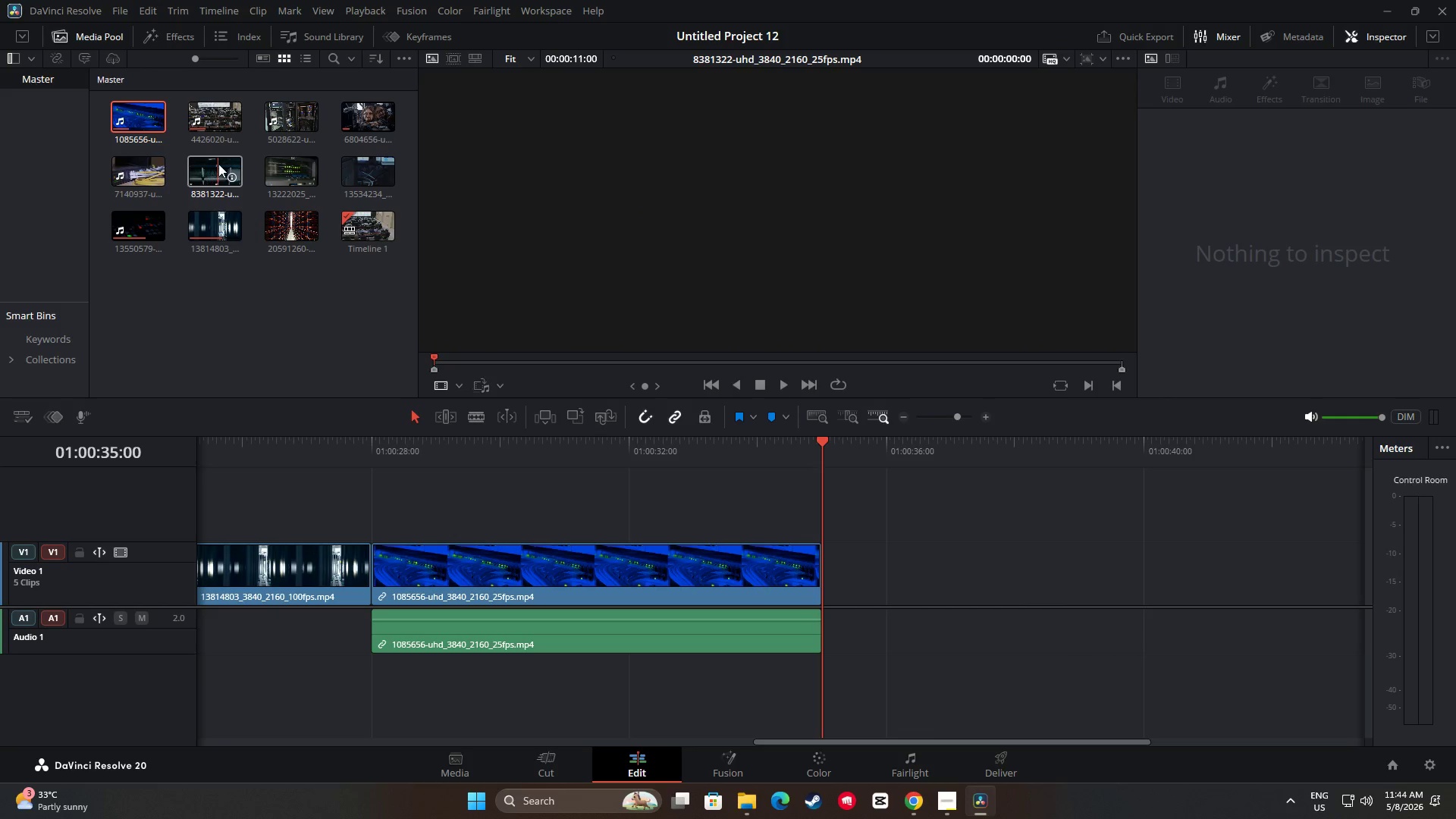 
wait(15.17)
 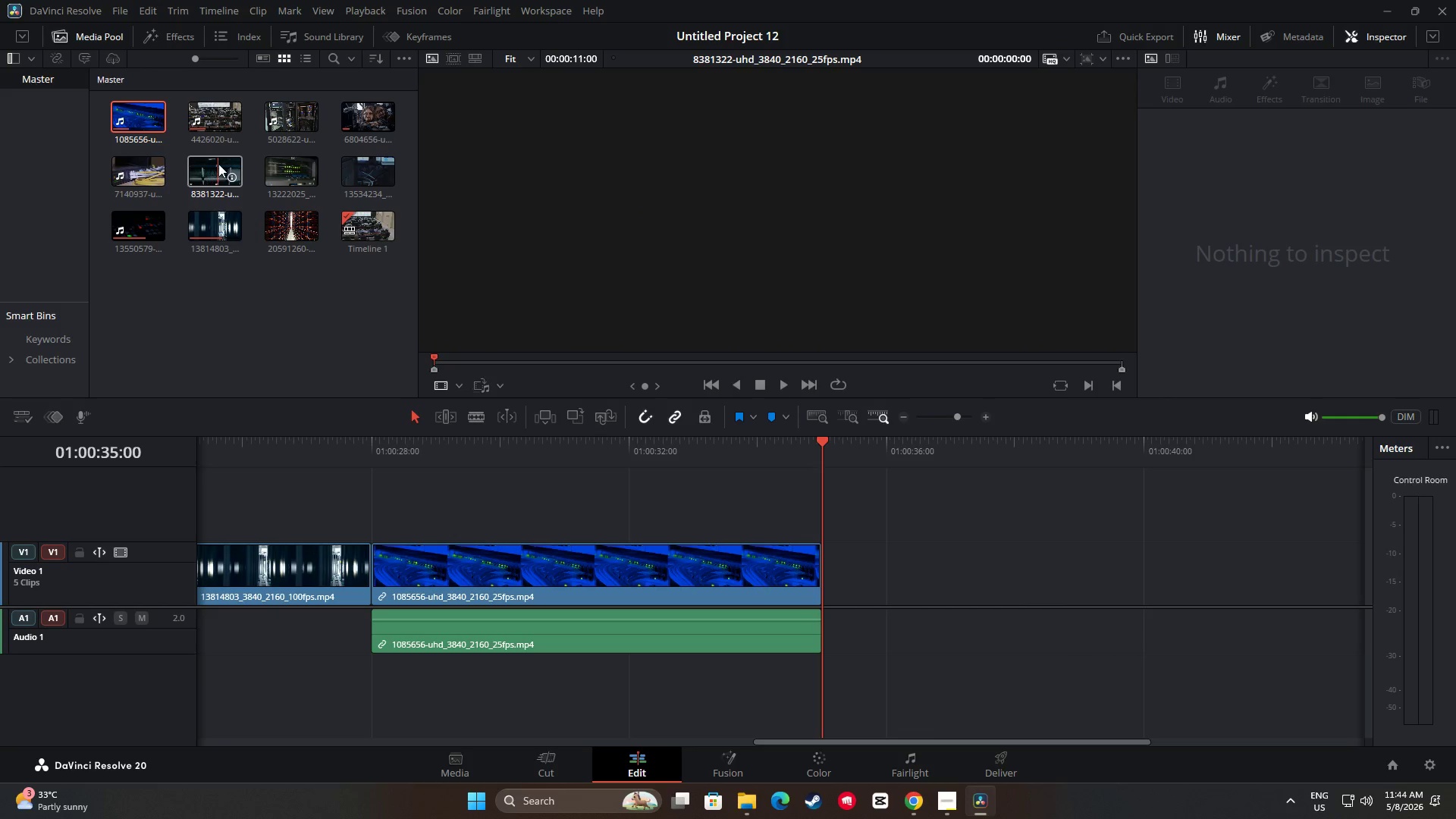 
left_click_drag(start_coordinate=[356, 174], to_coordinate=[824, 566])
 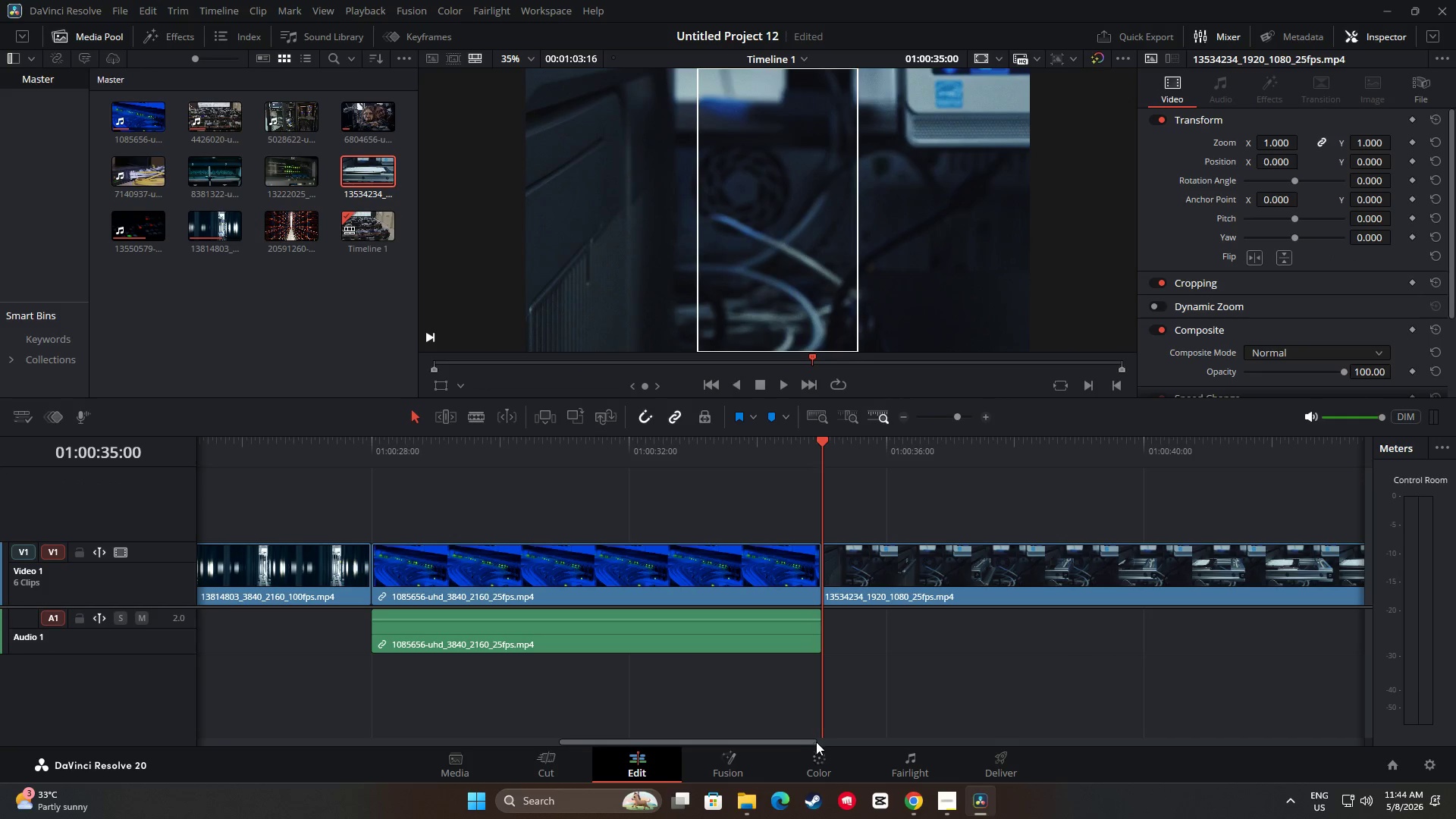 
left_click_drag(start_coordinate=[811, 744], to_coordinate=[917, 738])
 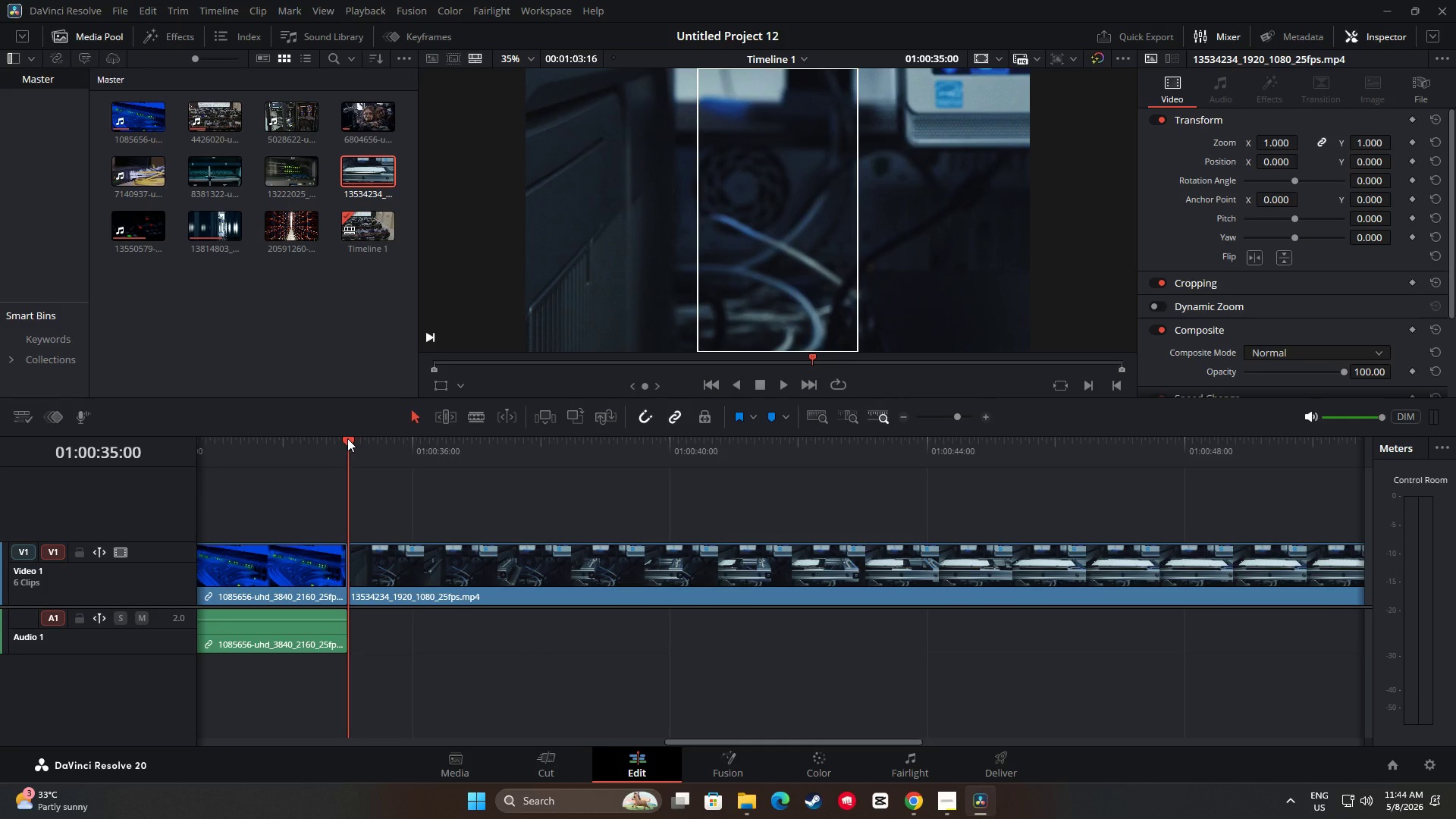 
left_click_drag(start_coordinate=[348, 441], to_coordinate=[799, 460])
 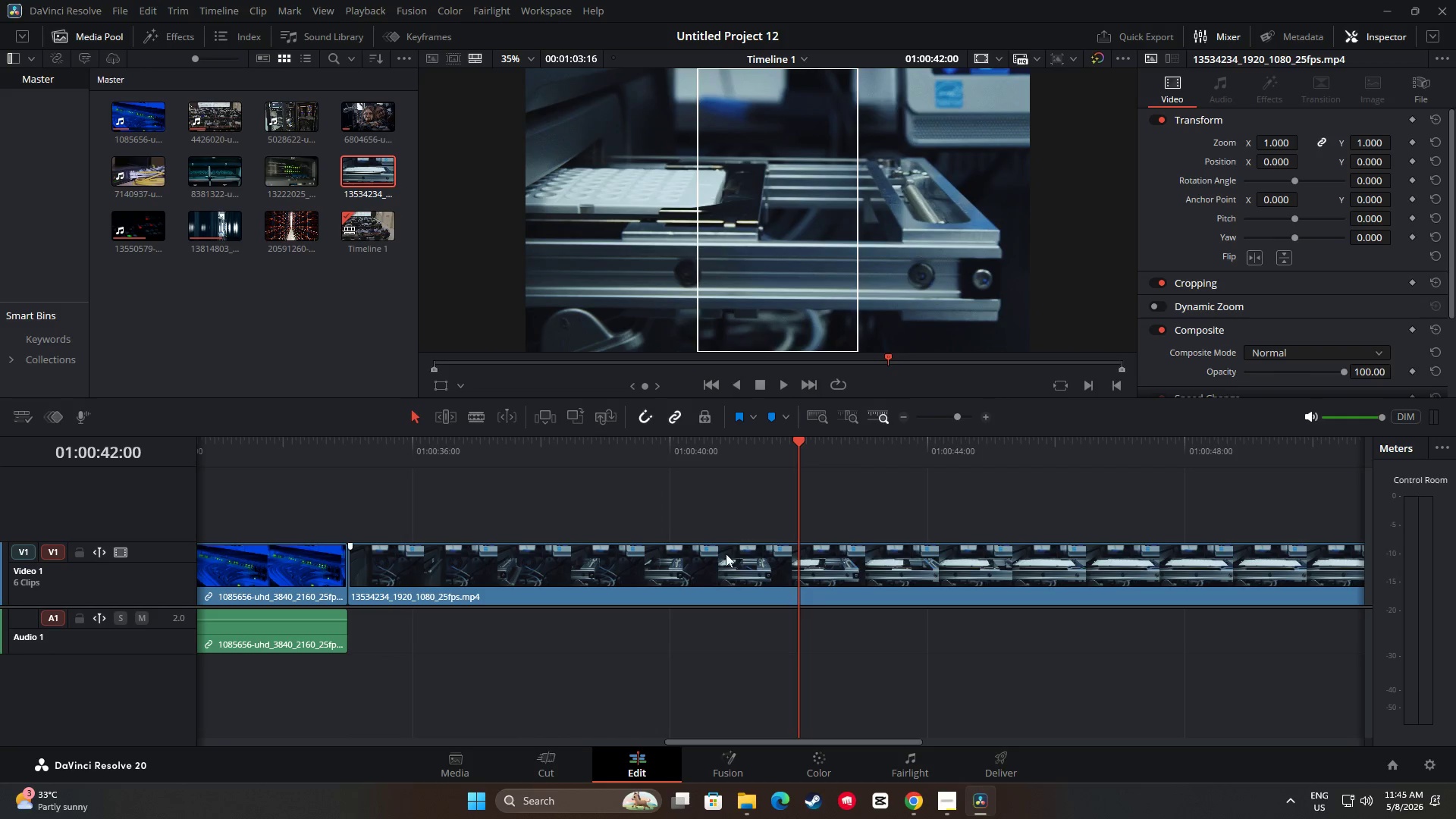 
left_click([717, 569])
 